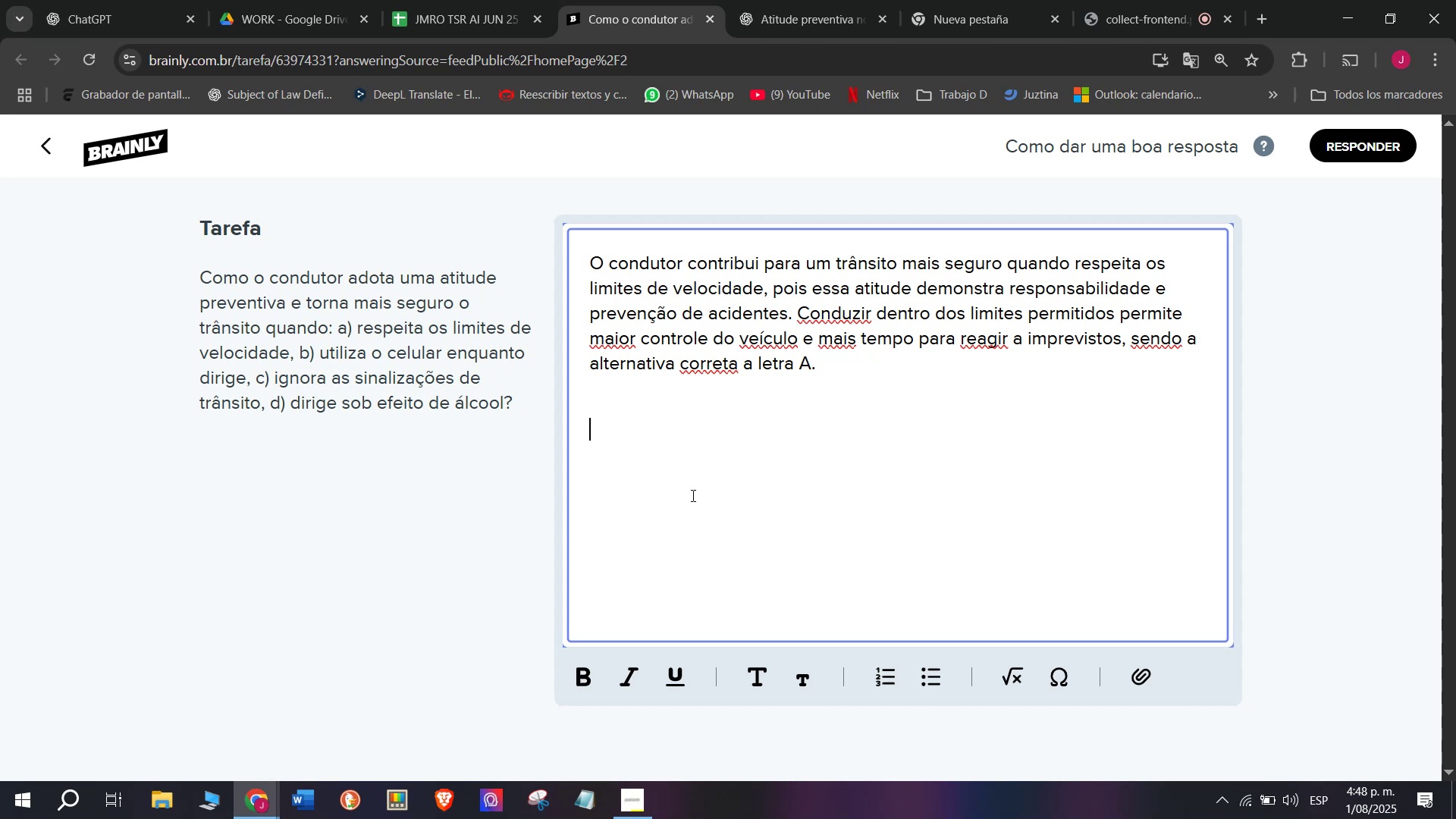 
key(Meta+V)
 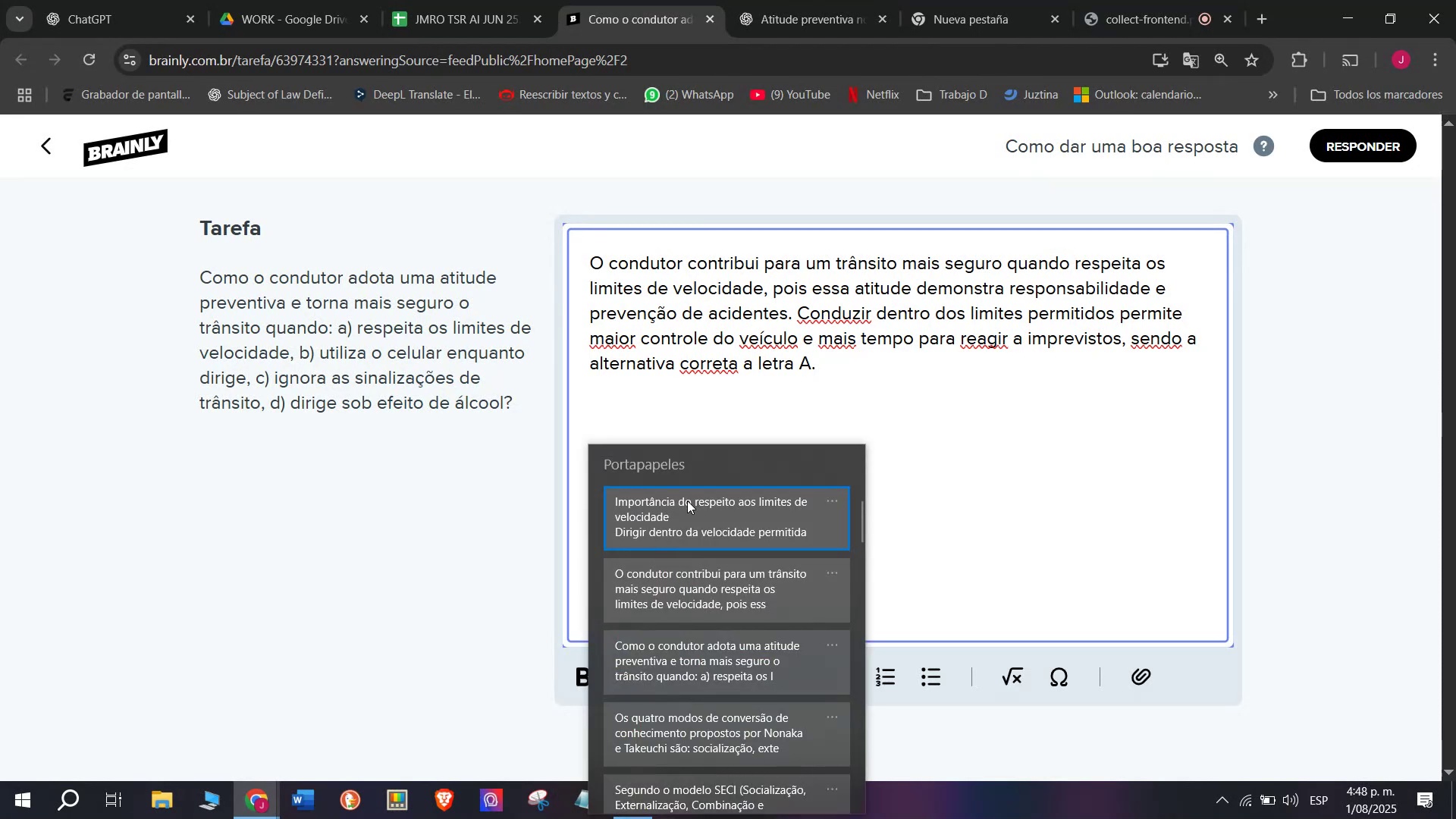 
left_click([675, 513])
 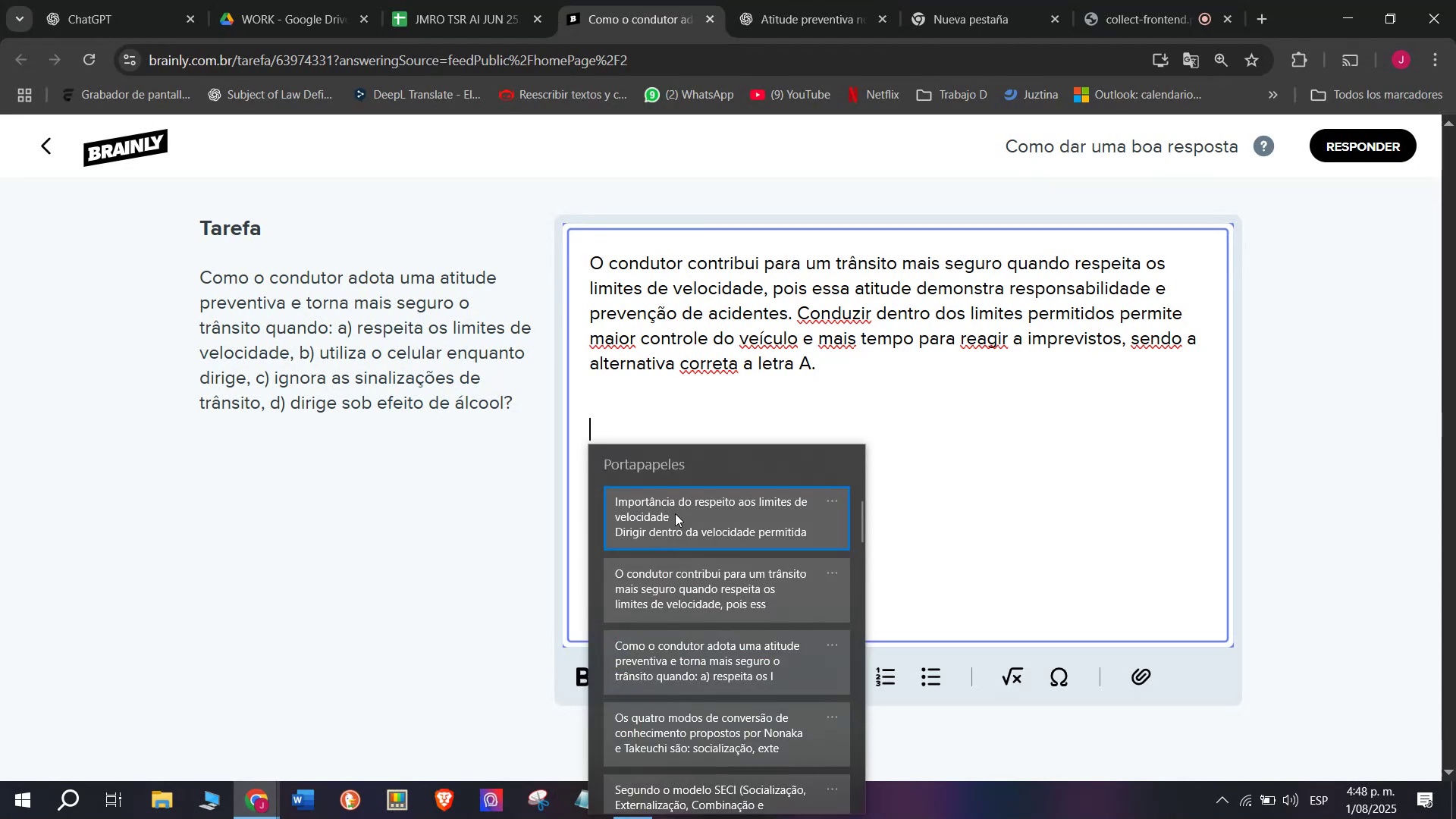 
key(Control+ControlLeft)
 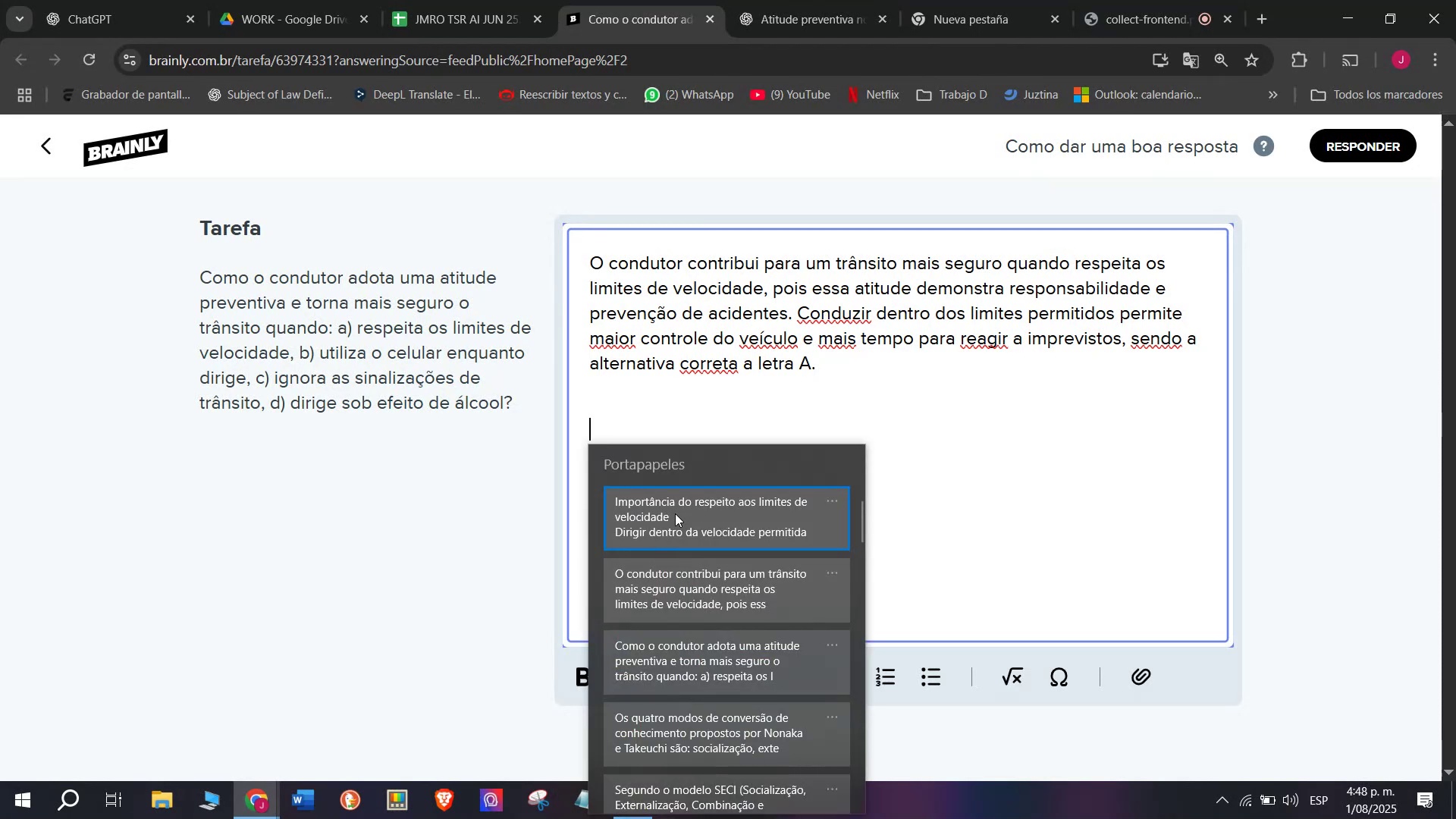 
key(Control+V)
 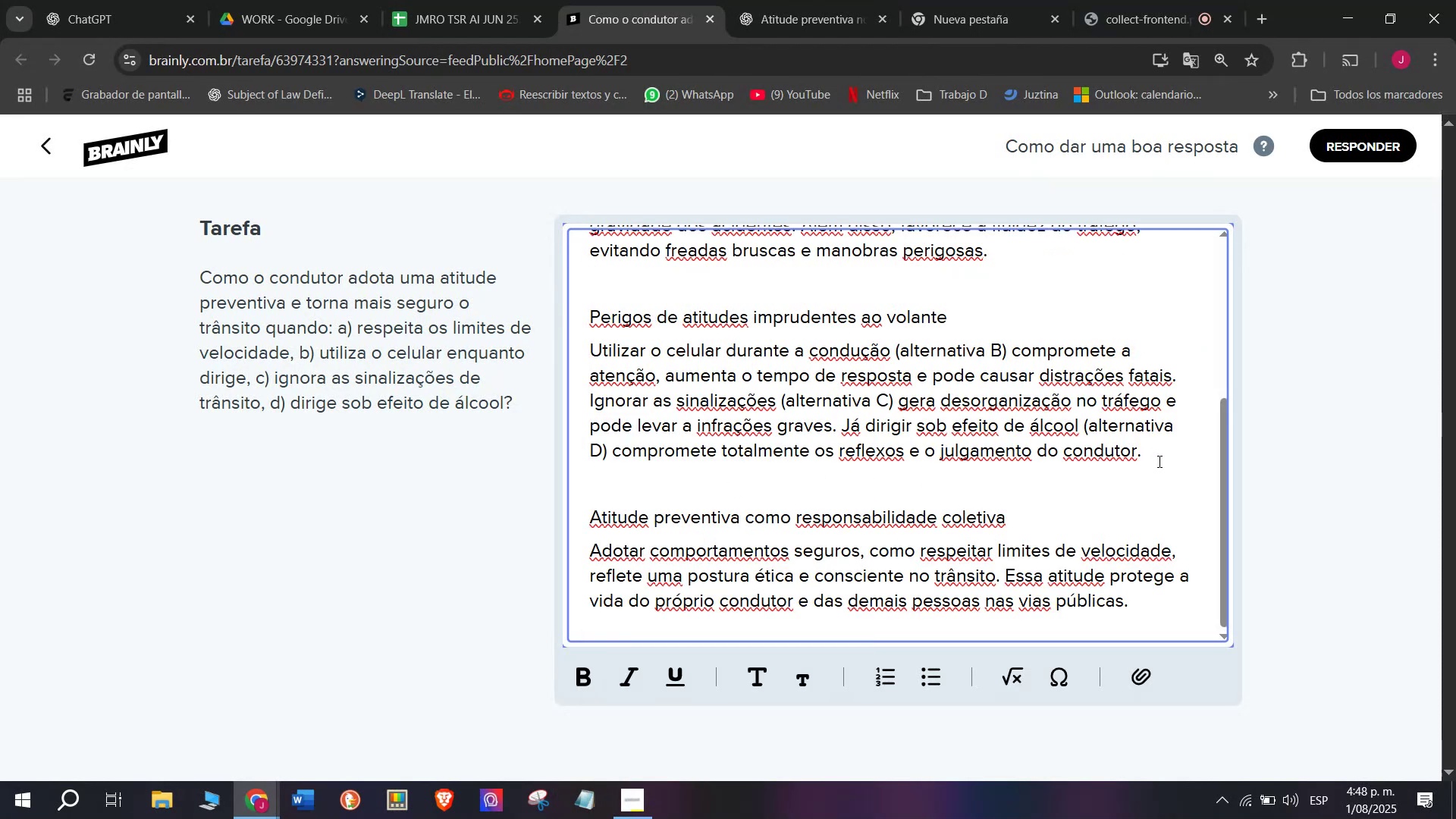 
left_click_drag(start_coordinate=[1169, 460], to_coordinate=[566, 306])
 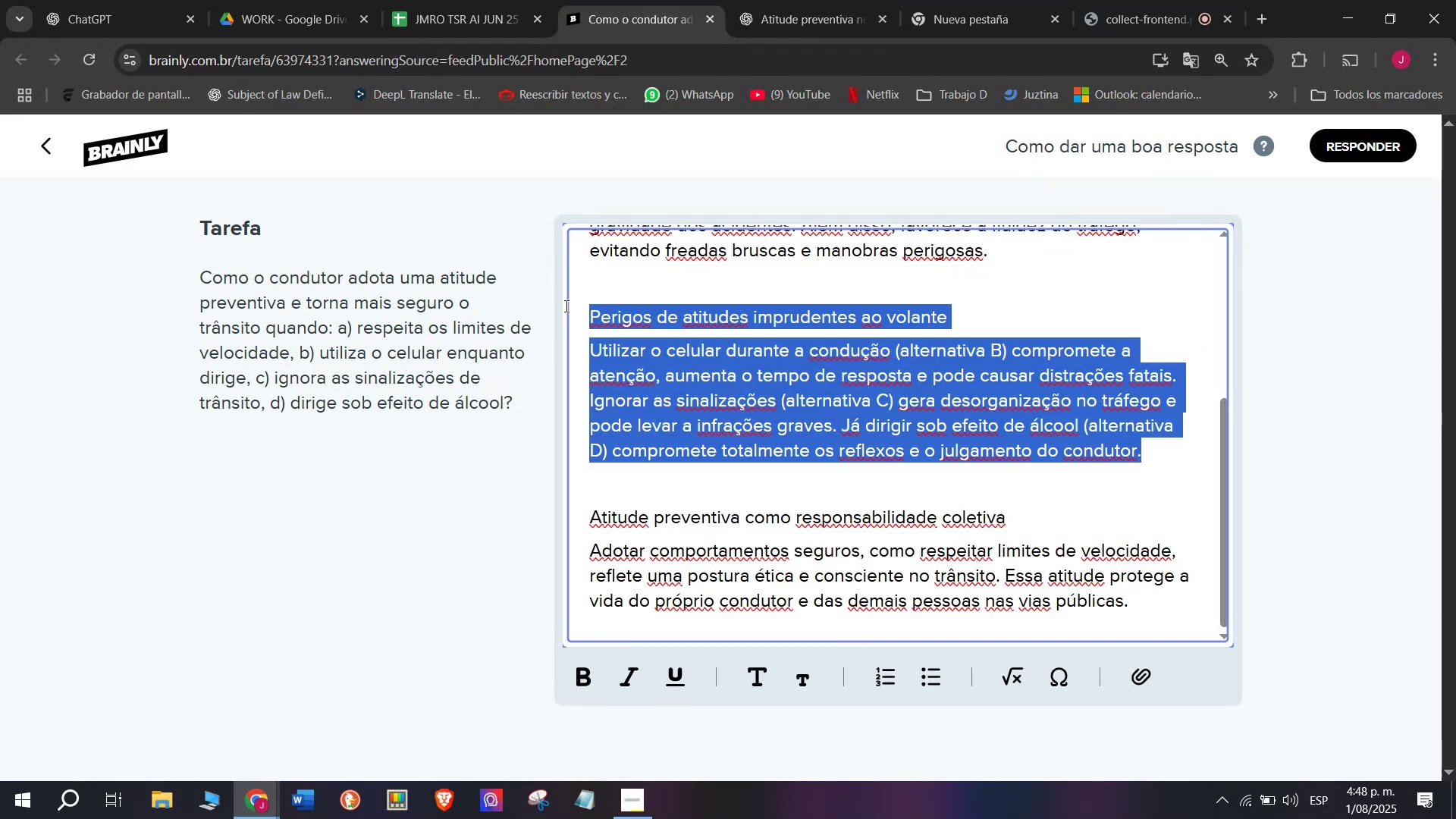 
key(Backspace)
 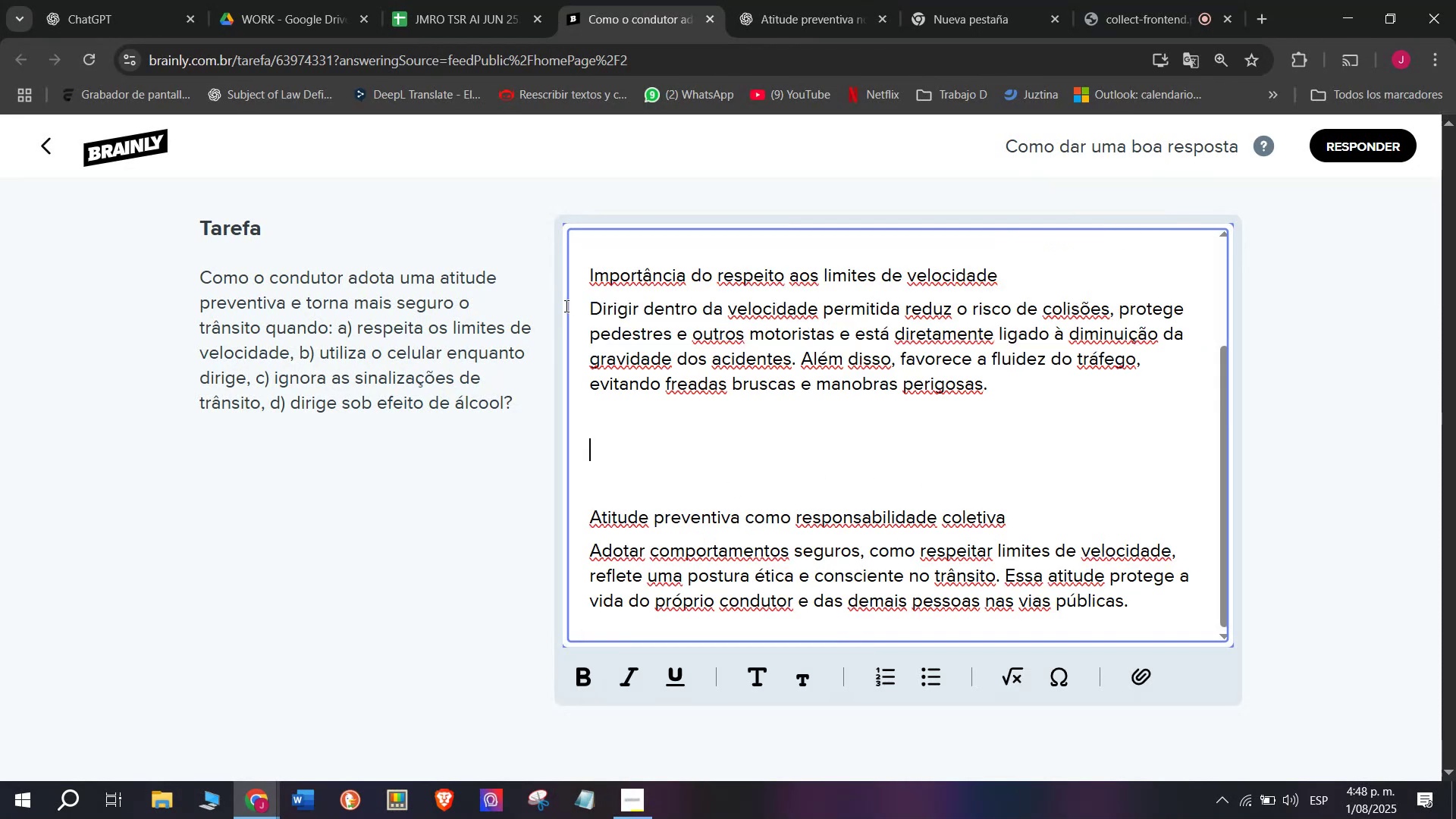 
key(Backspace)
 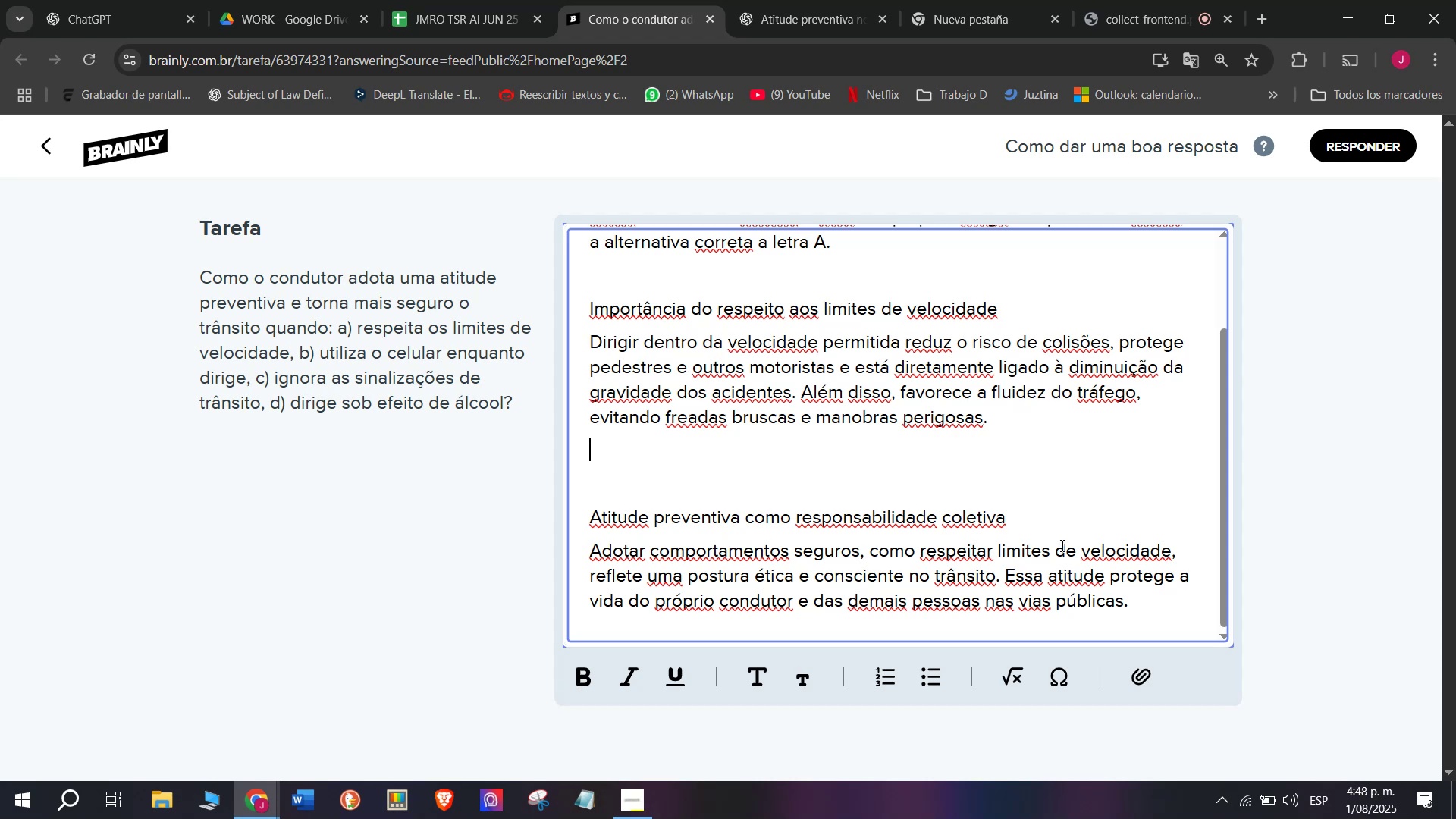 
left_click_drag(start_coordinate=[1035, 527], to_coordinate=[538, 510])
 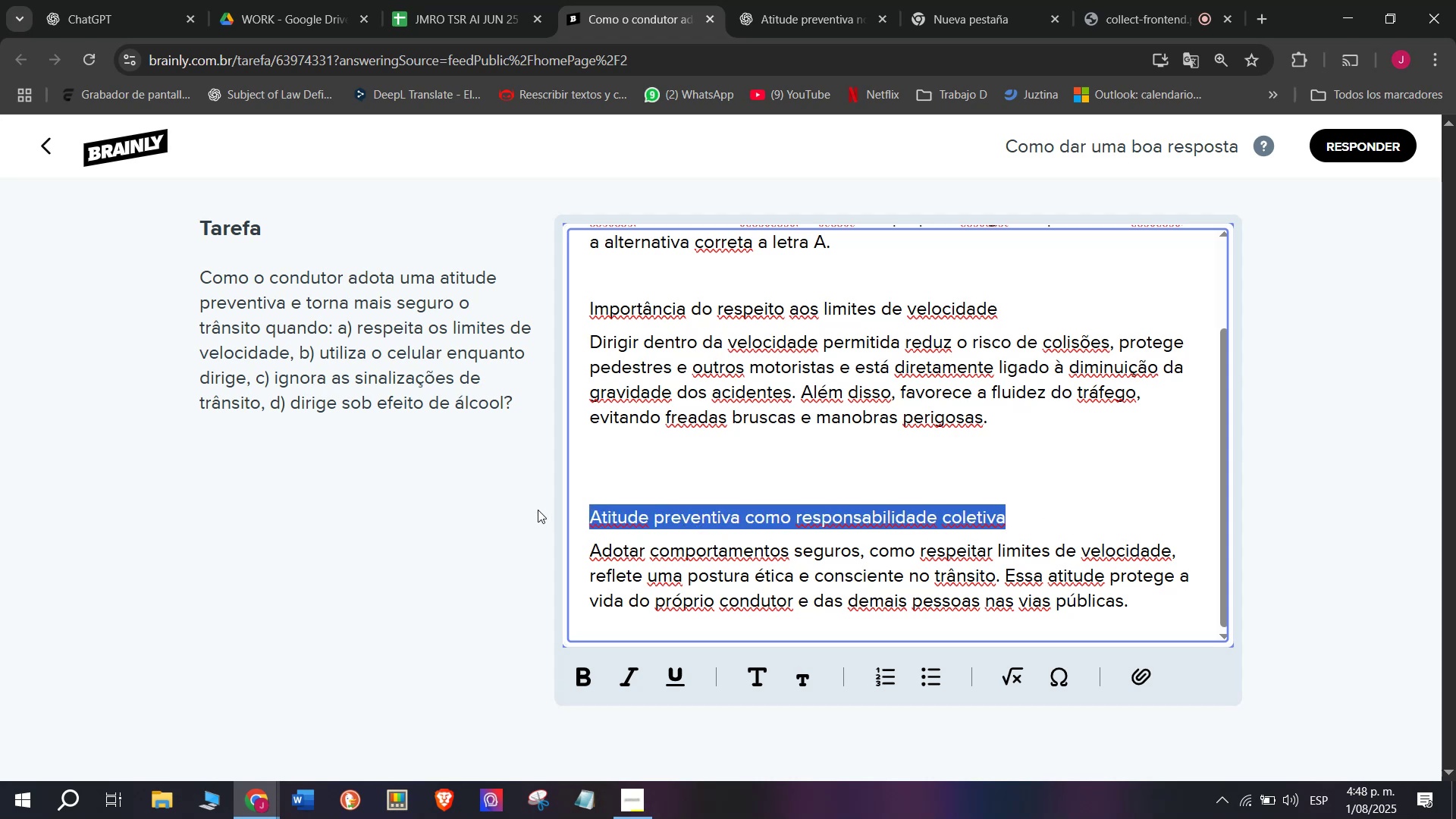 
key(Backspace)
 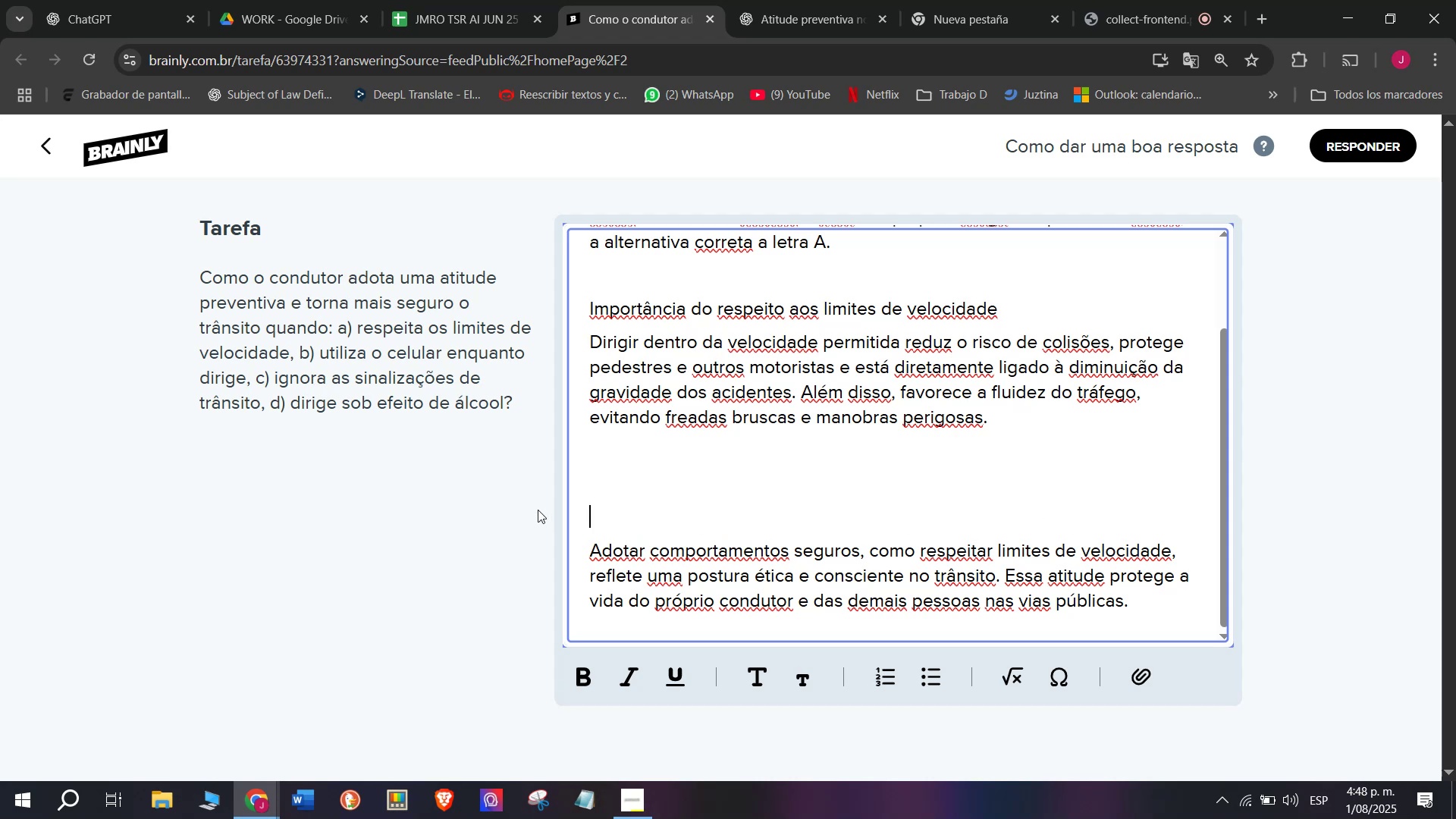 
key(Backspace)
 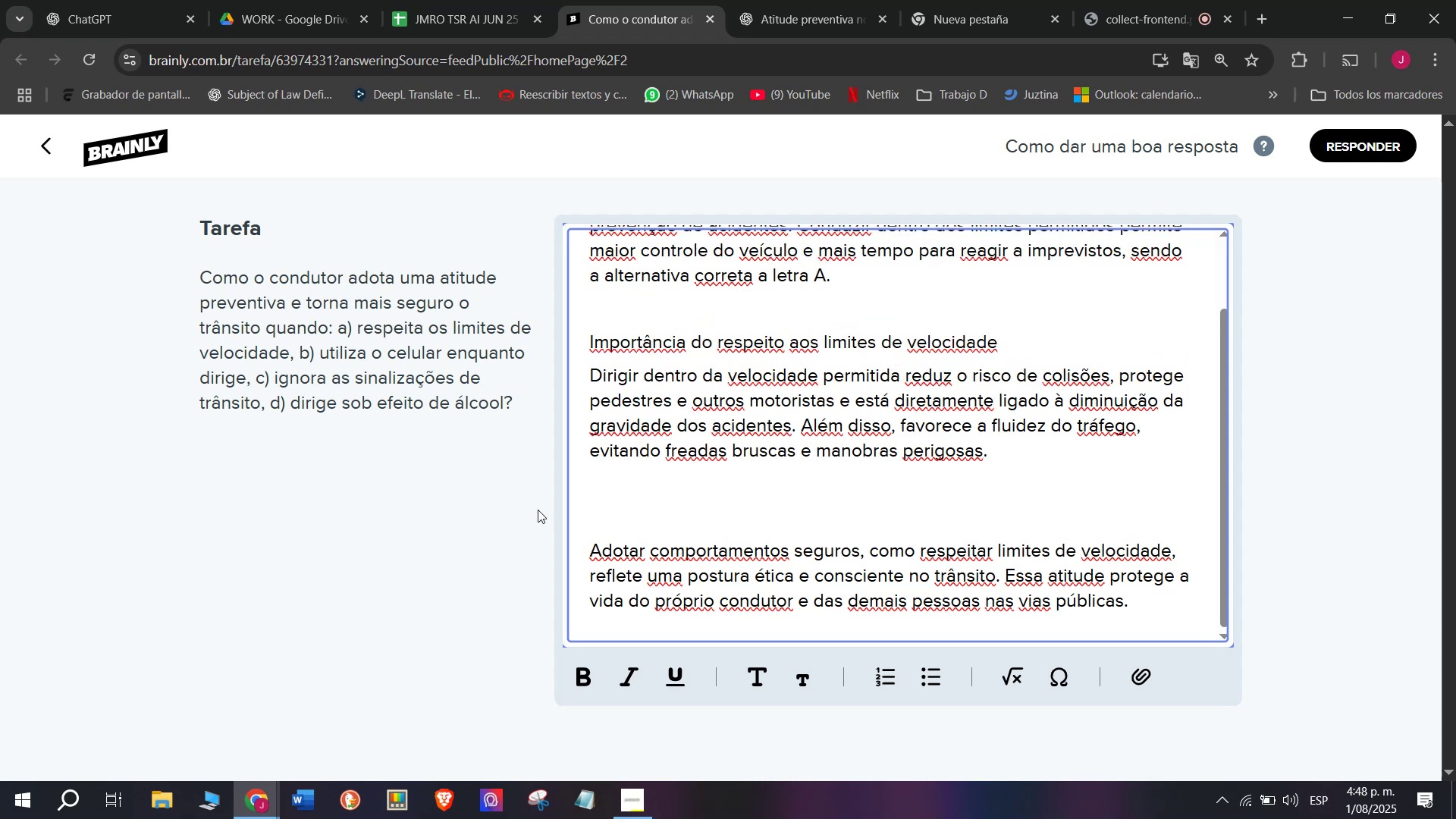 
key(Backspace)
 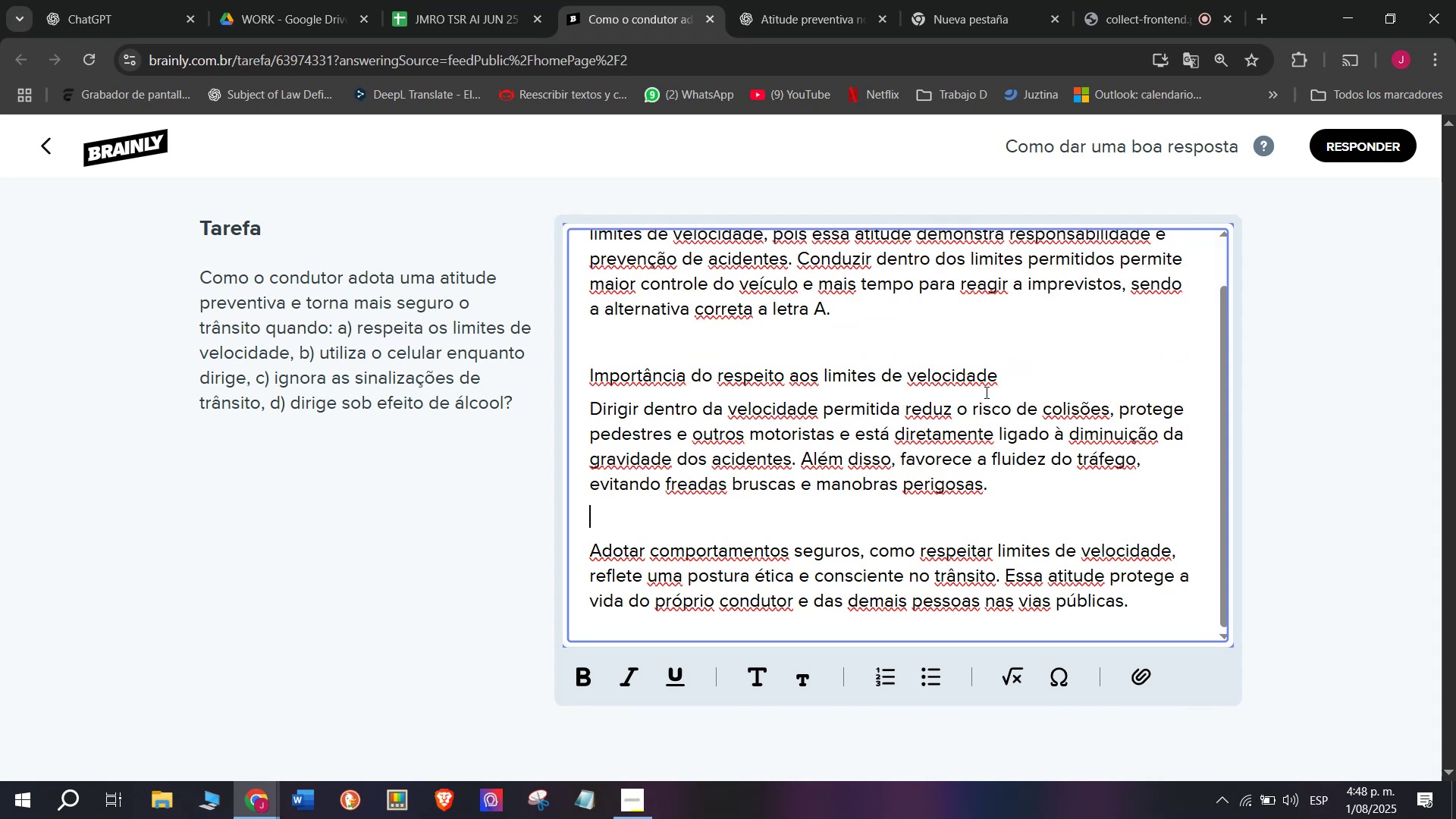 
left_click_drag(start_coordinate=[1004, 376], to_coordinate=[535, 346])
 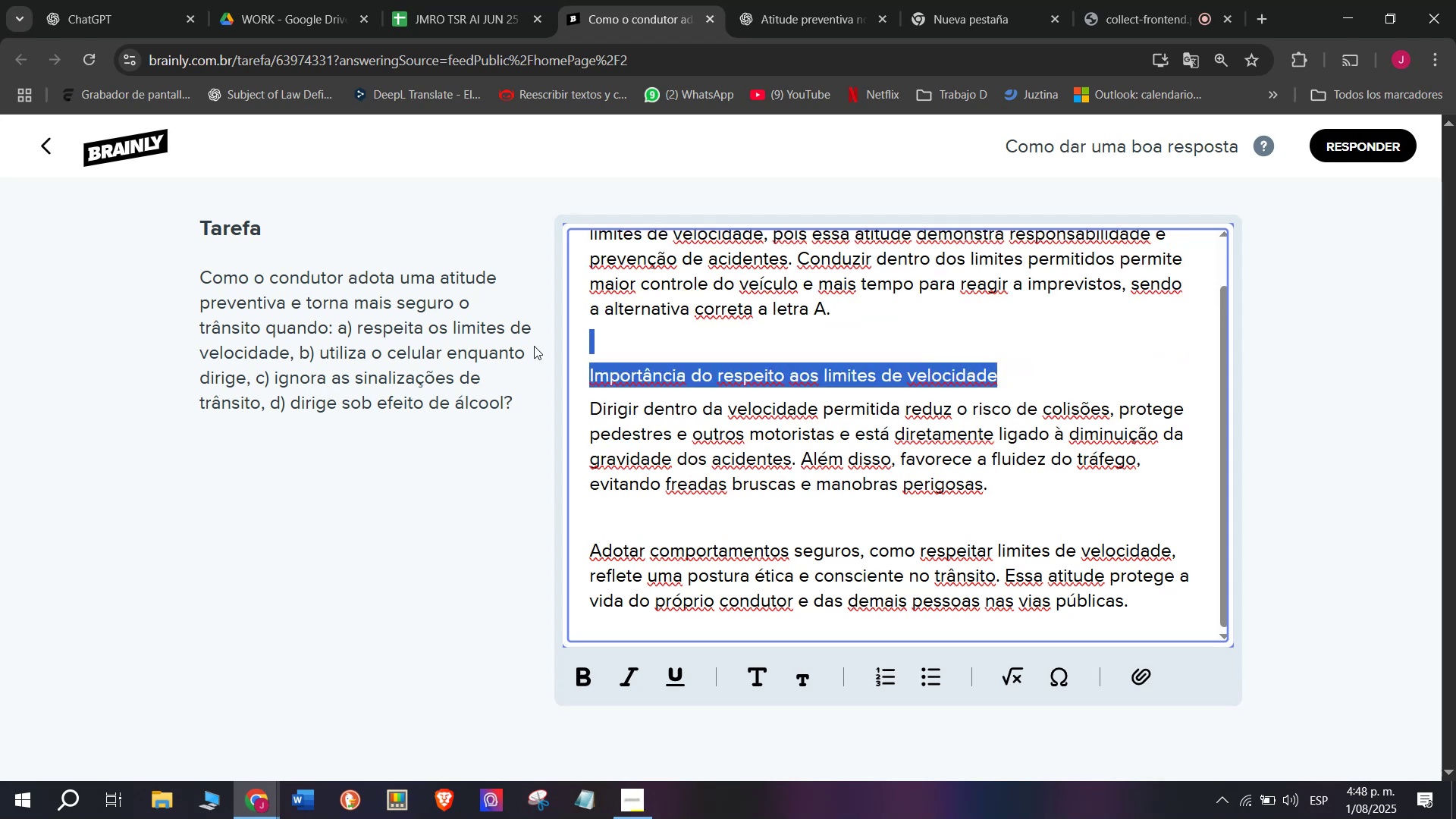 
key(Backspace)
 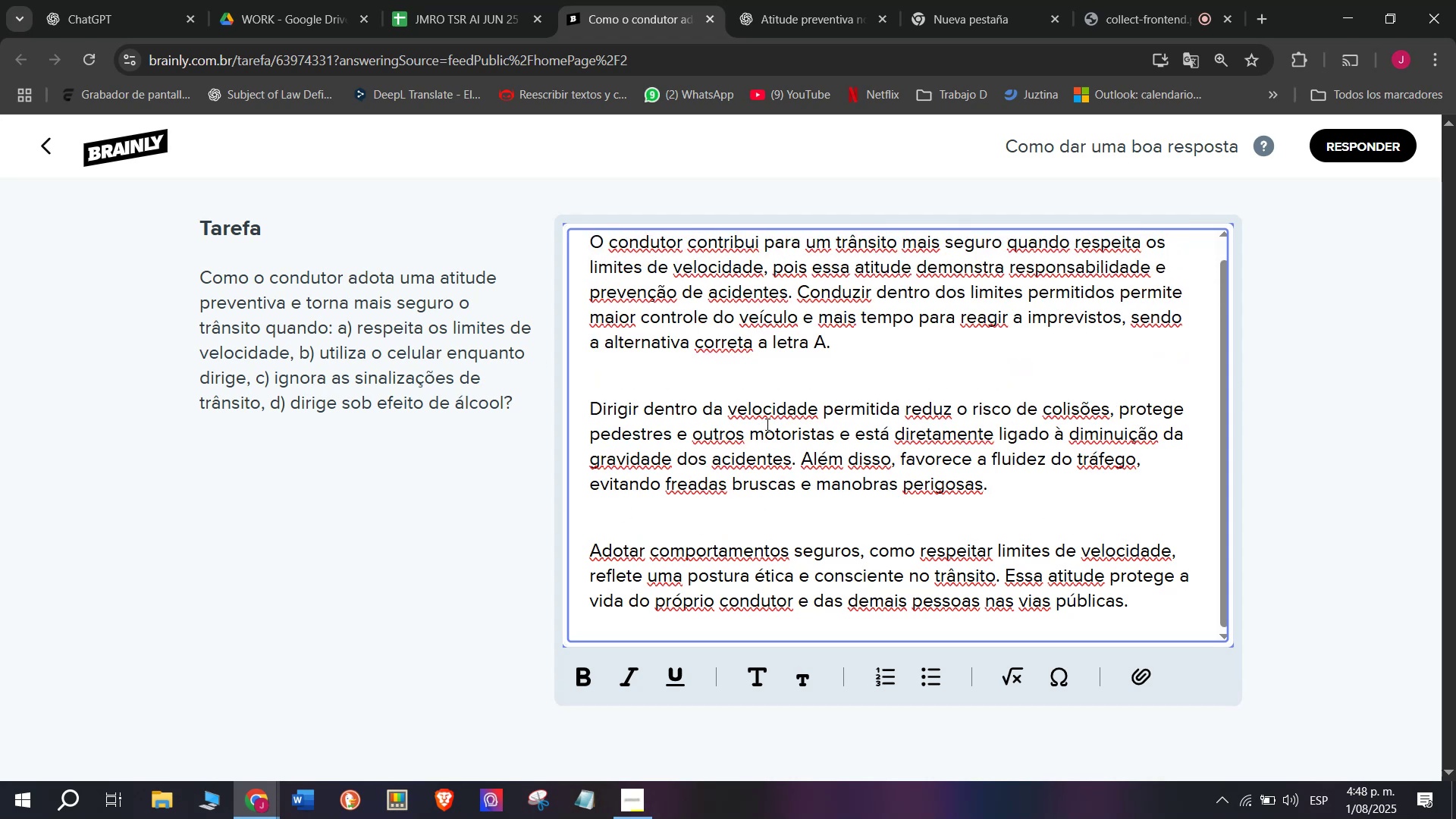 
scroll: coordinate [942, 495], scroll_direction: up, amount: 3.0
 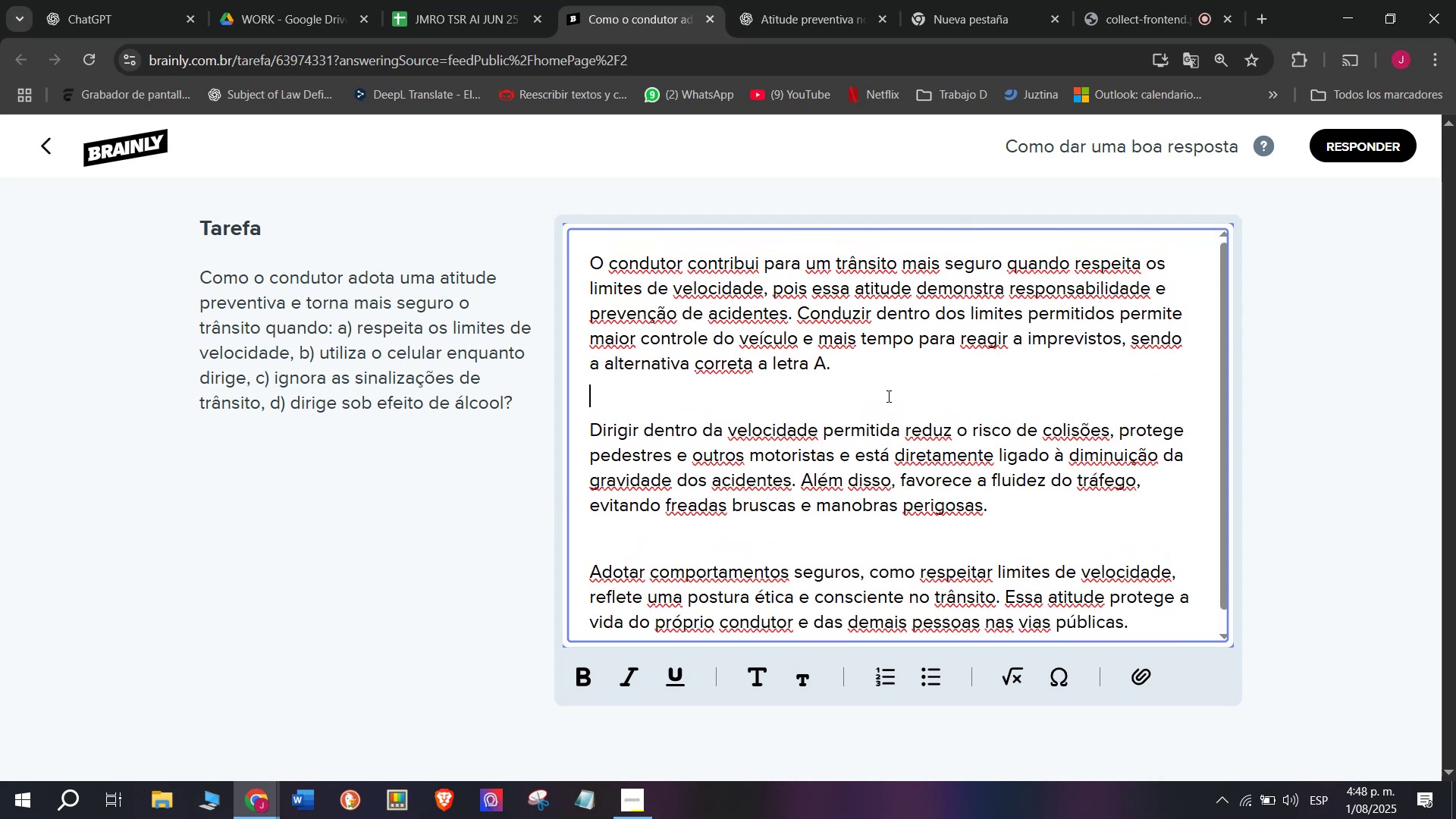 
left_click_drag(start_coordinate=[863, 369], to_coordinate=[582, 354])
 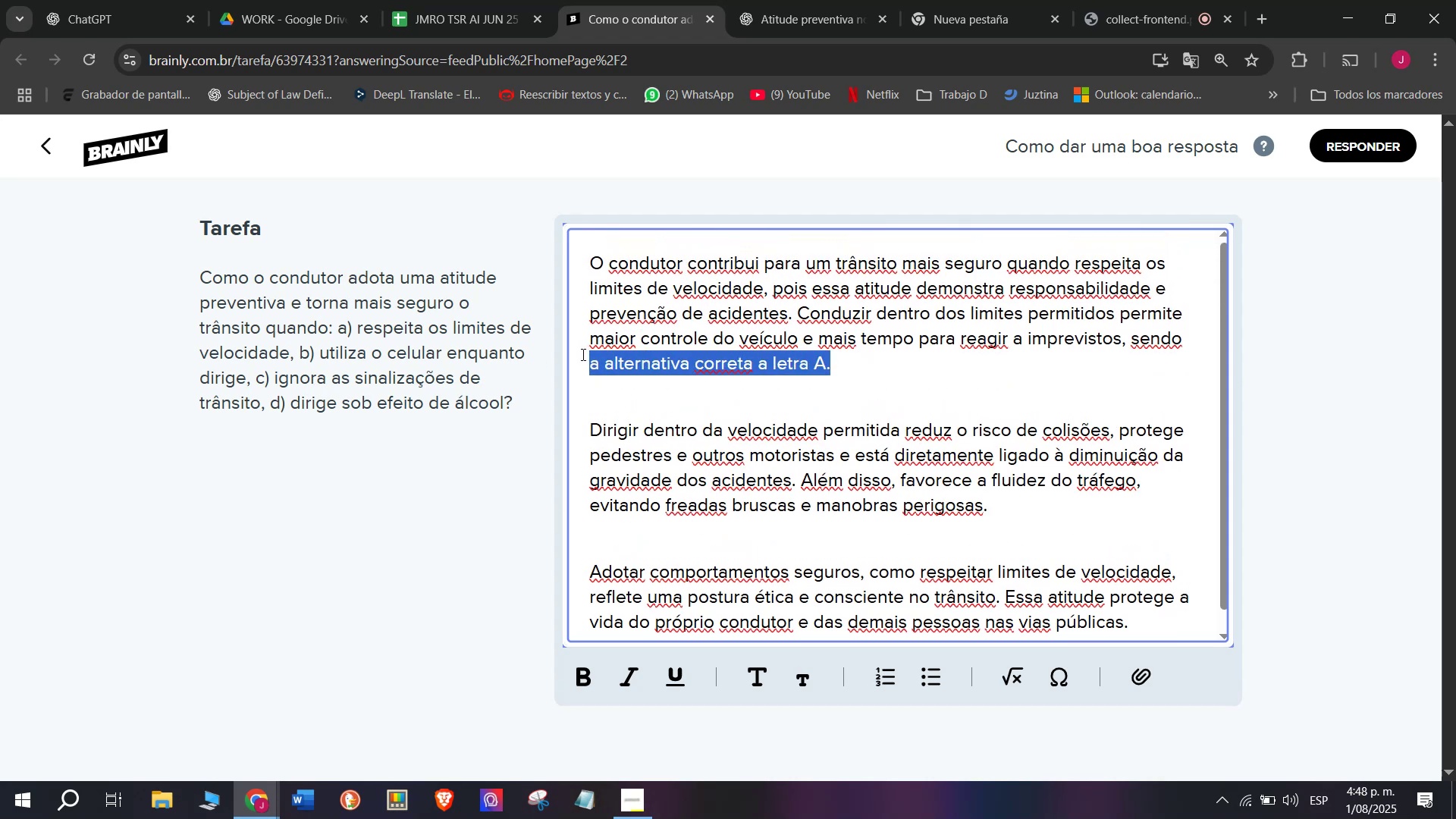 
key(Control+B)
 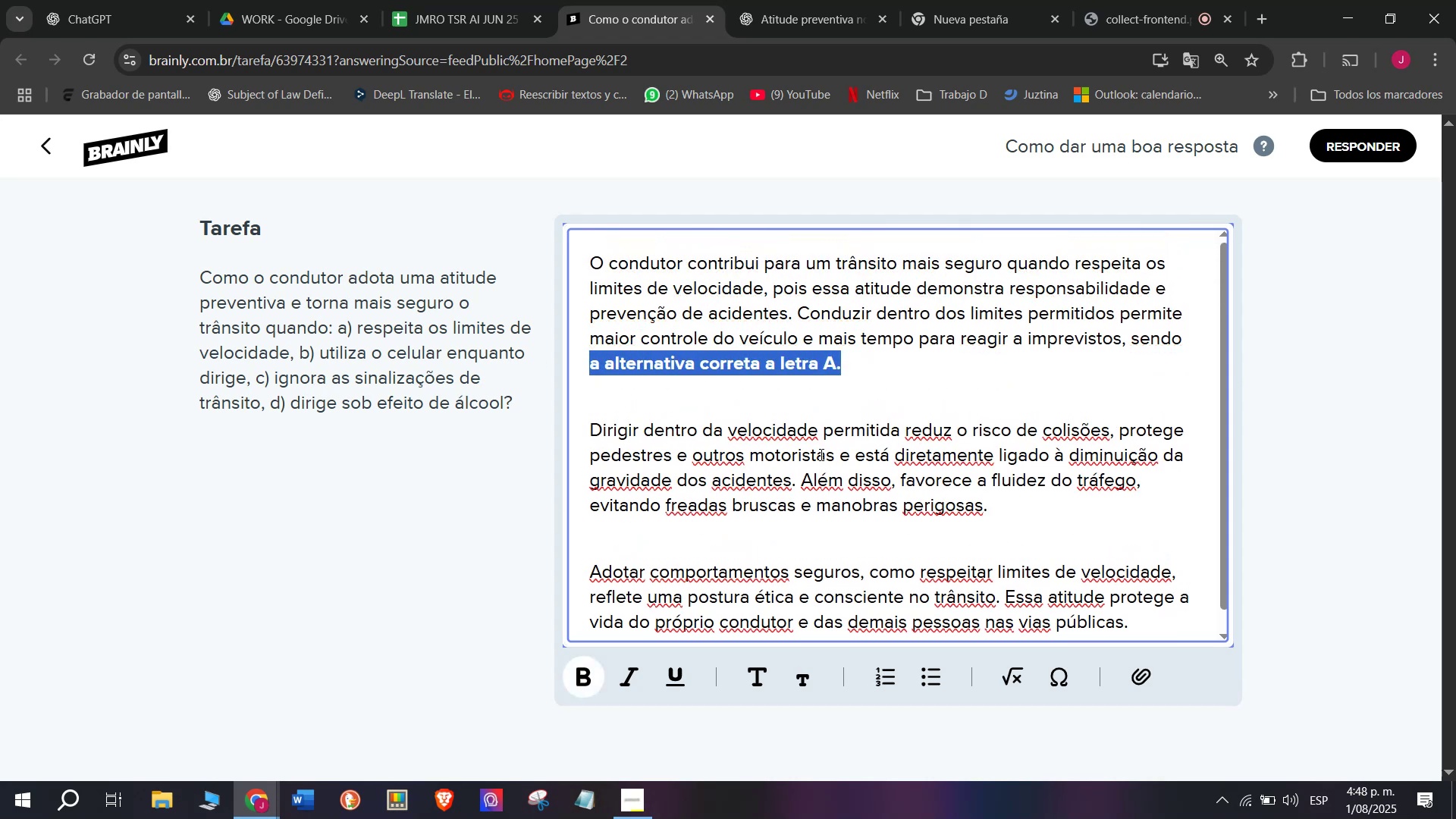 
scroll: coordinate [843, 498], scroll_direction: down, amount: 5.0
 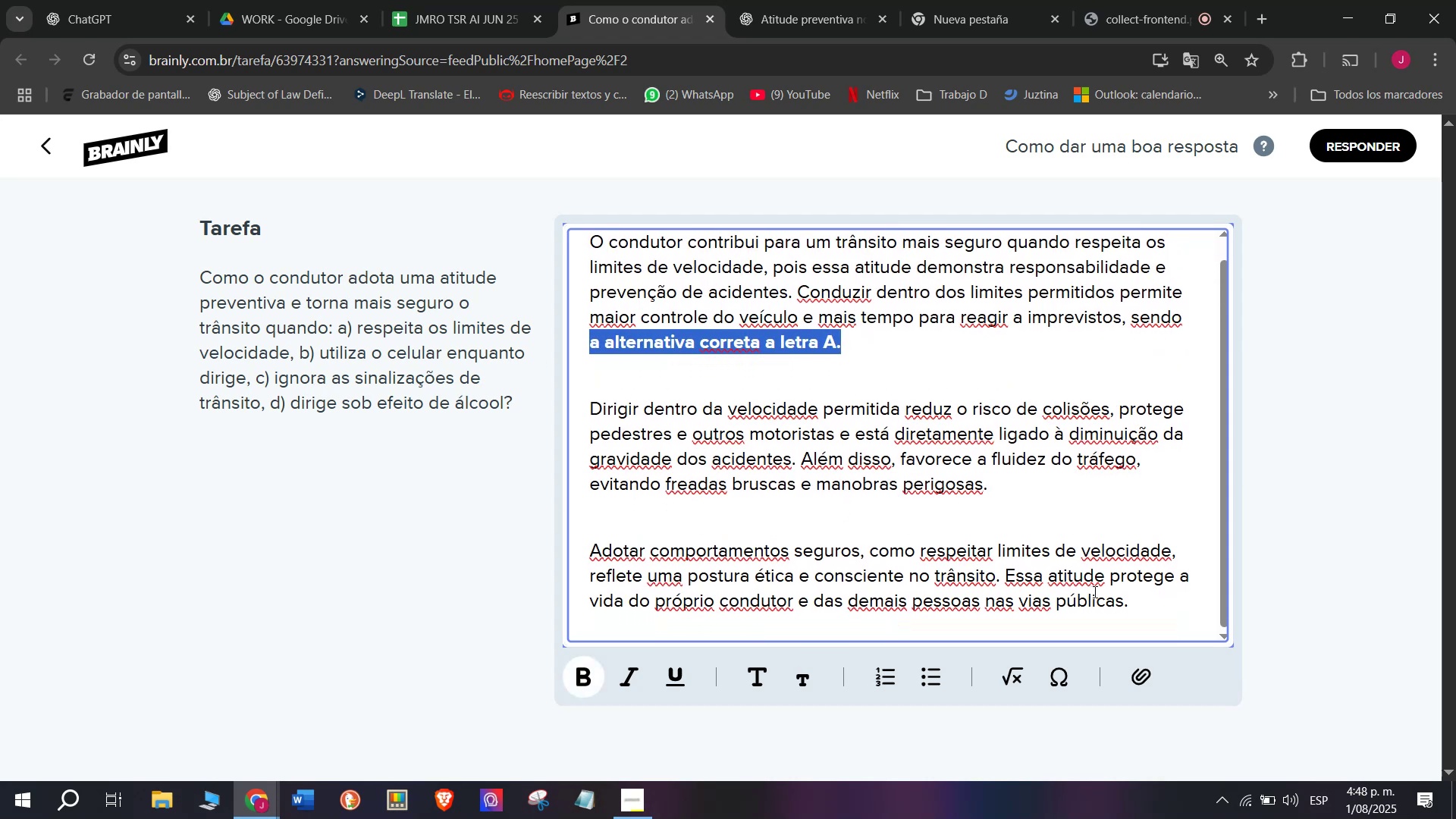 
left_click_drag(start_coordinate=[1137, 601], to_coordinate=[495, 147])
 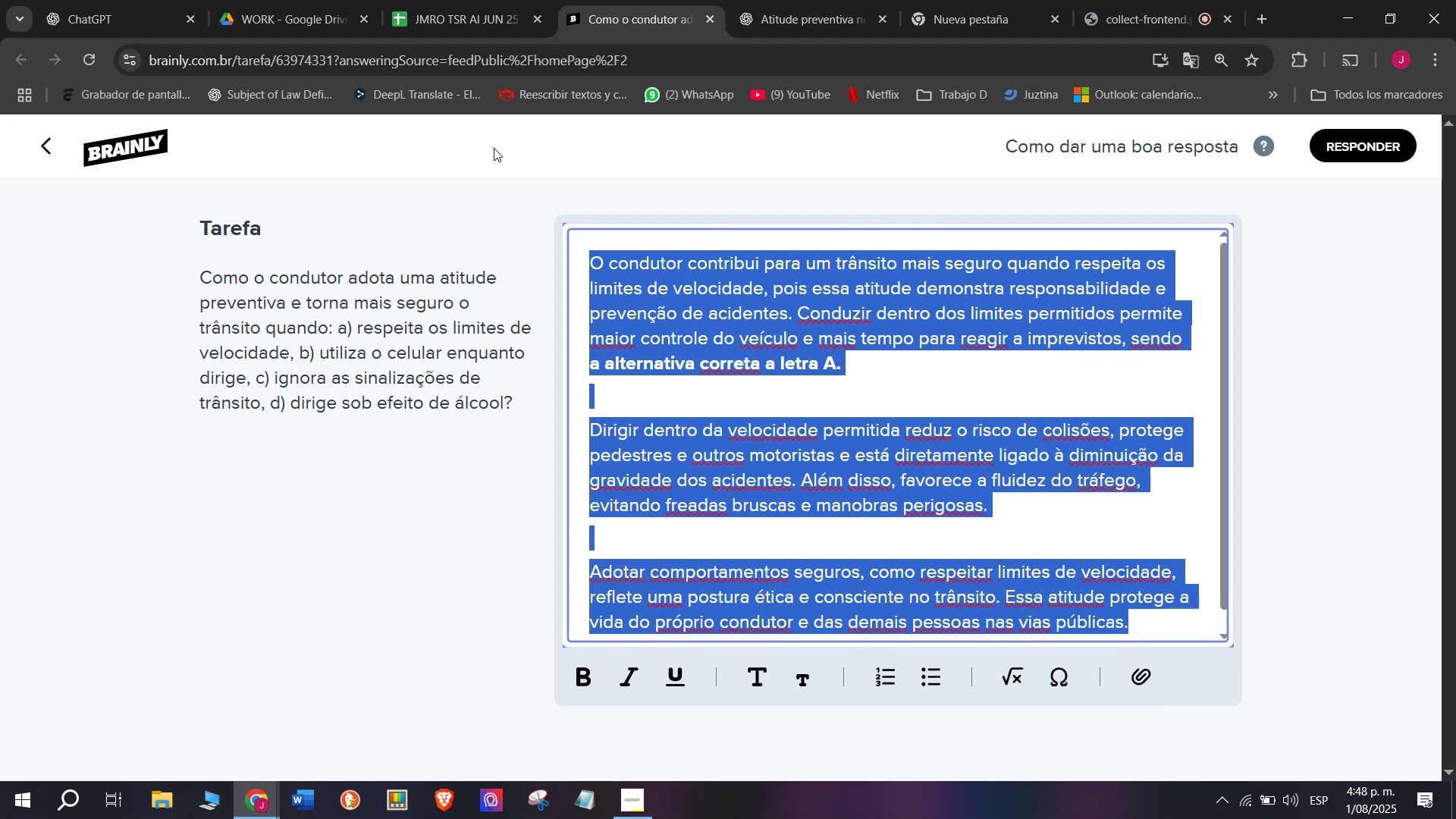 
key(Control+ControlLeft)
 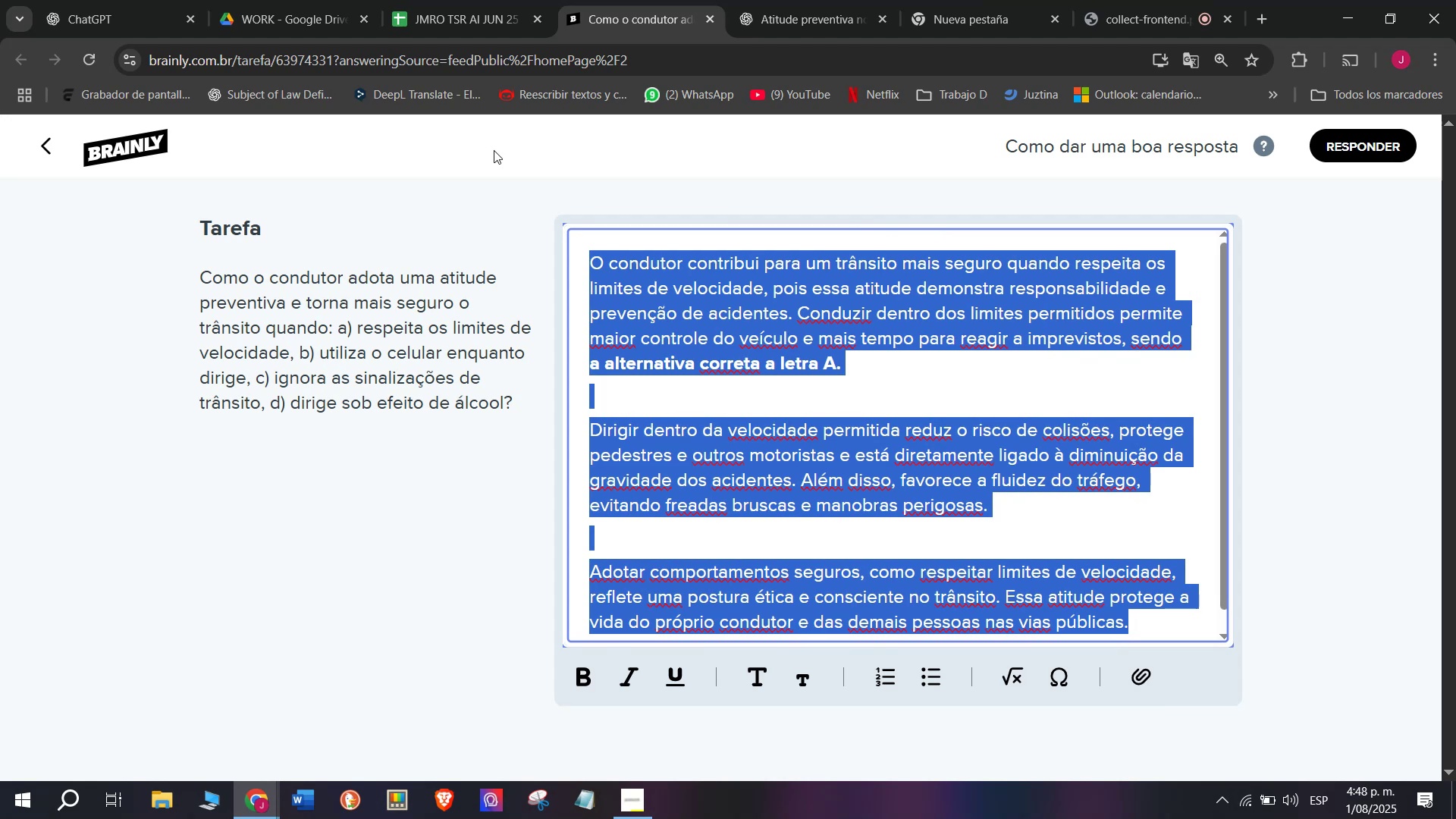 
key(Control+C)
 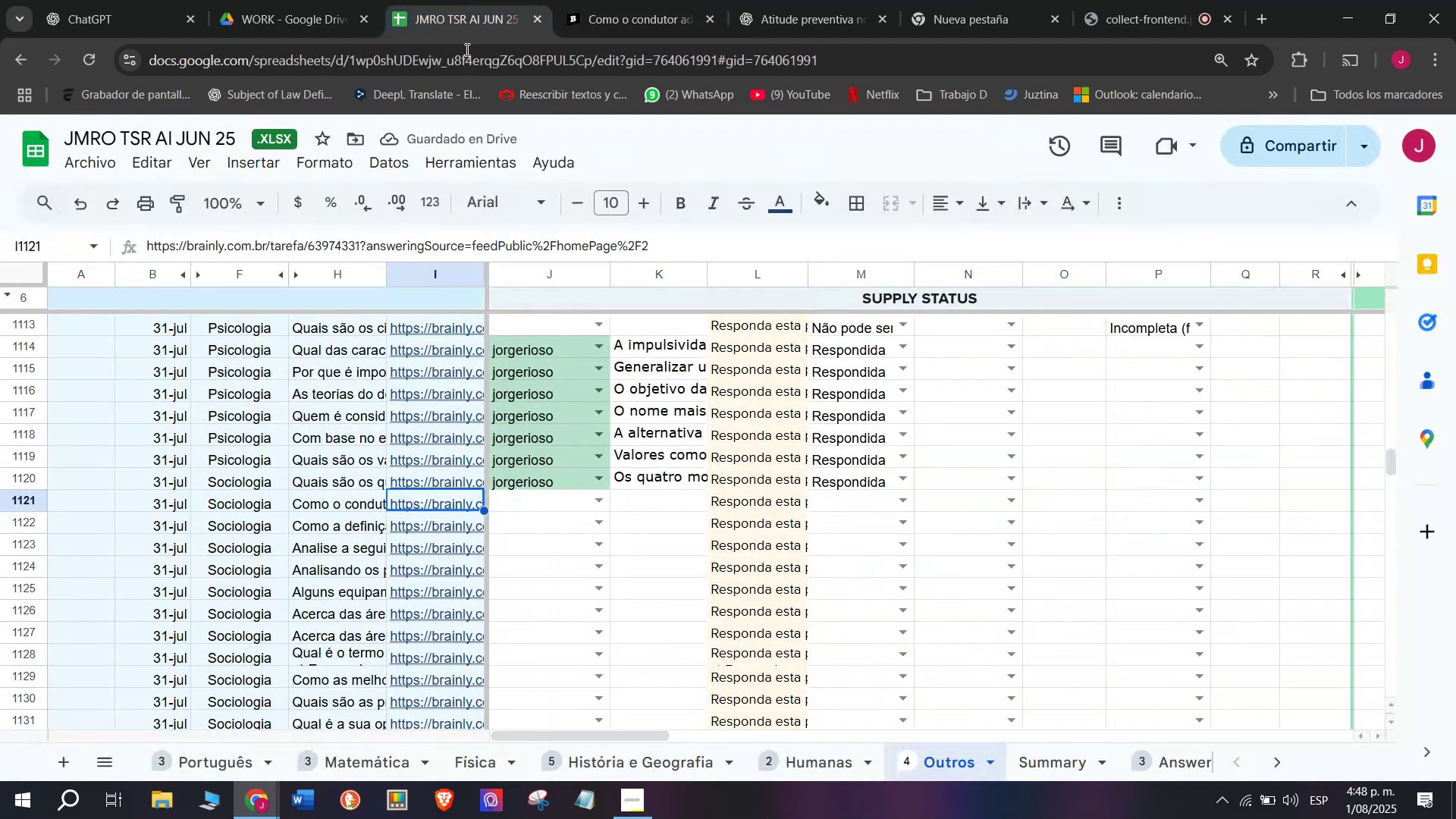 
left_click([509, 502])
 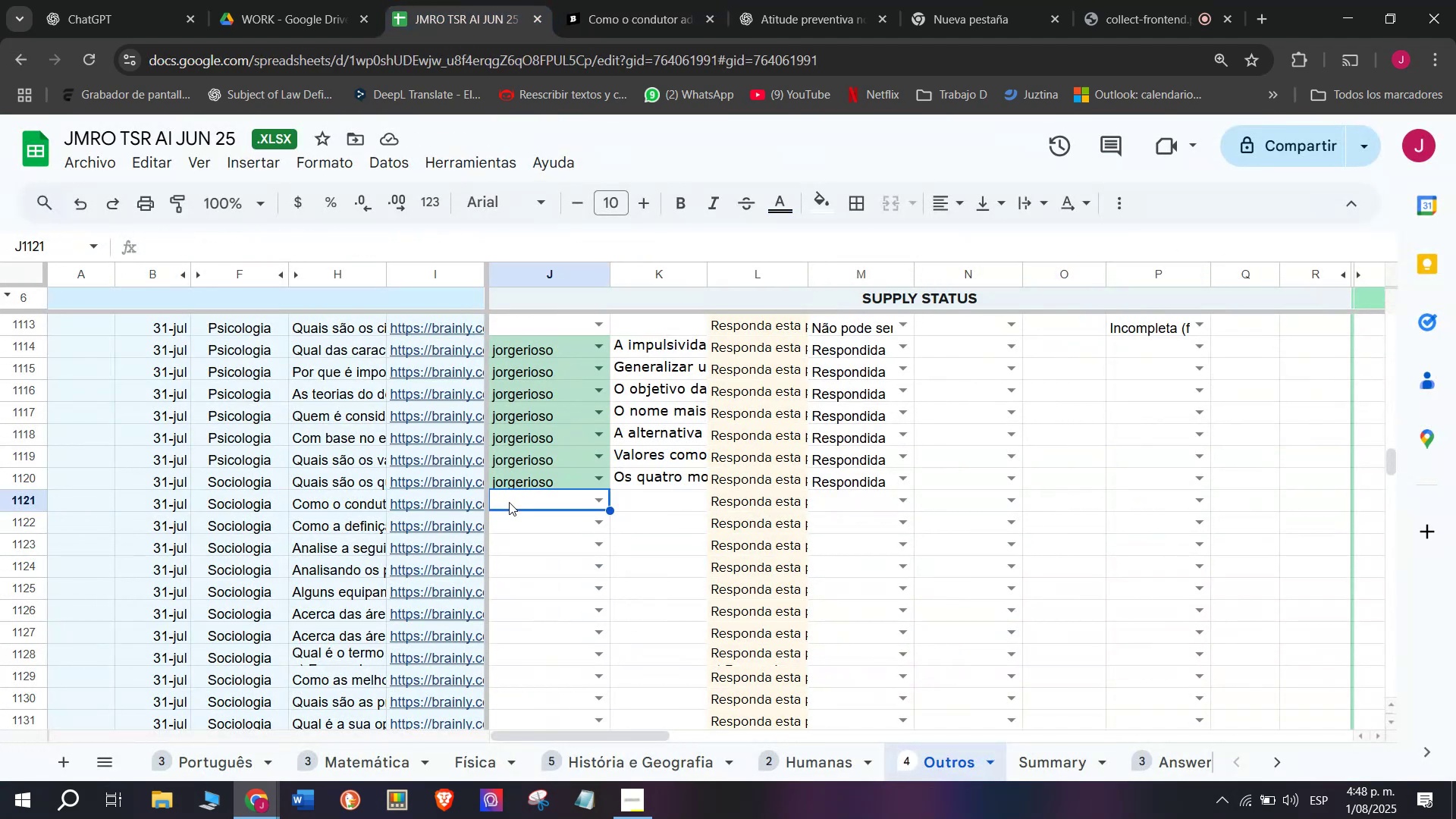 
key(J)
 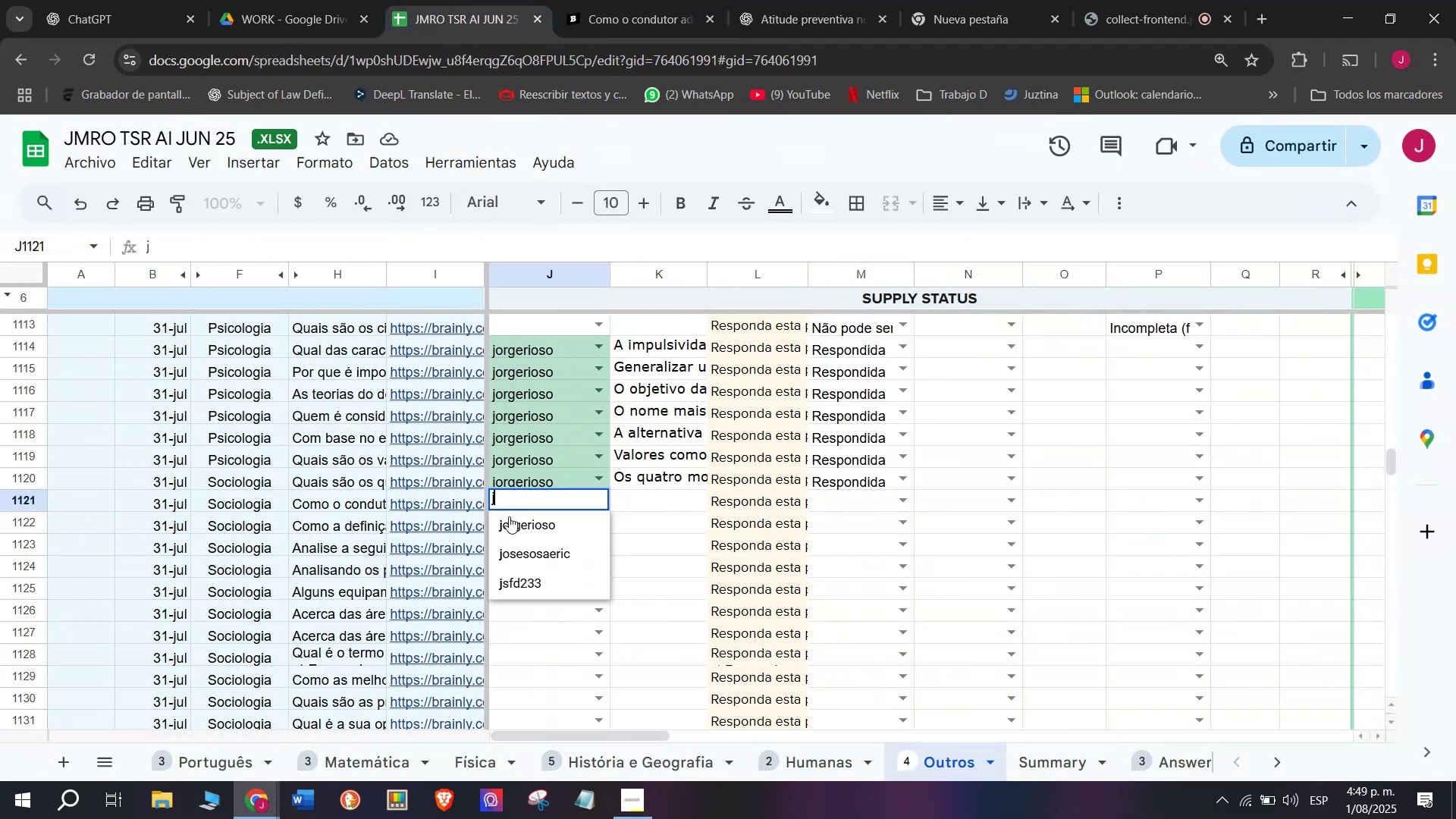 
left_click([509, 519])
 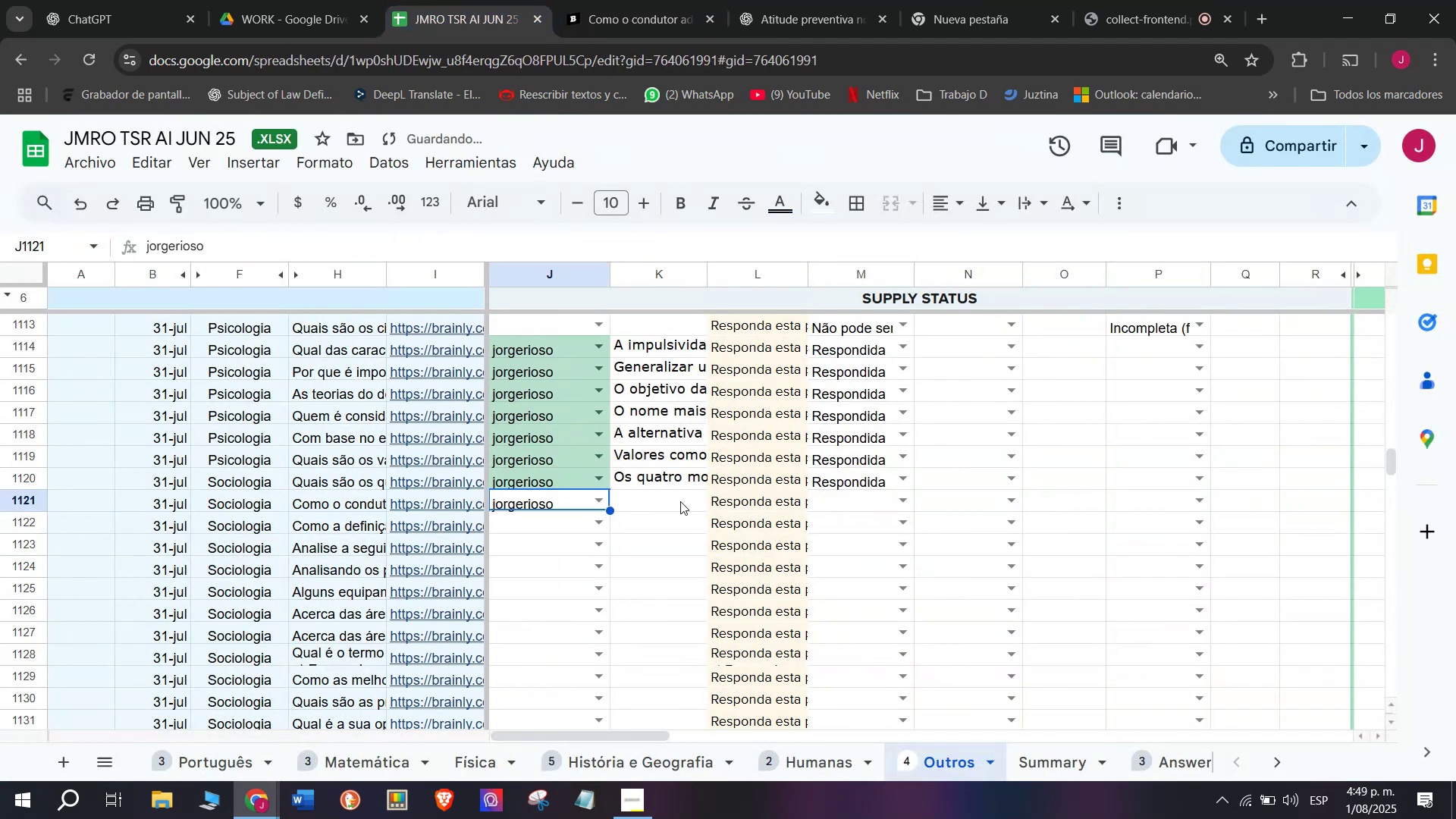 
double_click([680, 501])
 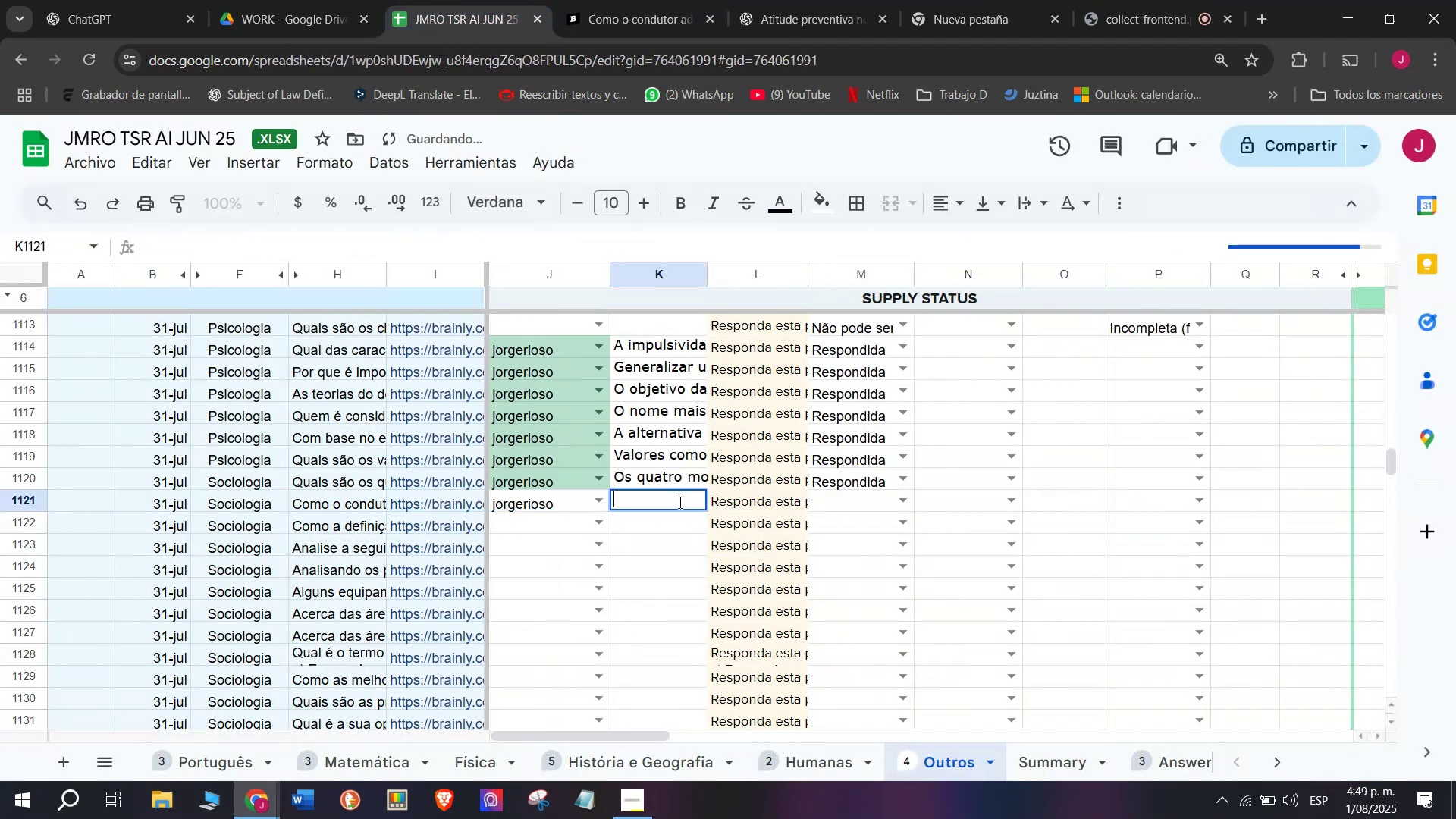 
key(Control+V)
 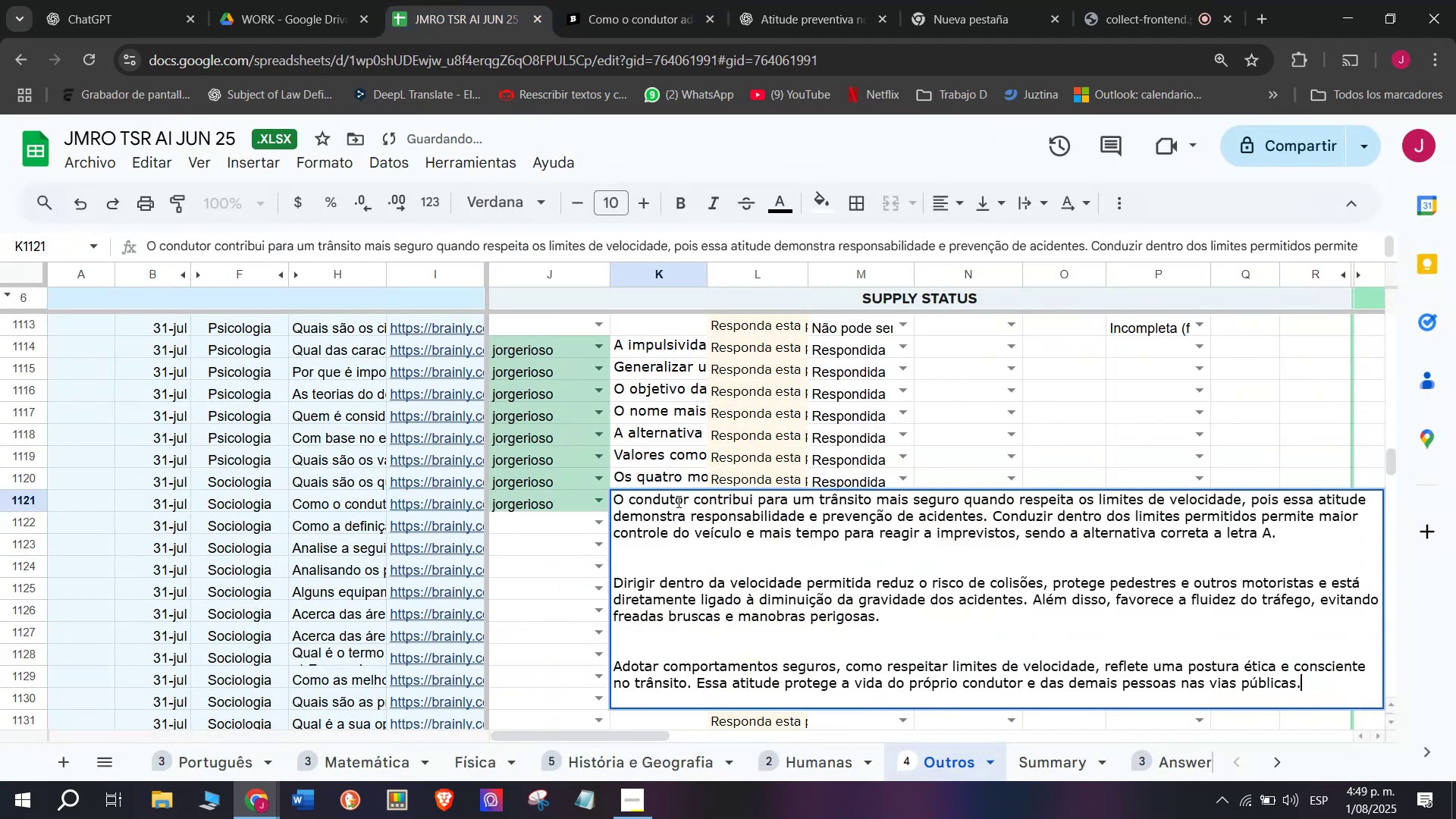 
key(Enter)
 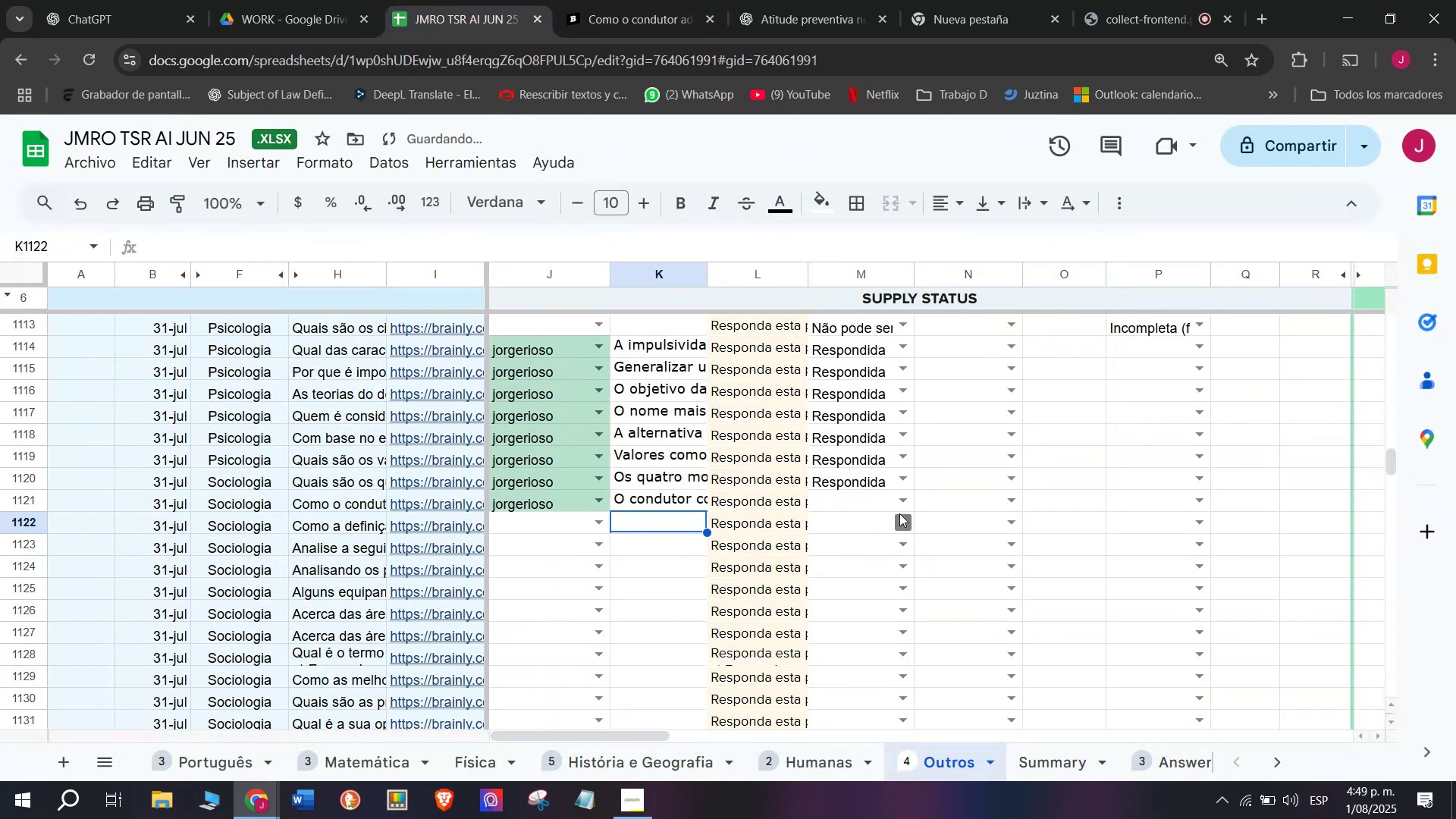 
left_click([909, 501])
 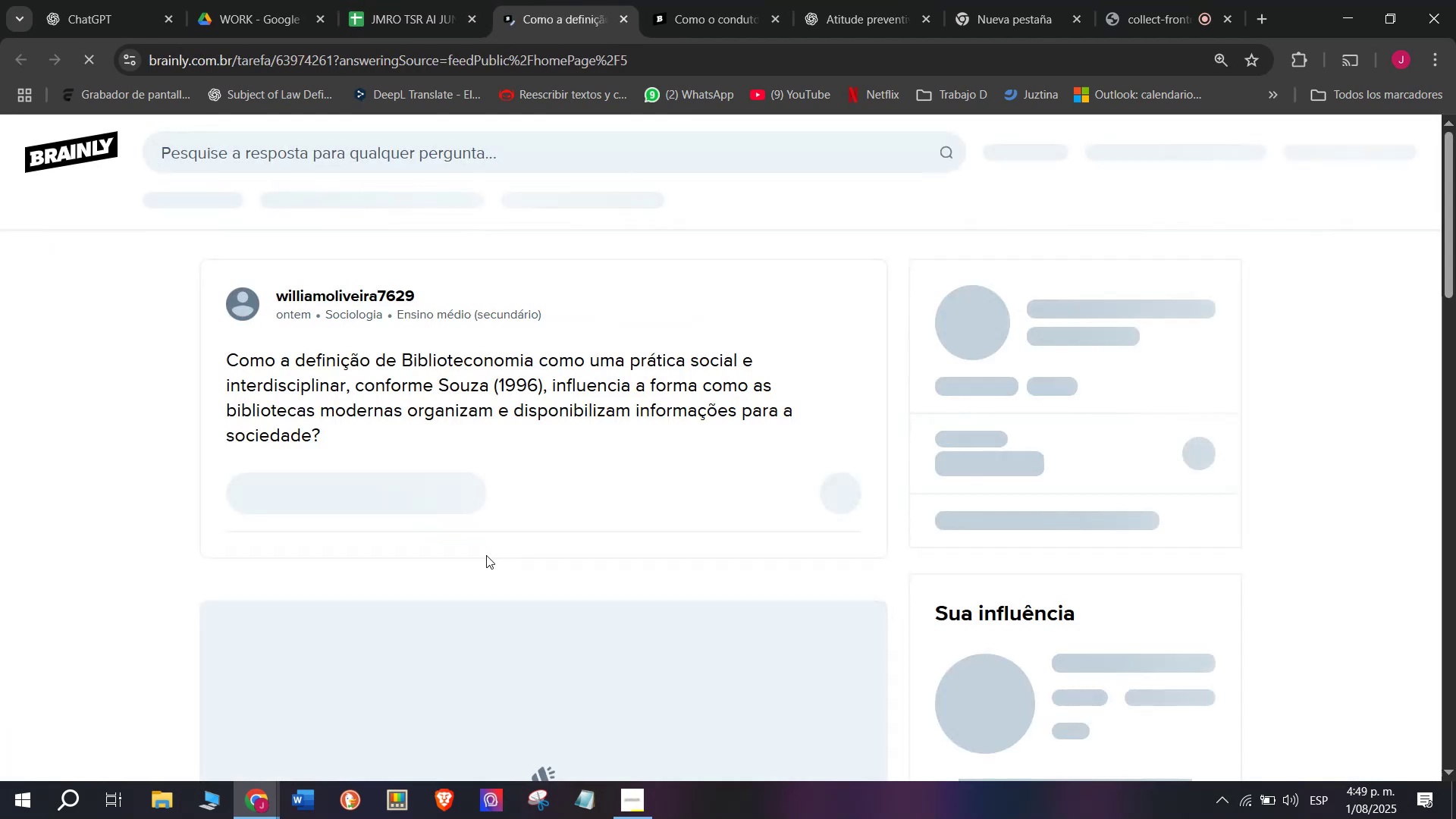 
wait(7.71)
 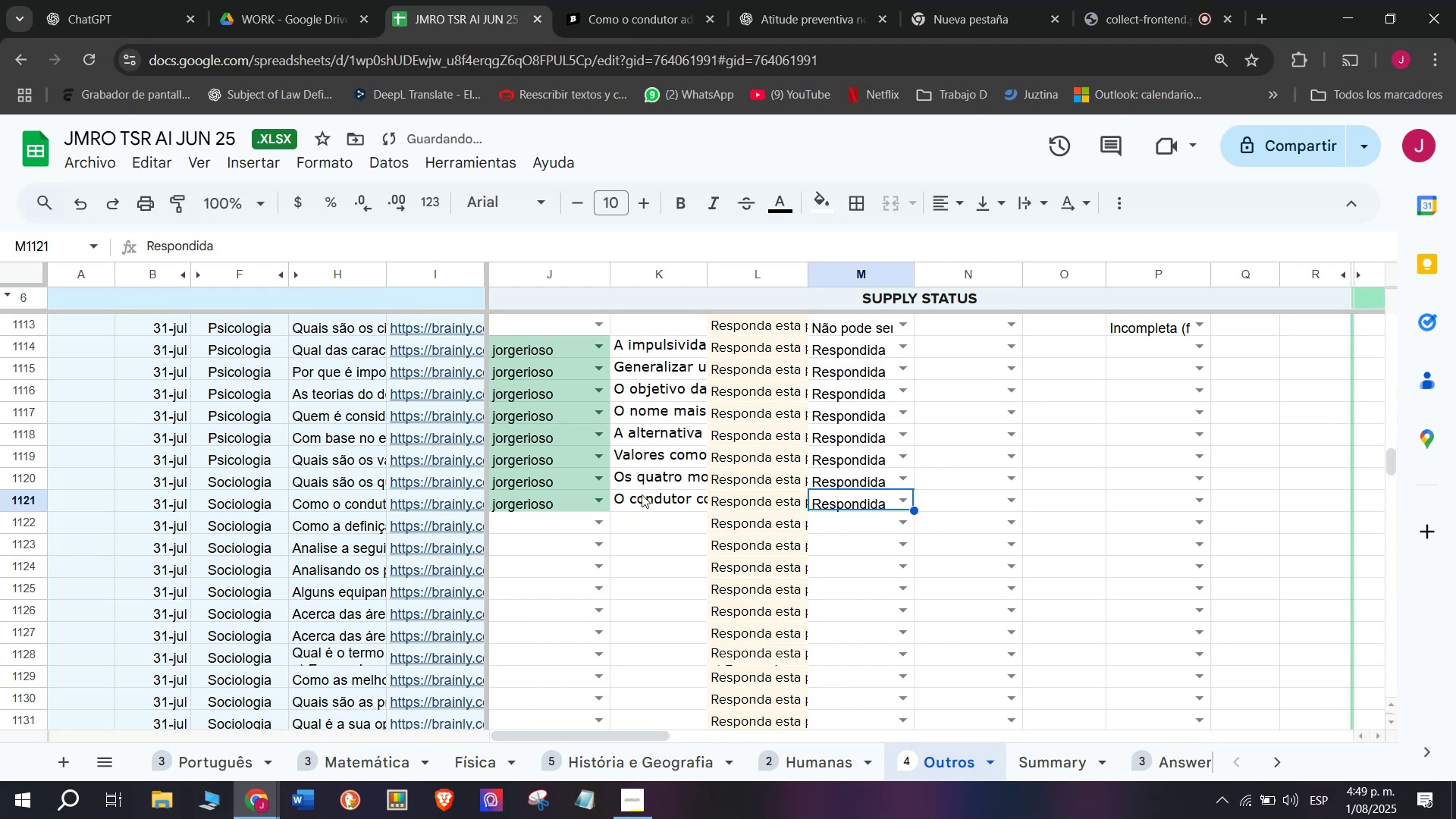 
left_click([745, 0])
 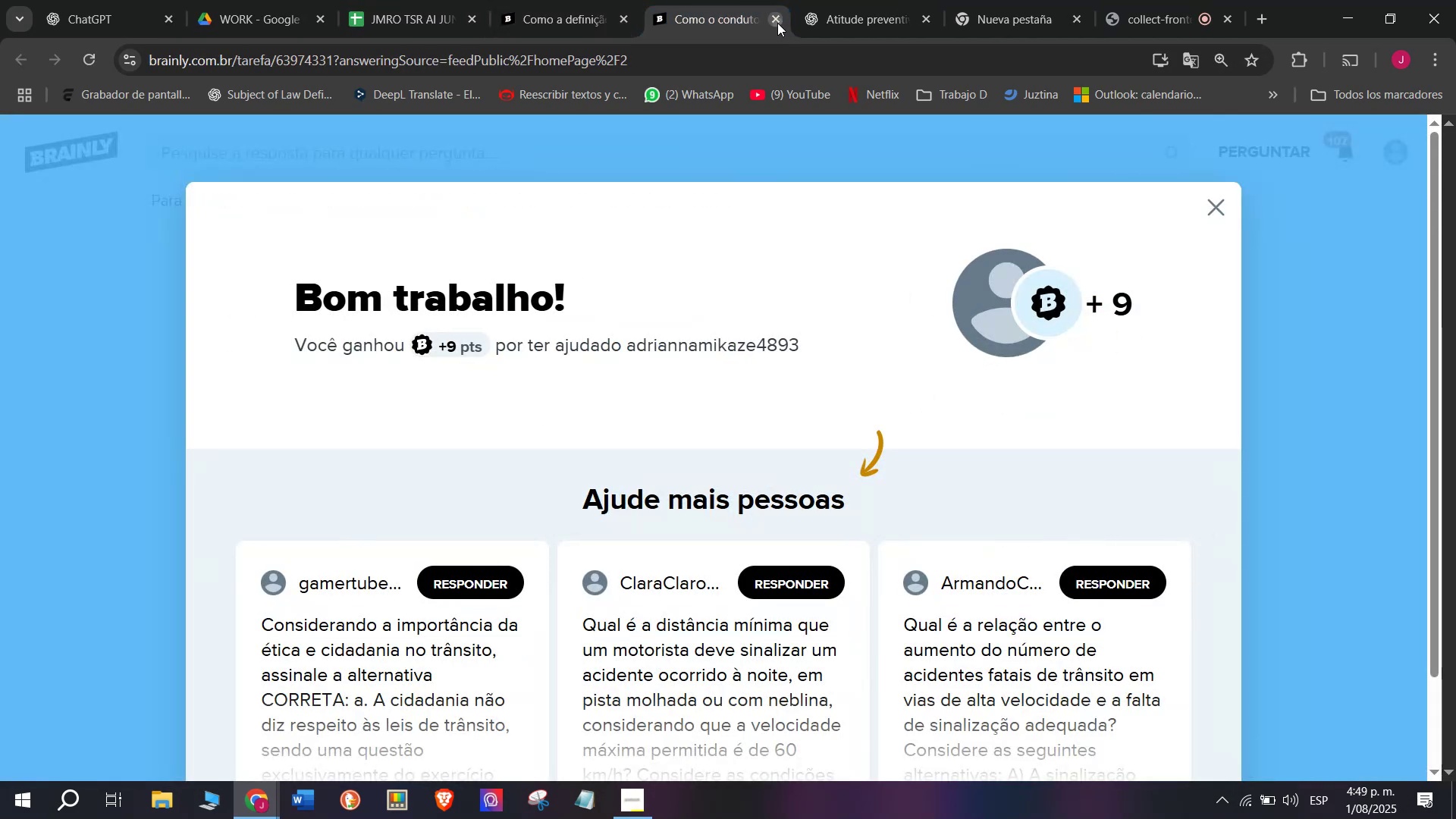 
double_click([540, 0])
 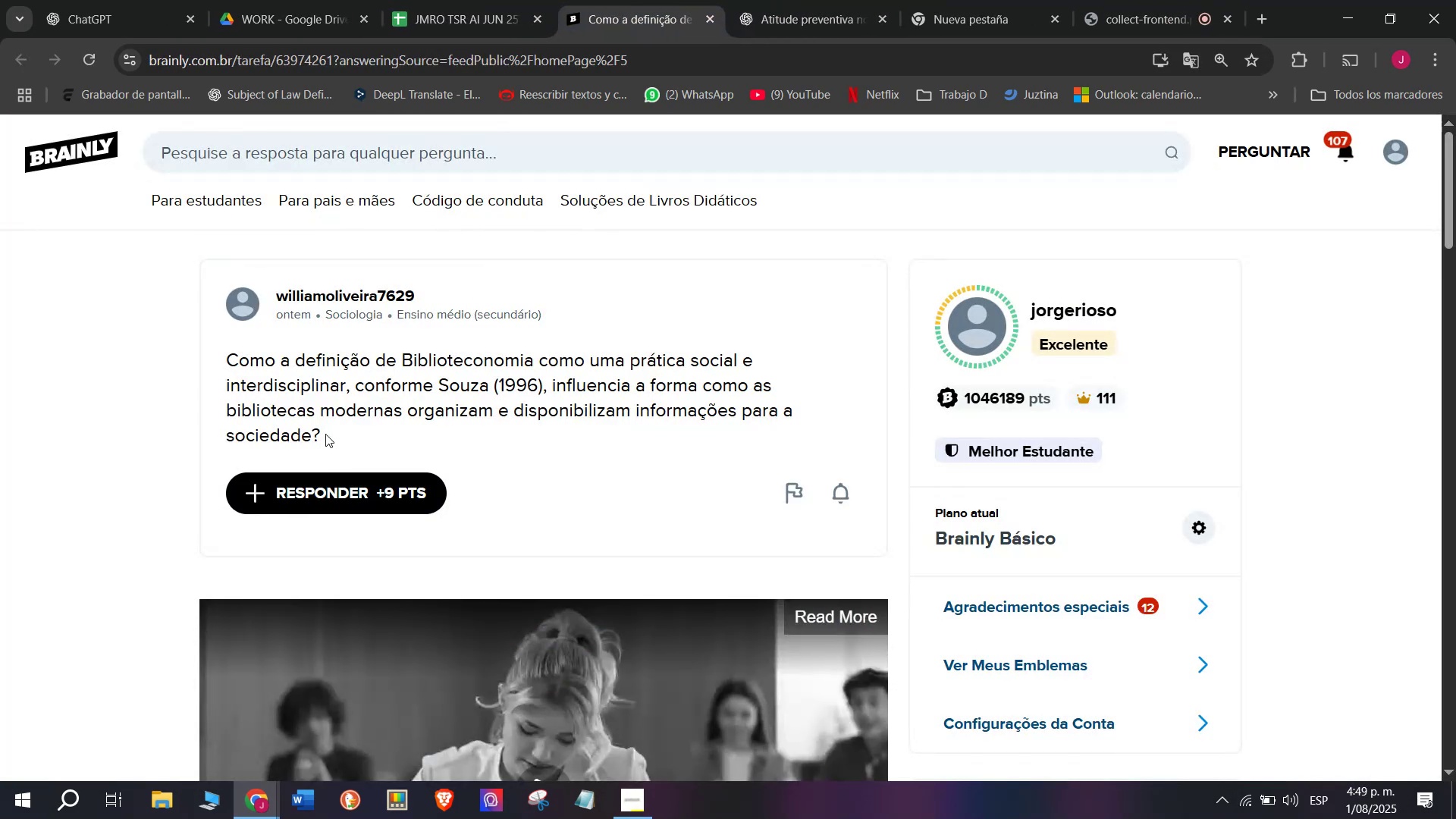 
left_click_drag(start_coordinate=[323, 425], to_coordinate=[224, 367])
 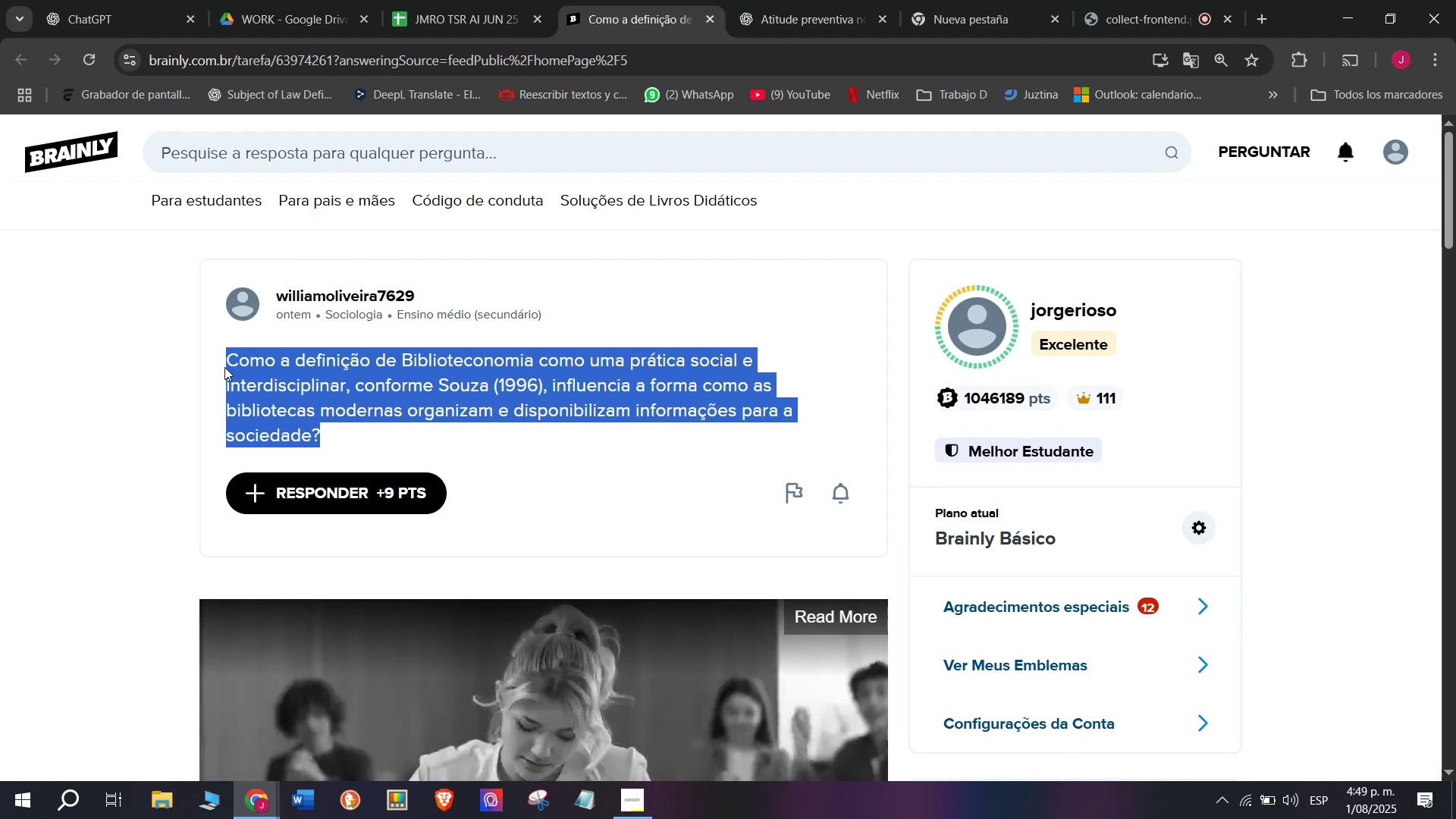 
key(Control+C)
 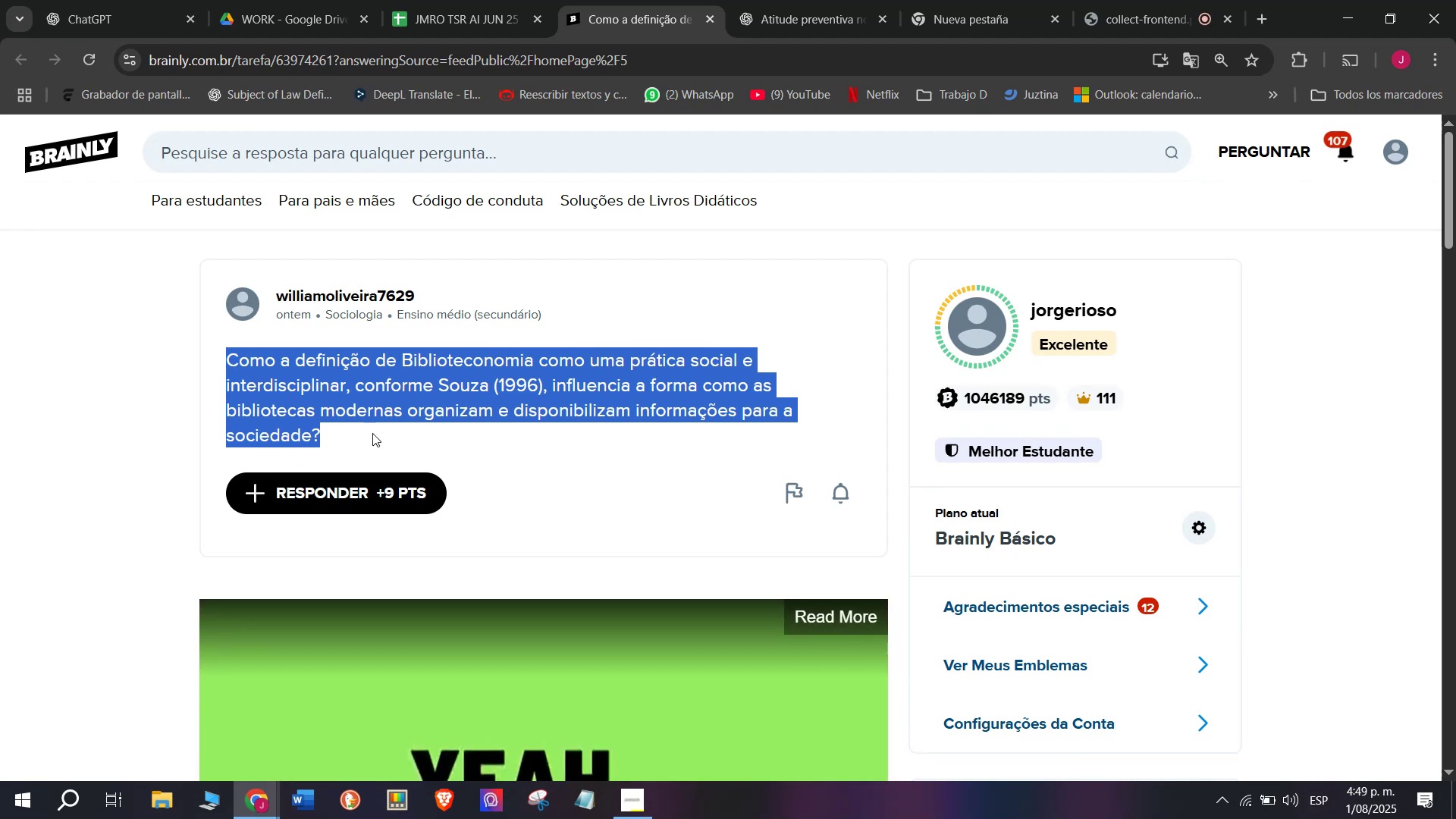 
left_click([822, 0])
 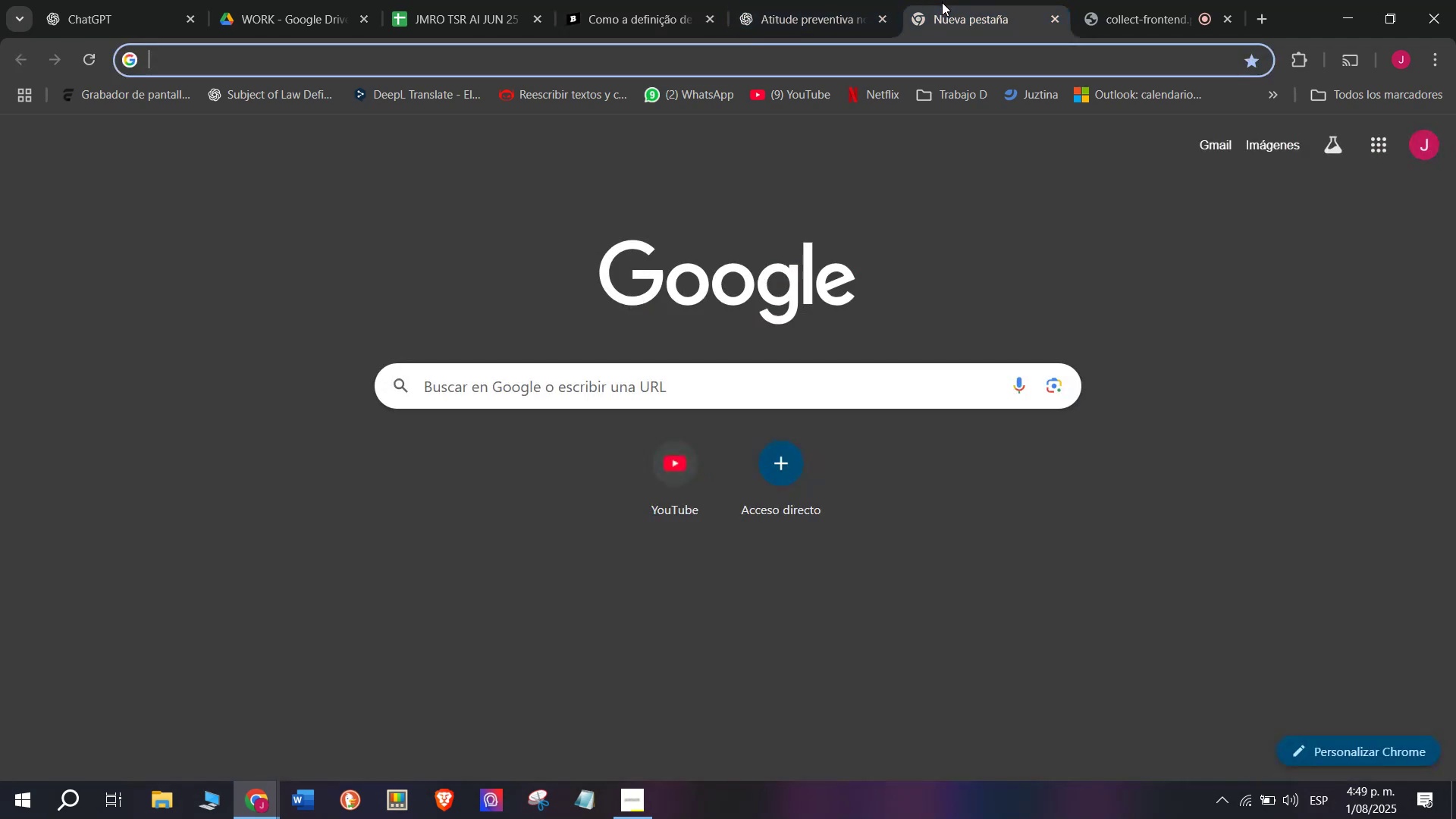 
left_click([817, 0])
 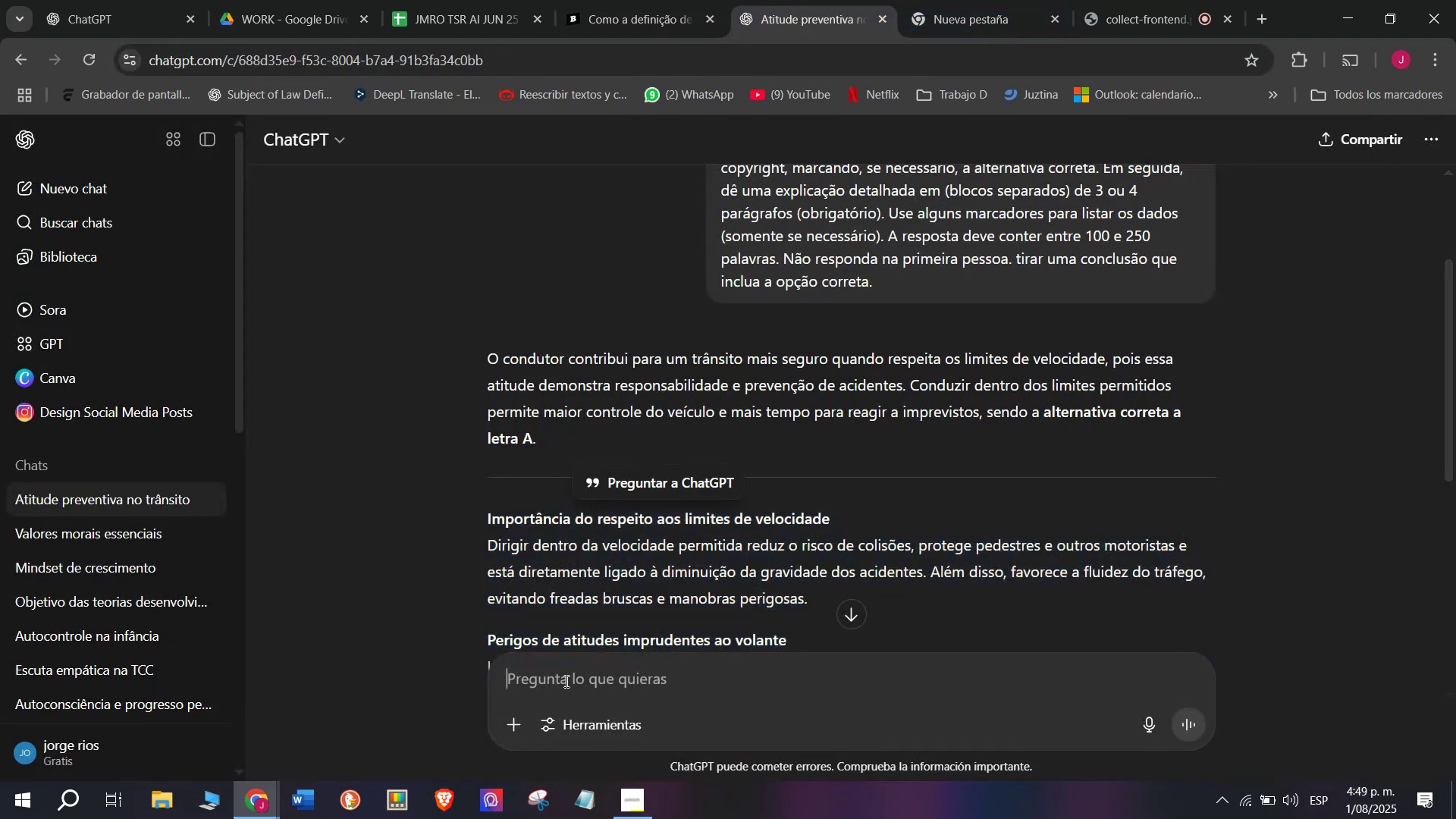 
key(Meta+MetaLeft)
 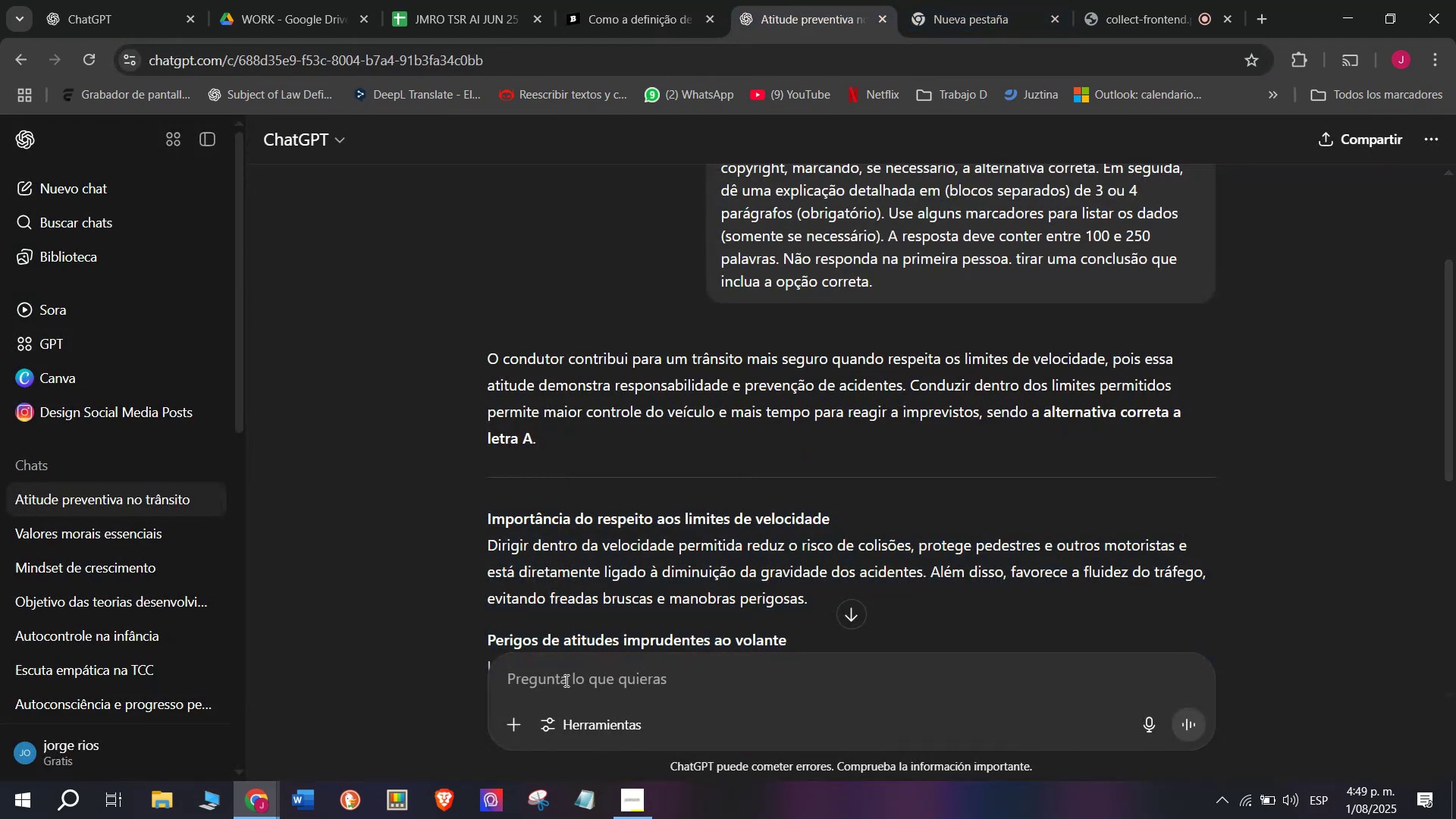 
key(Meta+V)
 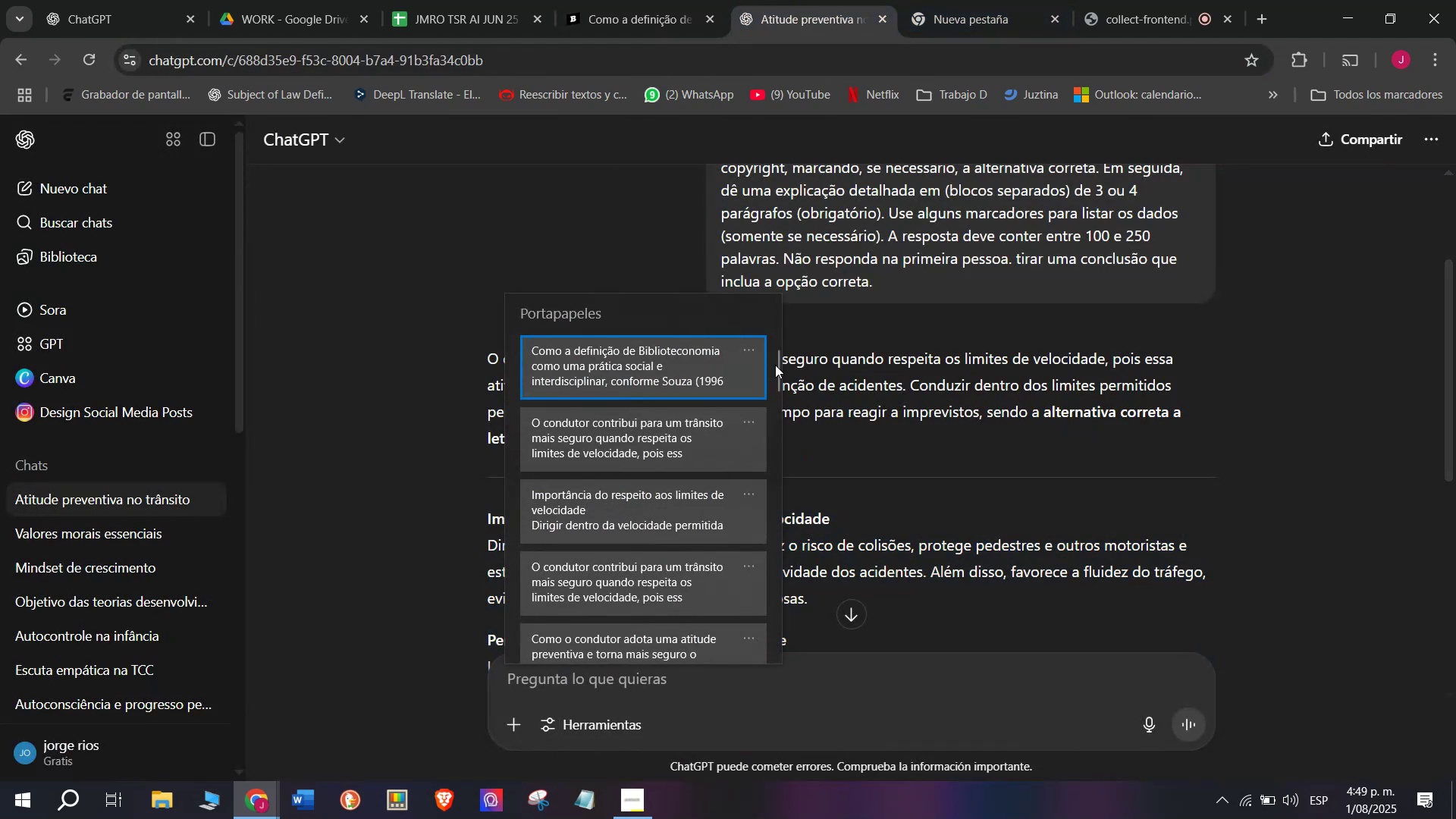 
left_click_drag(start_coordinate=[775, 364], to_coordinate=[757, 667])
 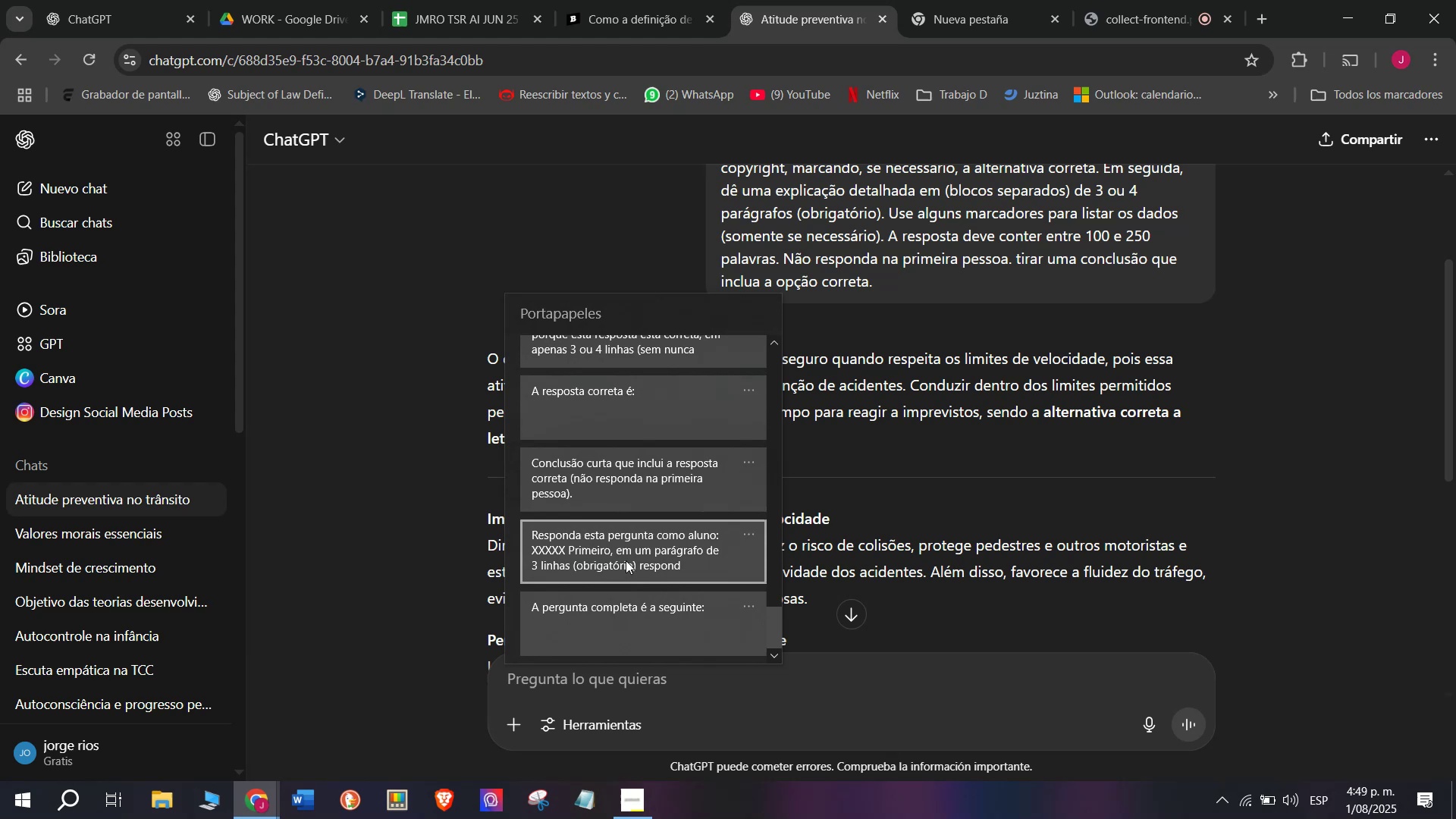 
key(Control+ControlLeft)
 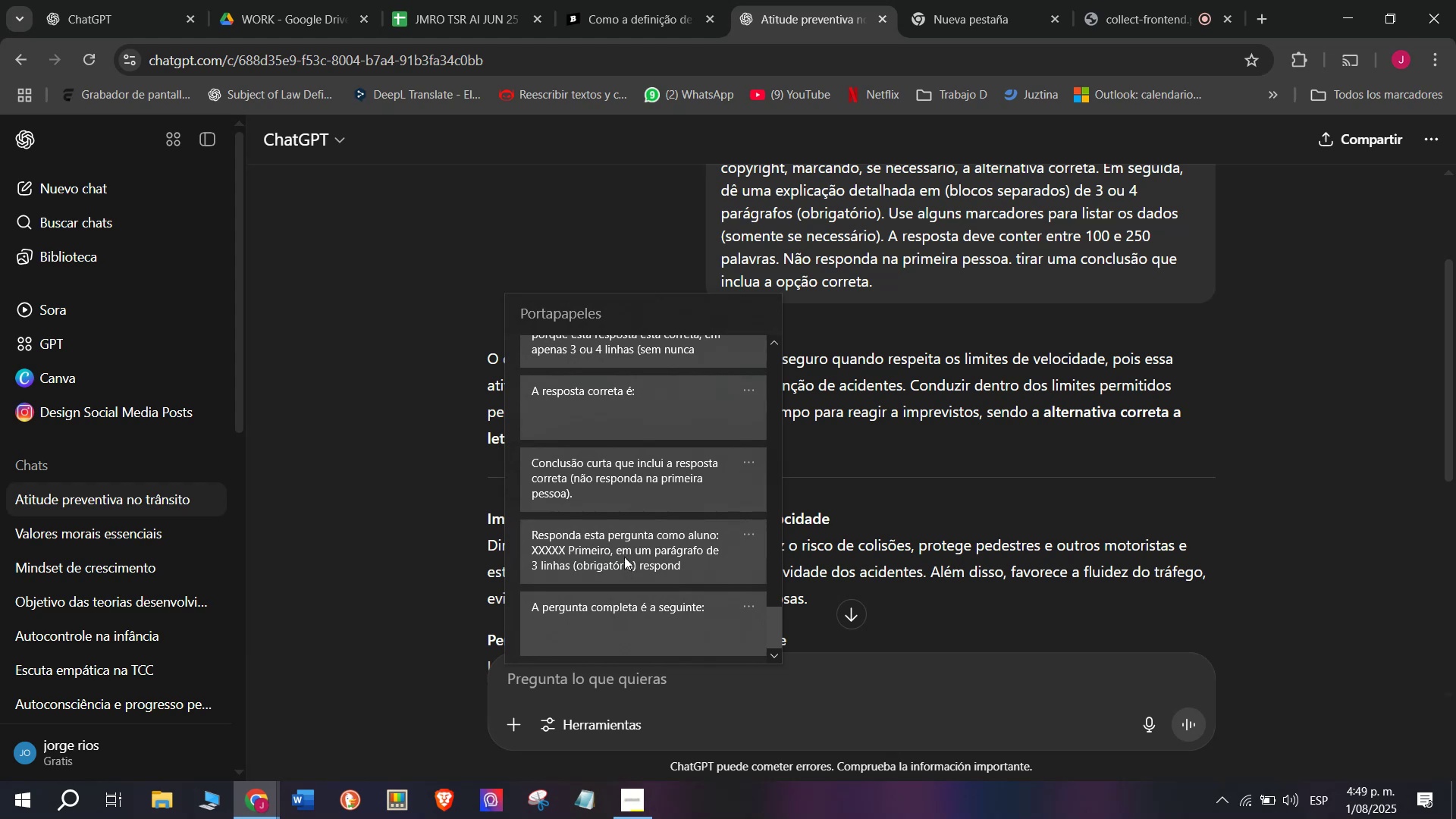 
key(Control+V)
 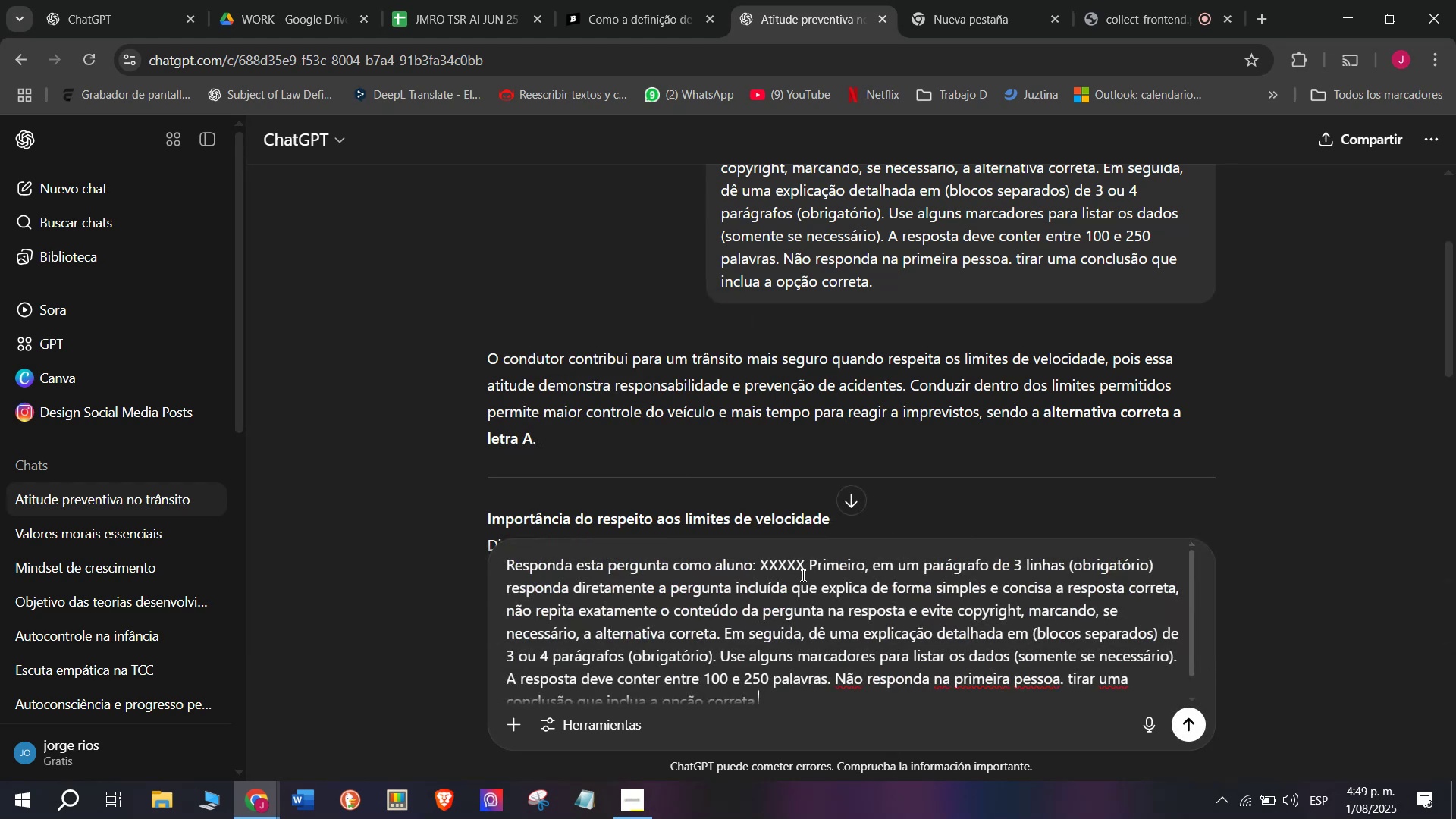 
left_click([799, 571])
 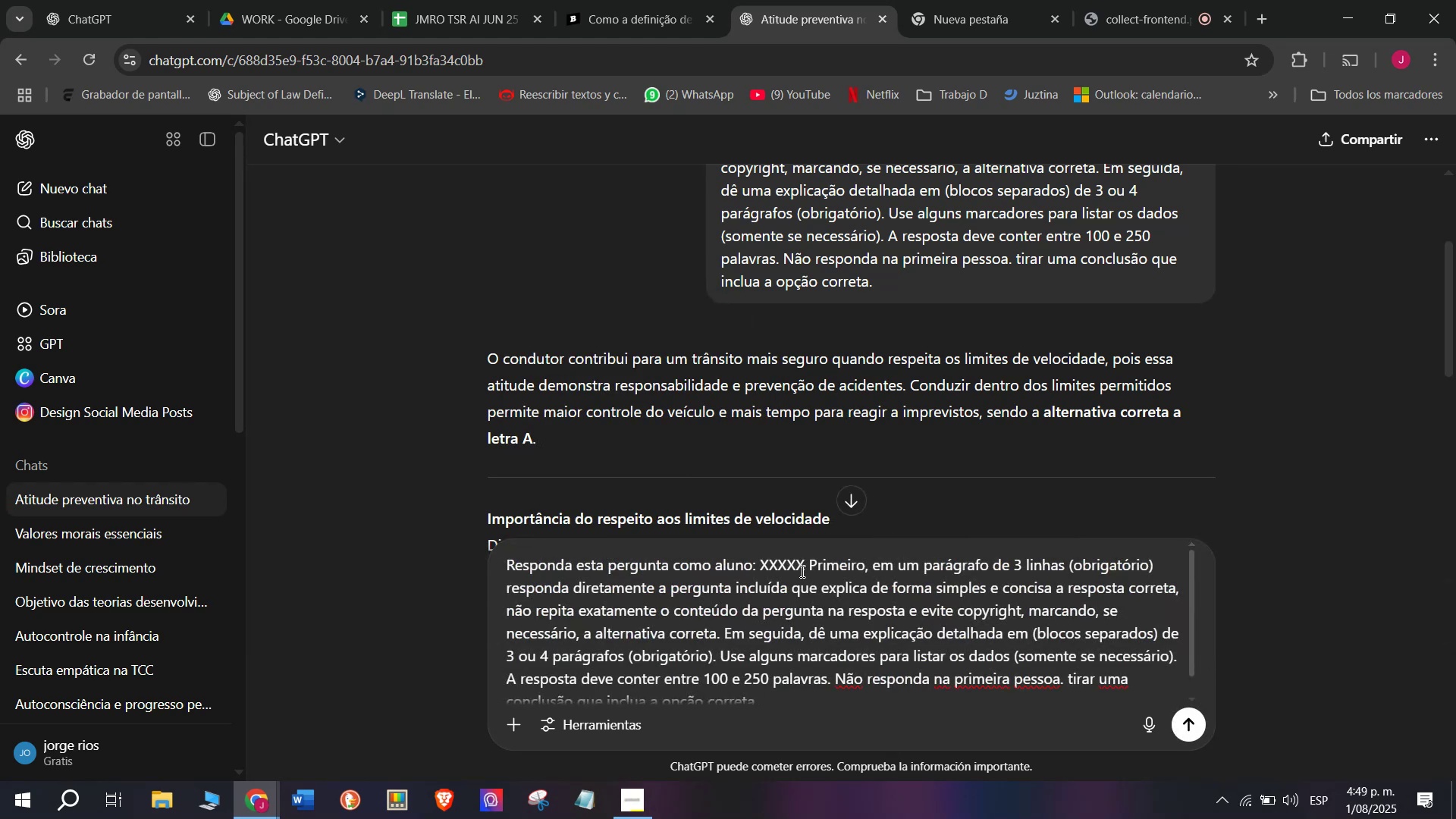 
left_click_drag(start_coordinate=[801, 571], to_coordinate=[764, 566])
 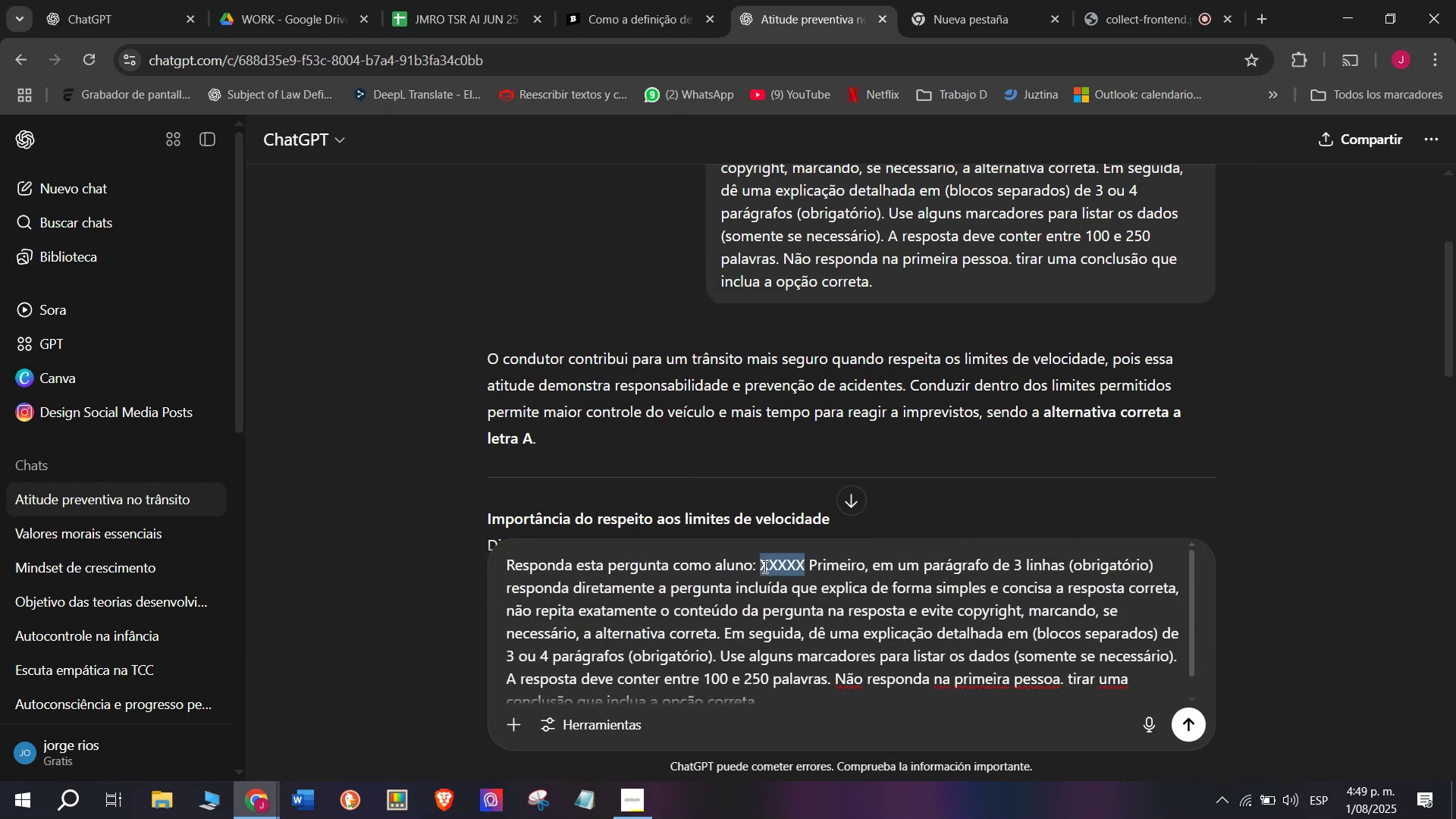 
key(Meta+MetaLeft)
 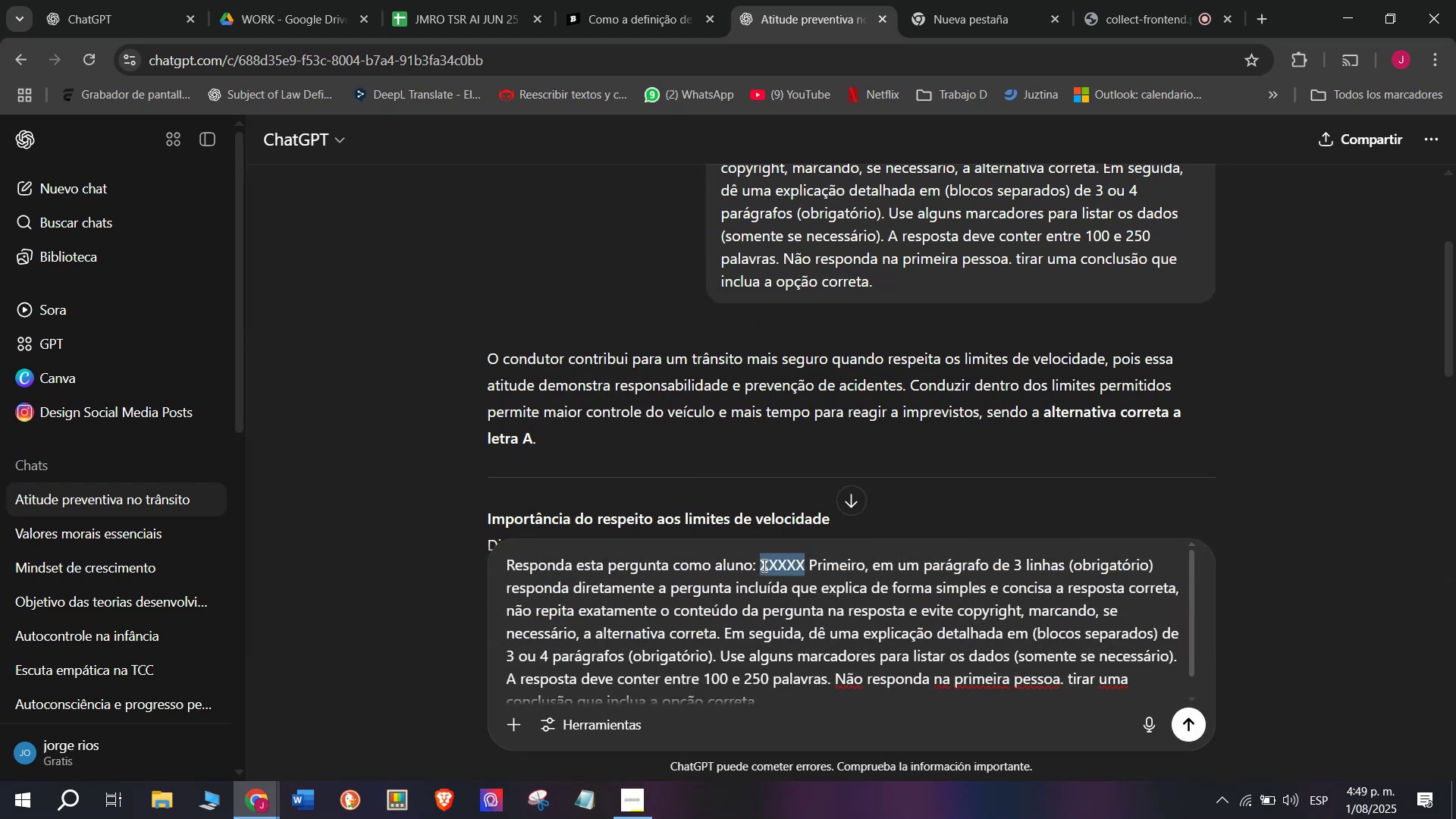 
key(Meta+V)
 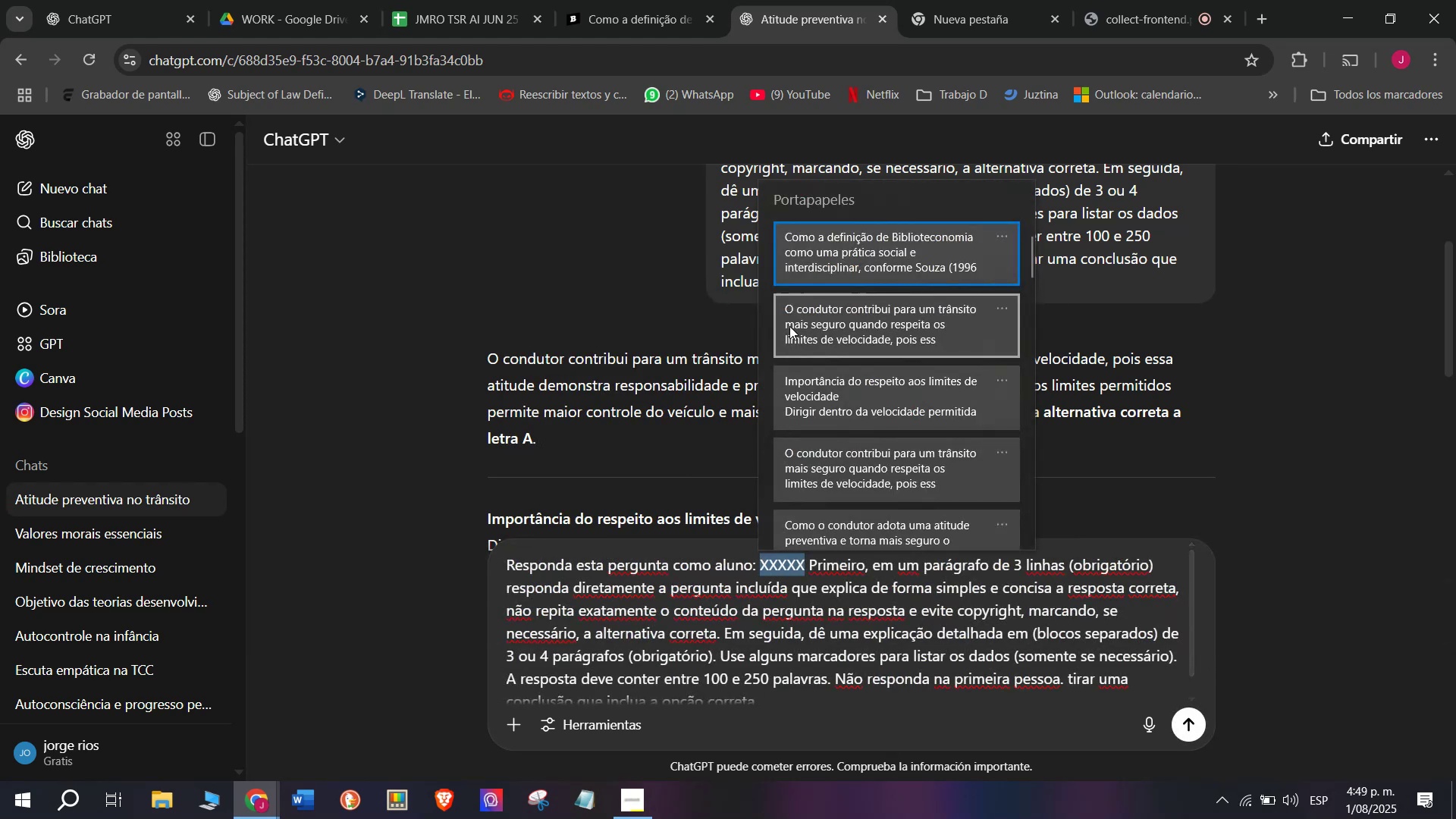 
left_click_drag(start_coordinate=[812, 259], to_coordinate=[813, 255])
 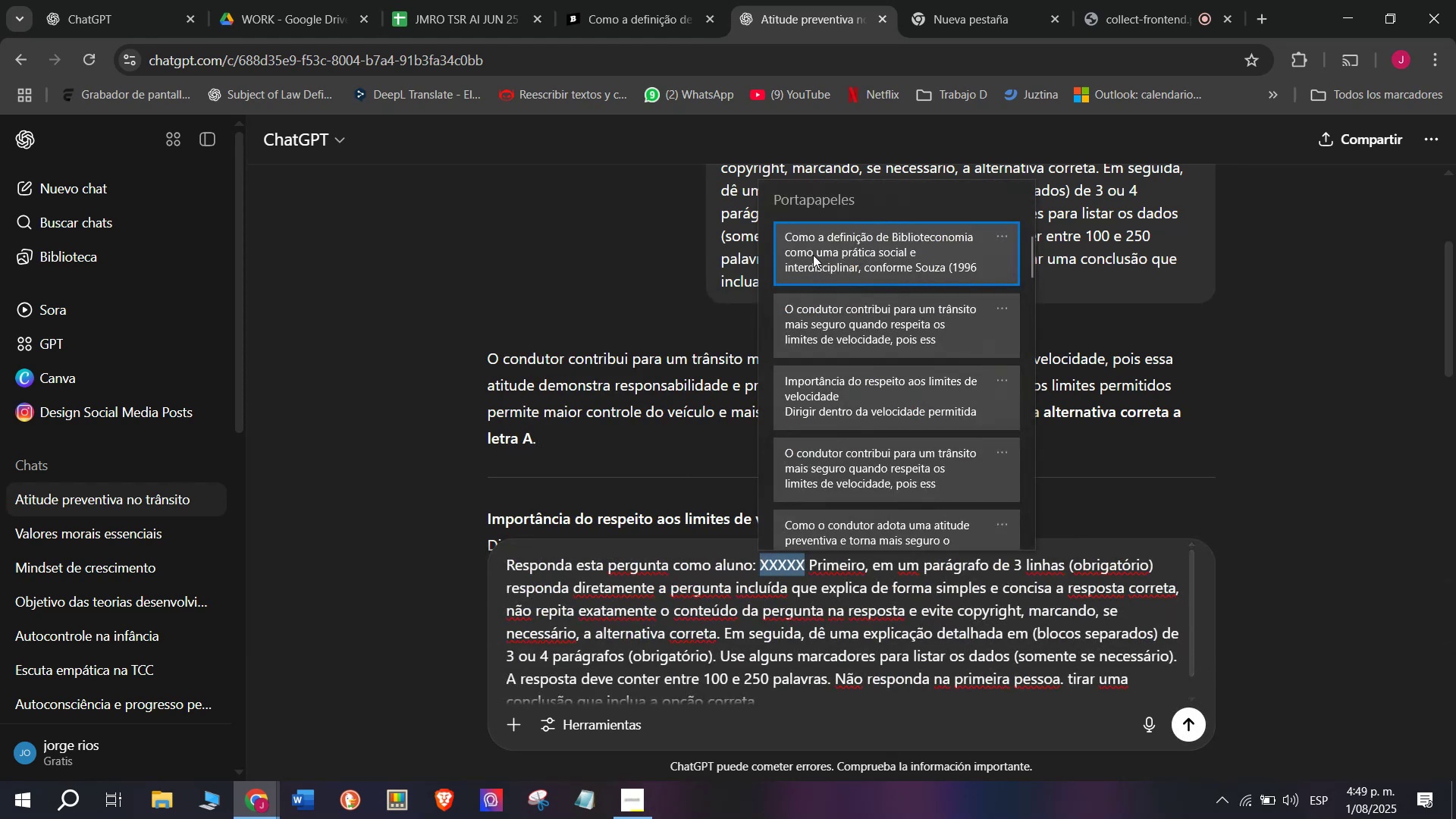 
key(Control+ControlLeft)
 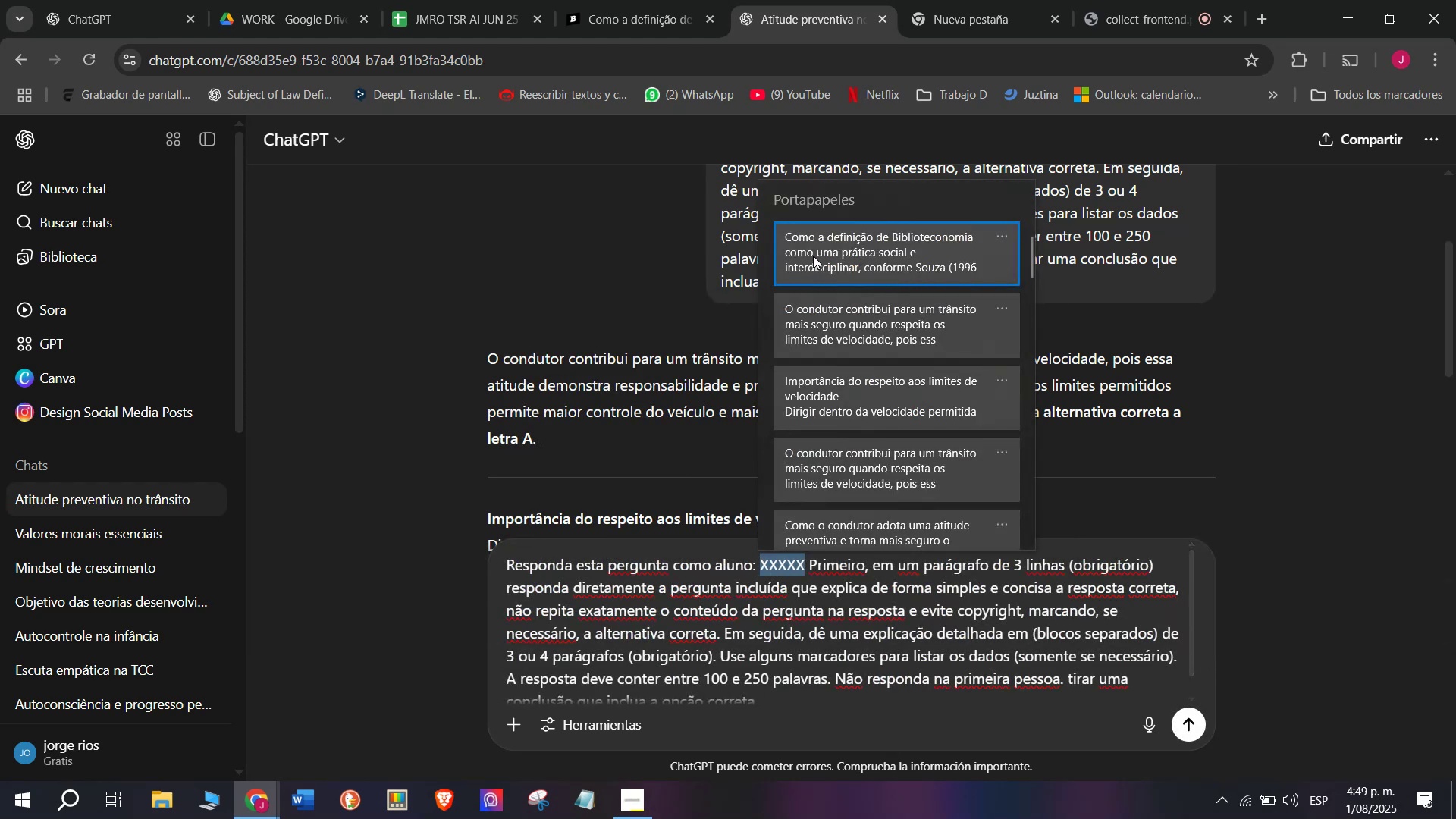 
key(Control+V)
 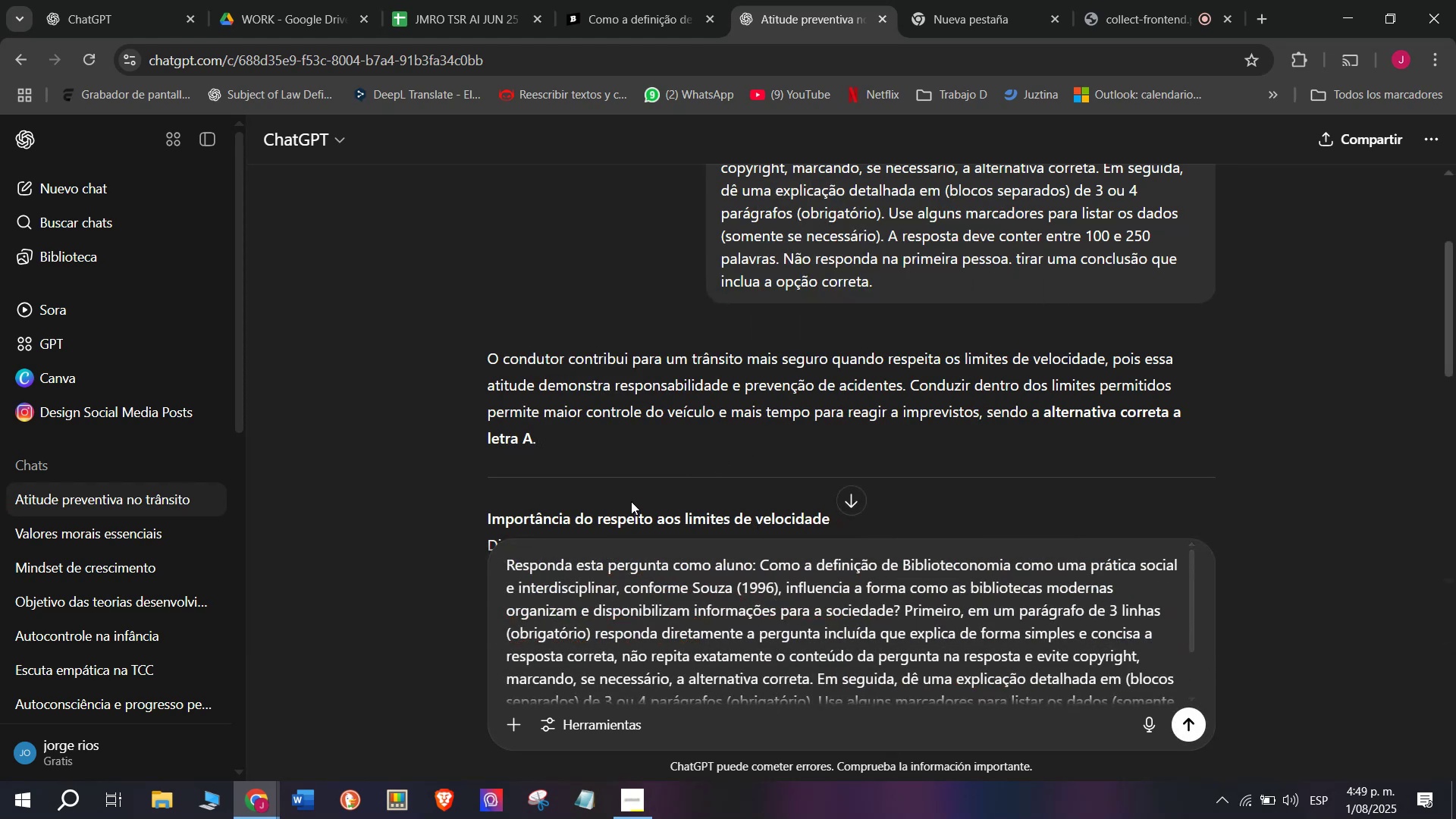 
key(Enter)
 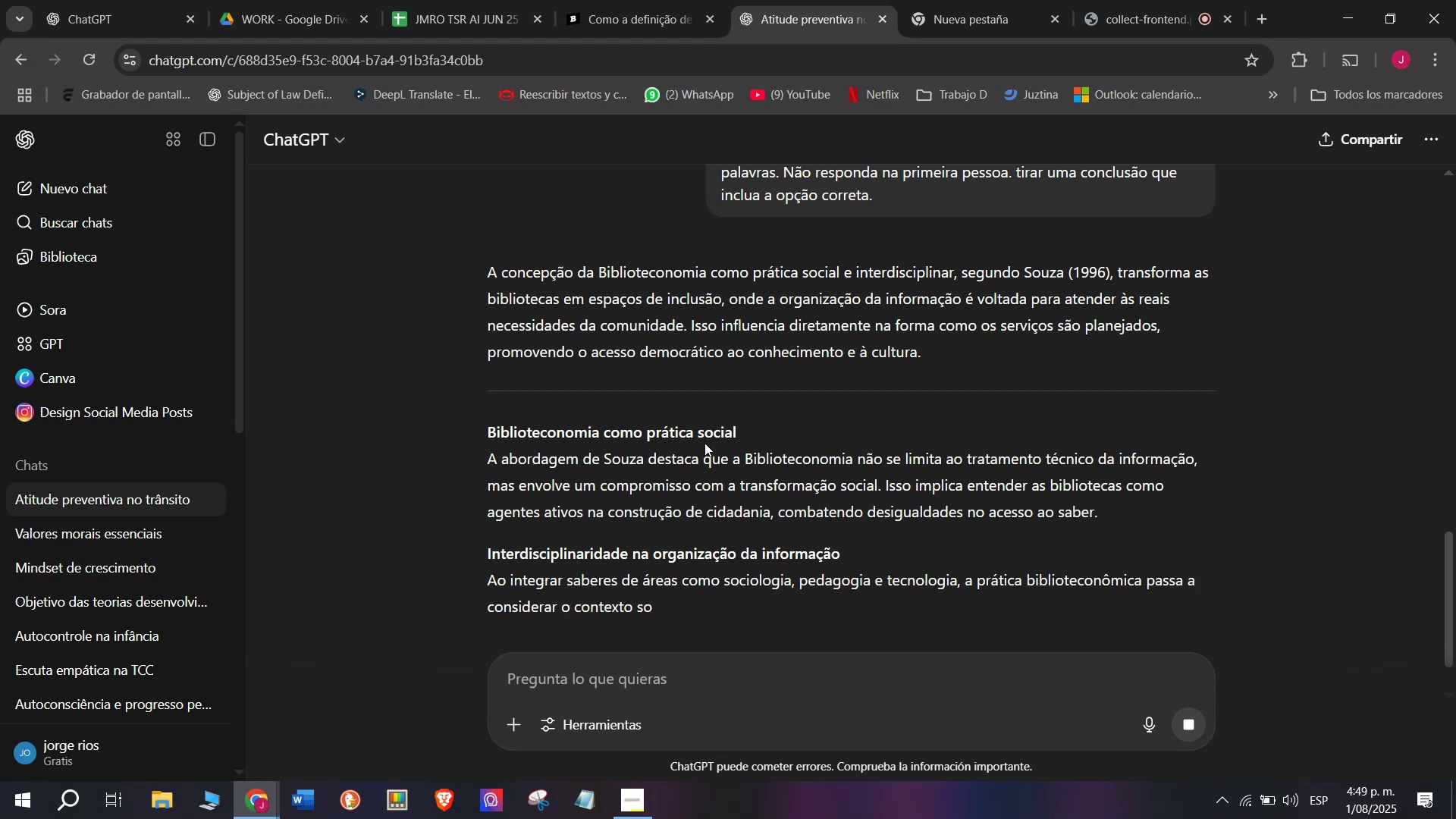 
wait(5.36)
 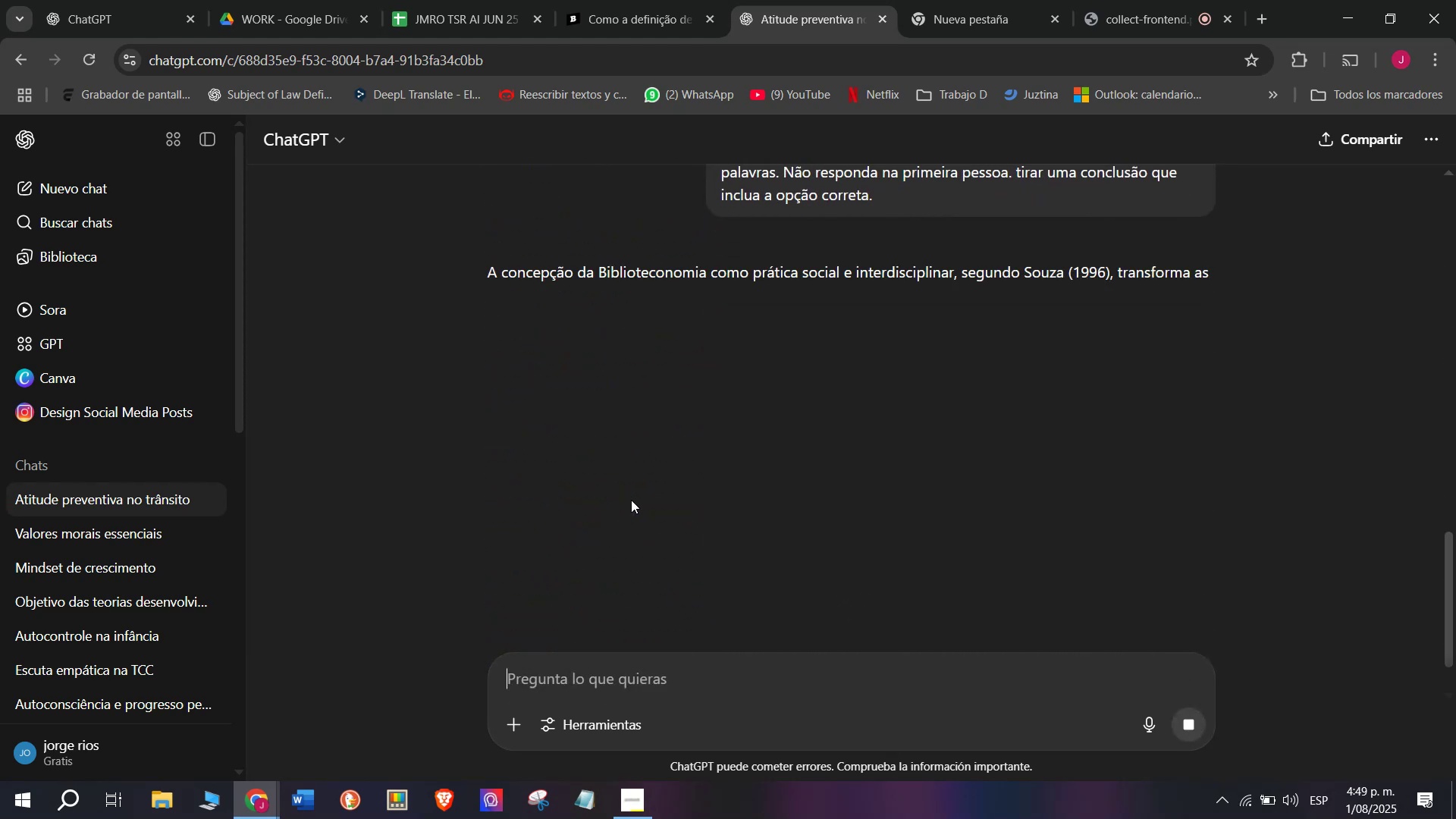 
left_click_drag(start_coordinate=[689, 328], to_coordinate=[485, 270])
 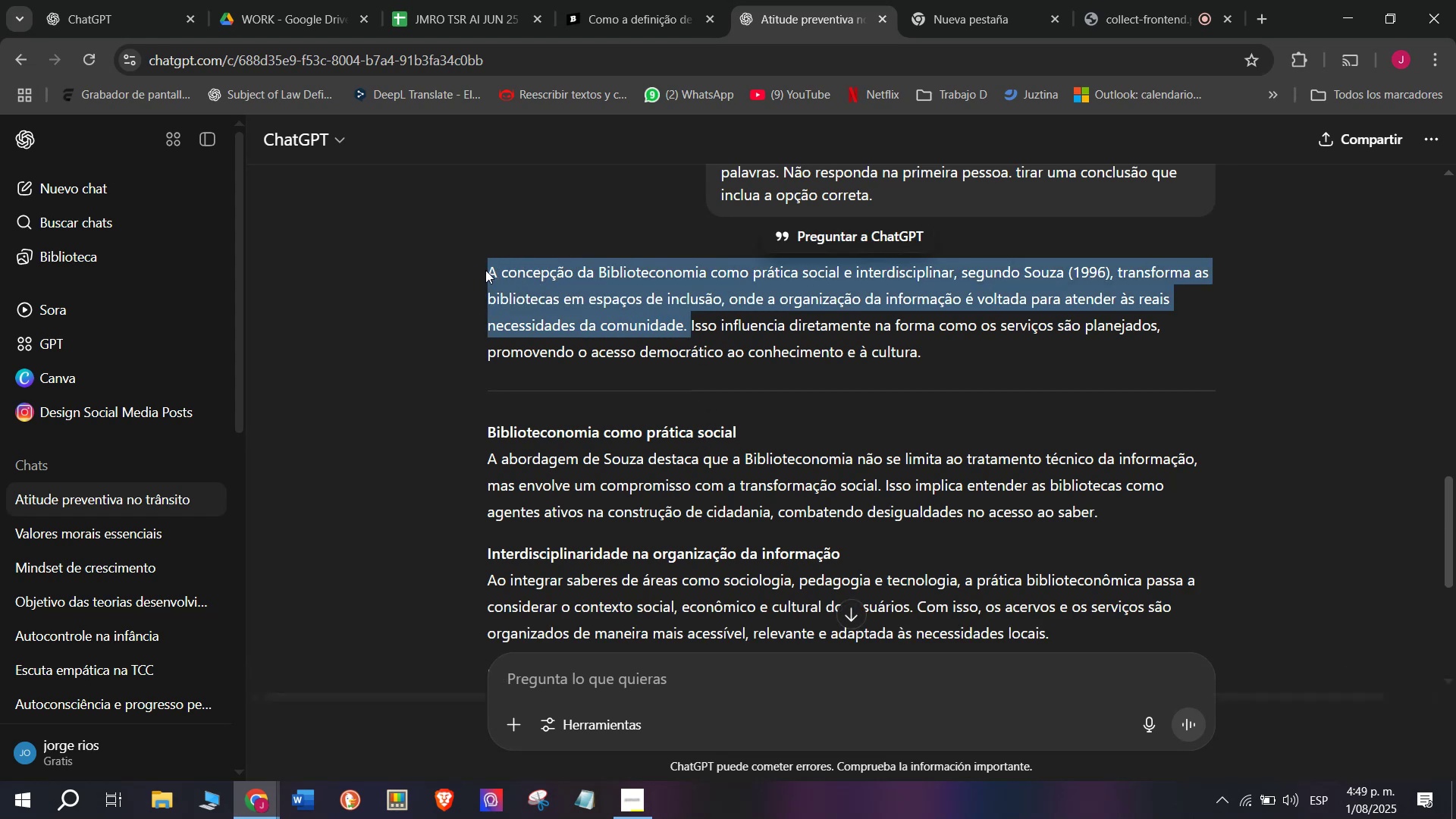 
key(Control+C)
 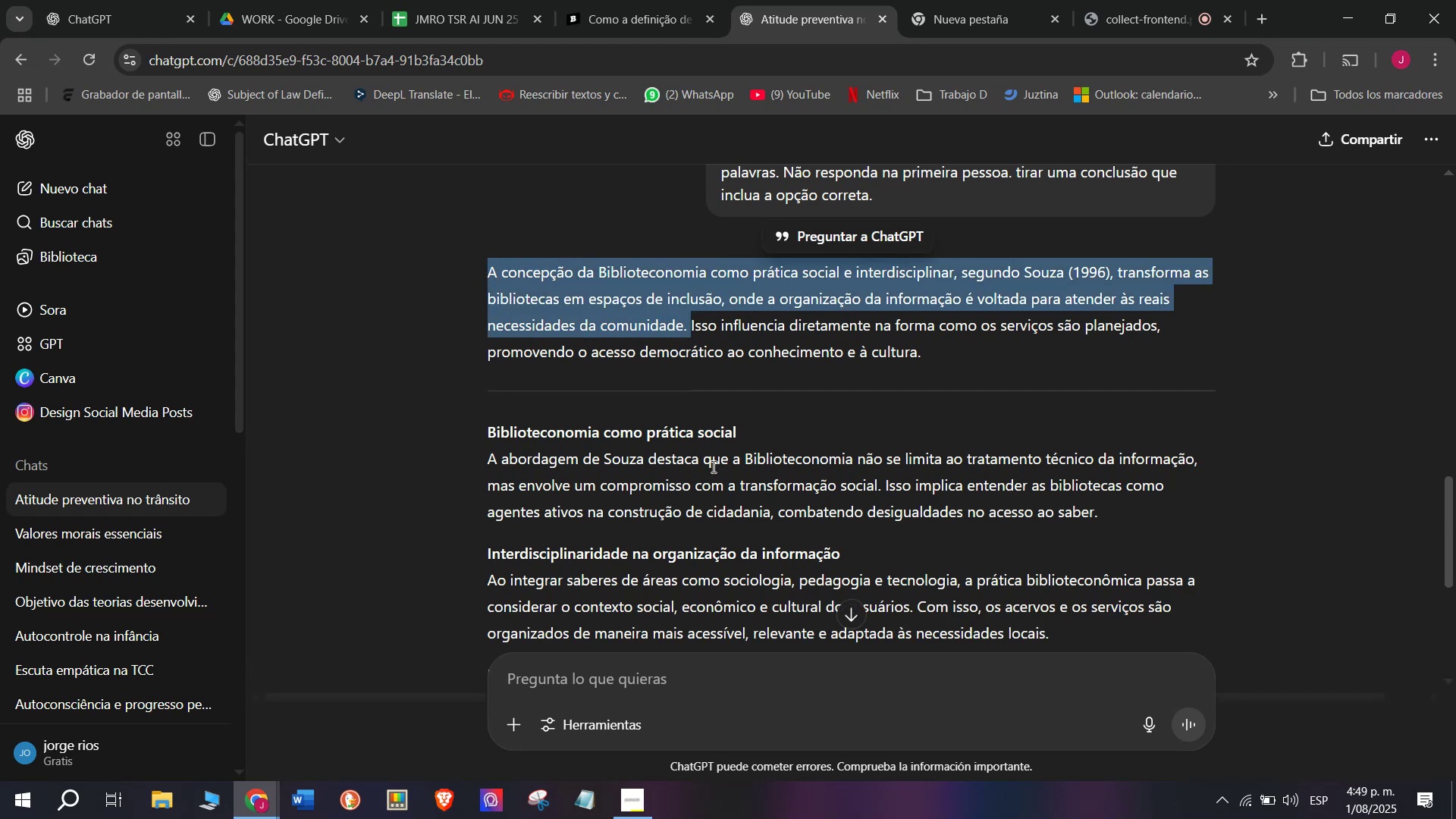 
scroll: coordinate [712, 466], scroll_direction: down, amount: 1.0
 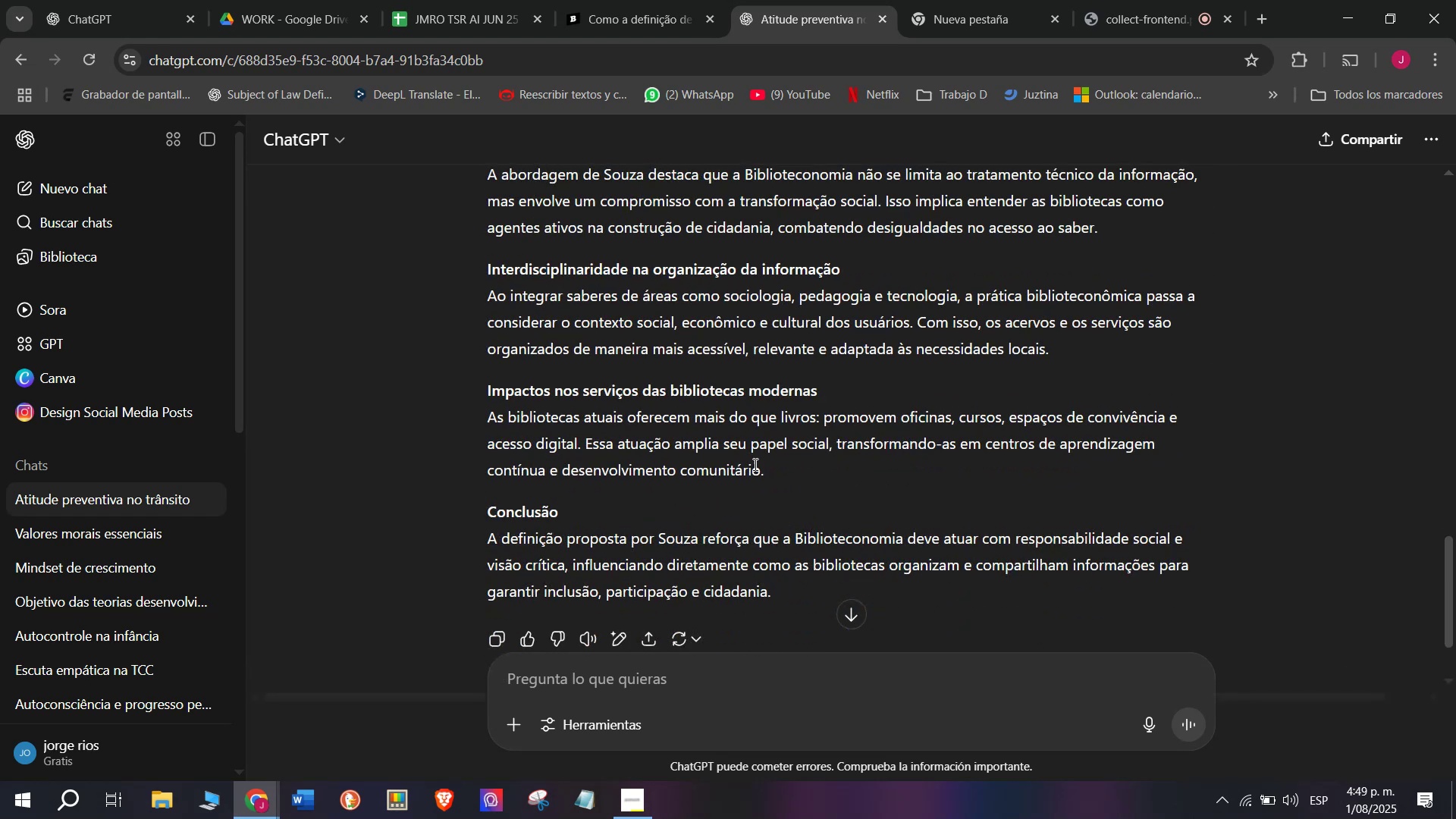 
left_click_drag(start_coordinate=[777, 470], to_coordinate=[470, 274])
 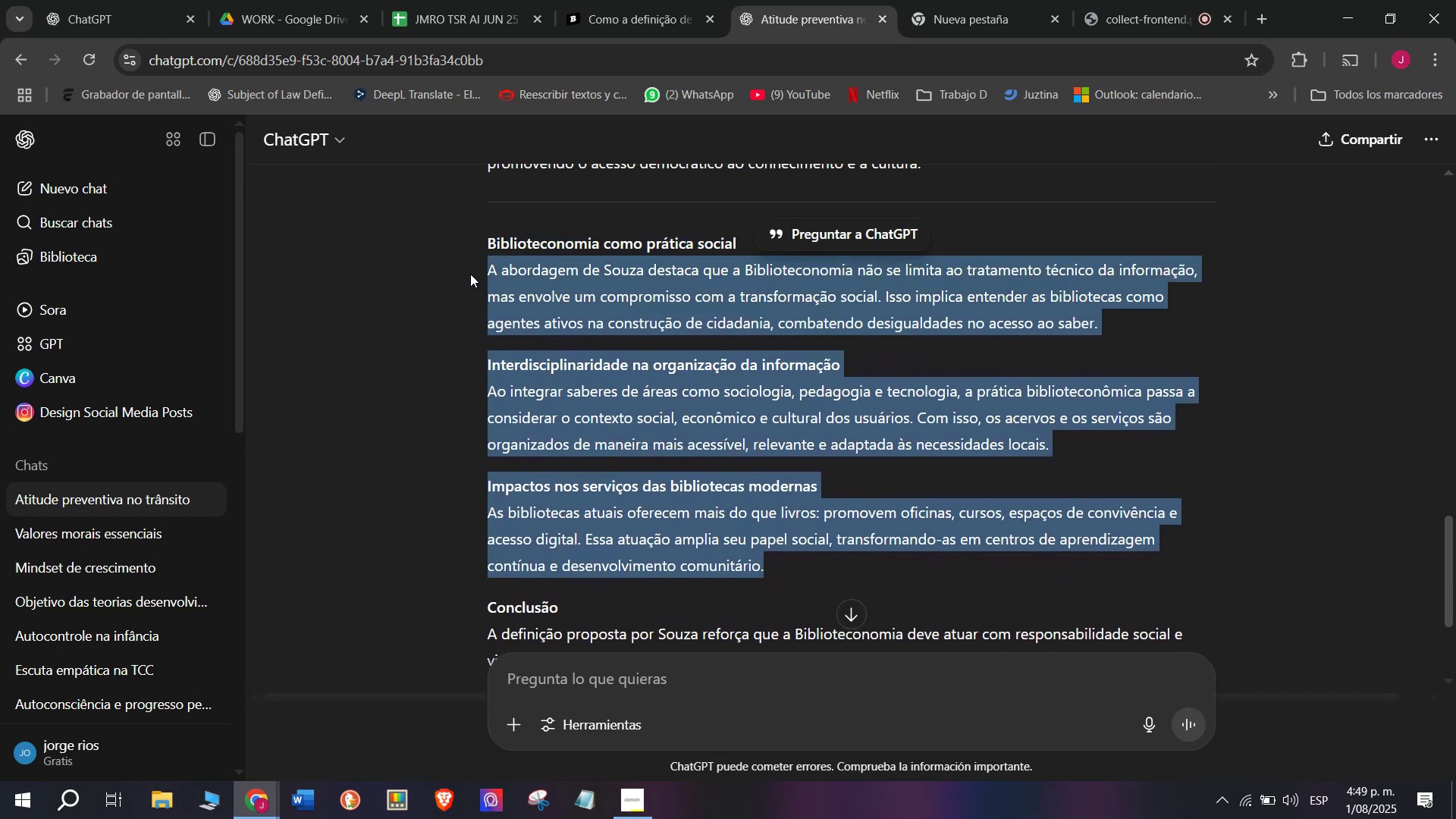 
key(Control+C)
 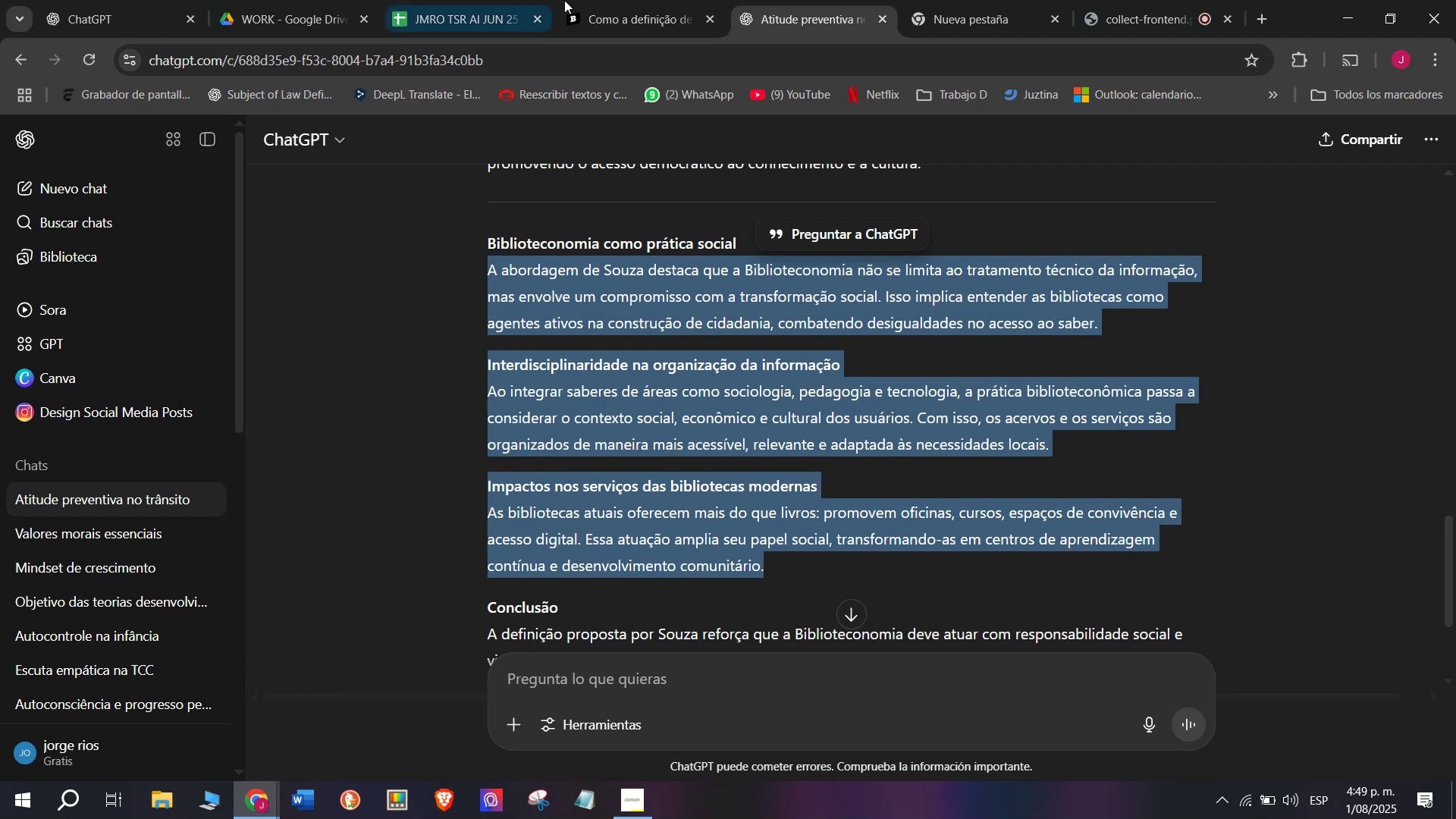 
left_click([609, 0])
 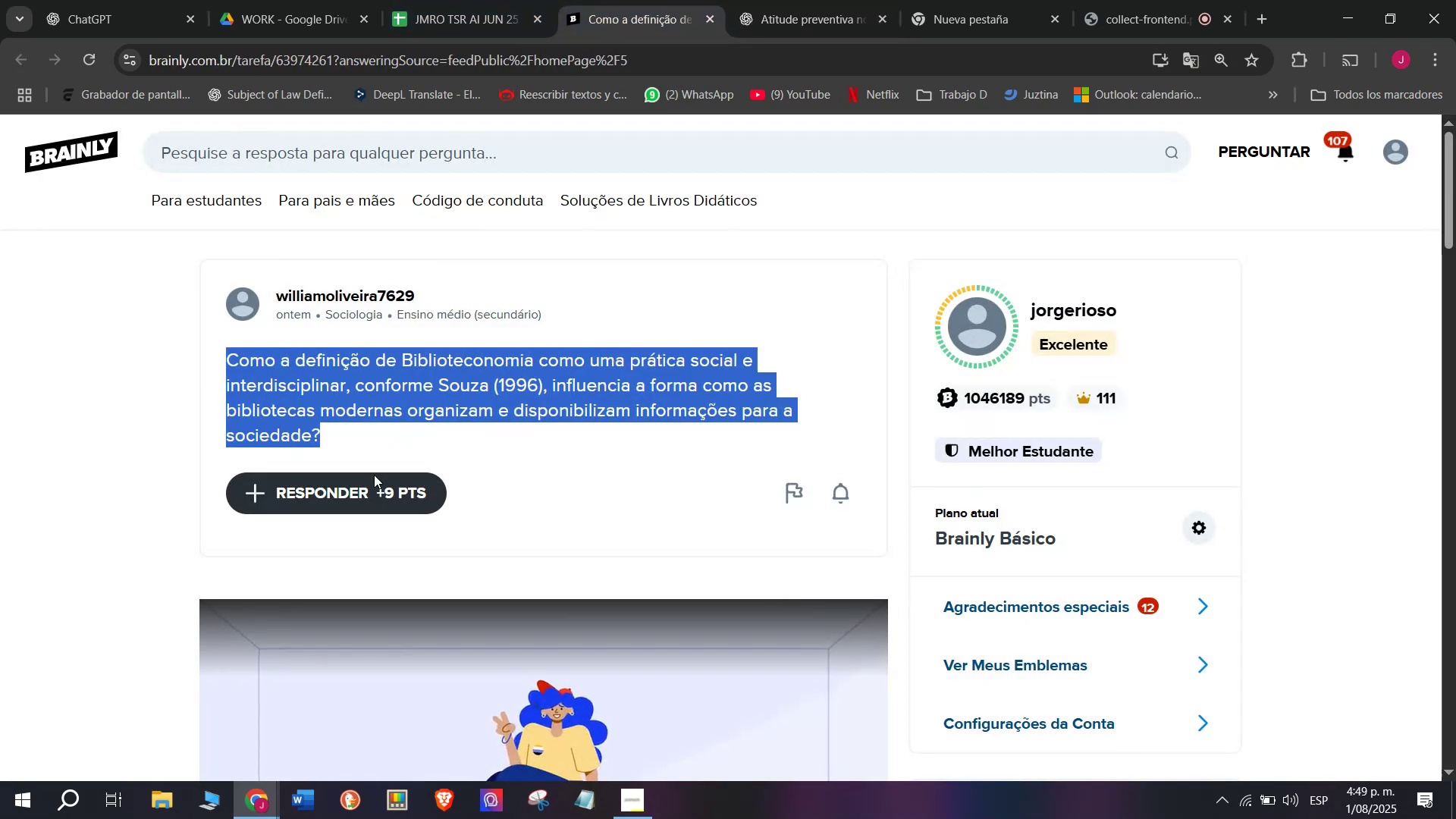 
left_click([374, 475])
 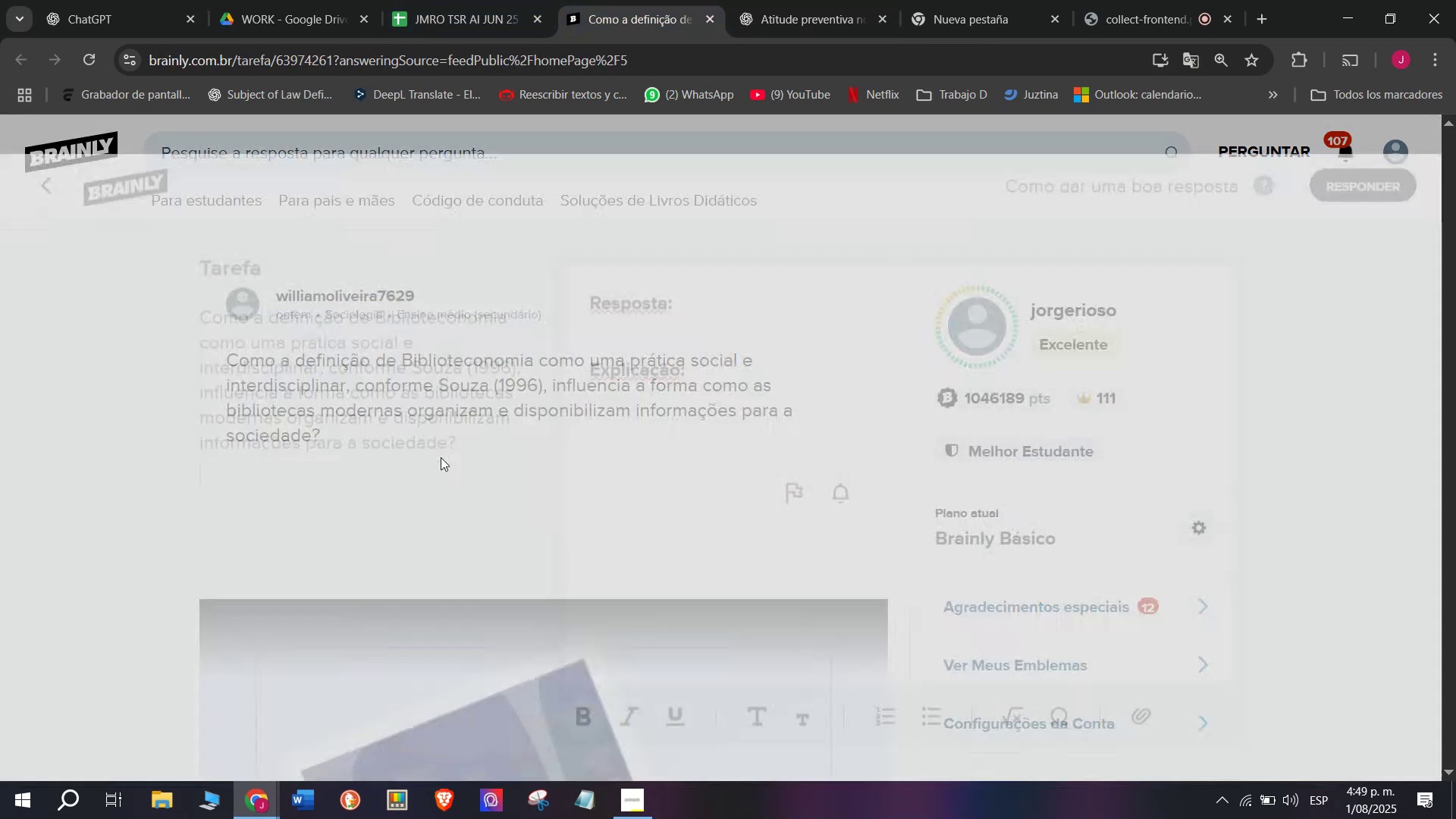 
left_click_drag(start_coordinate=[689, 421], to_coordinate=[559, 262])
 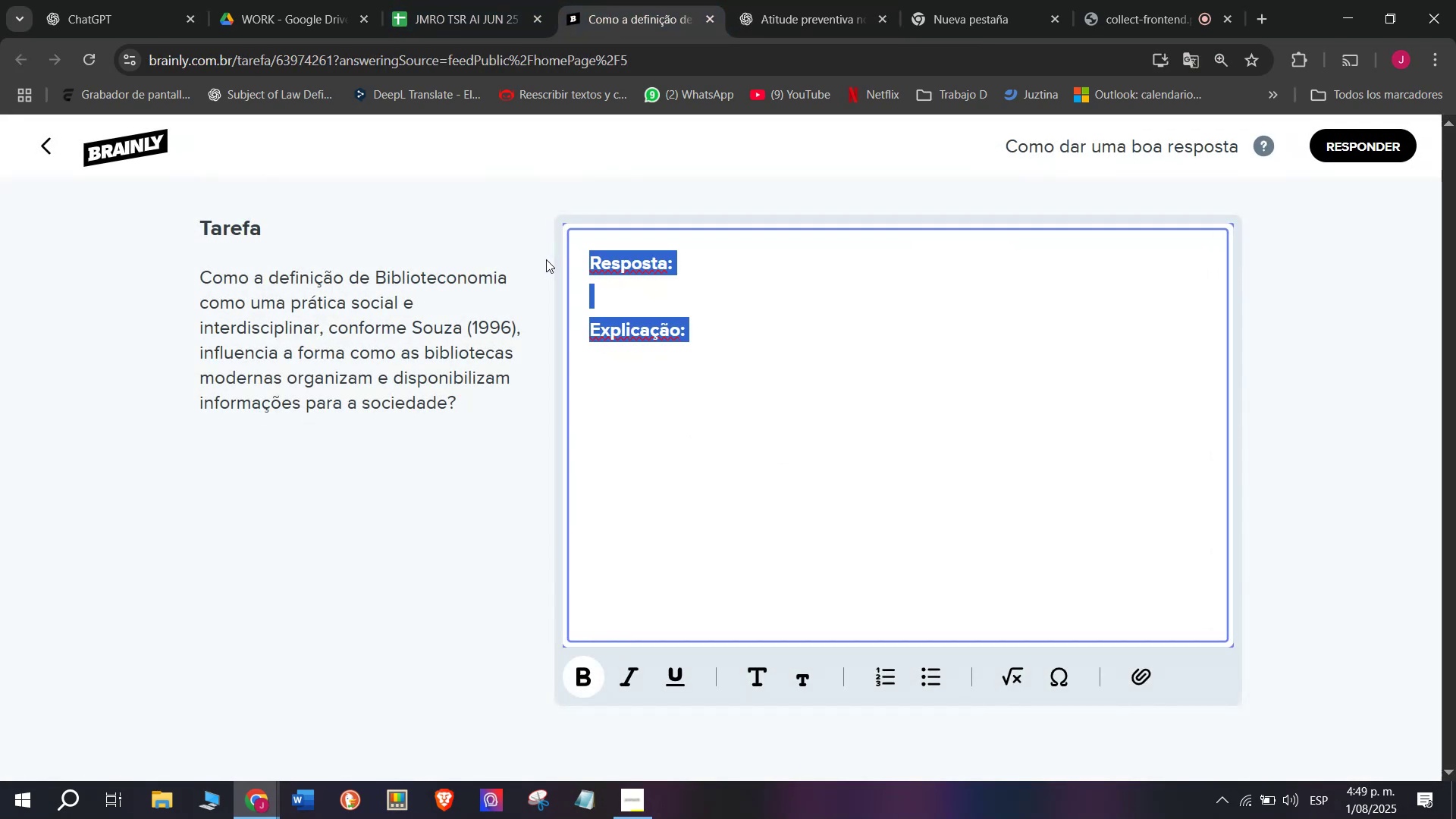 
key(Meta+MetaLeft)
 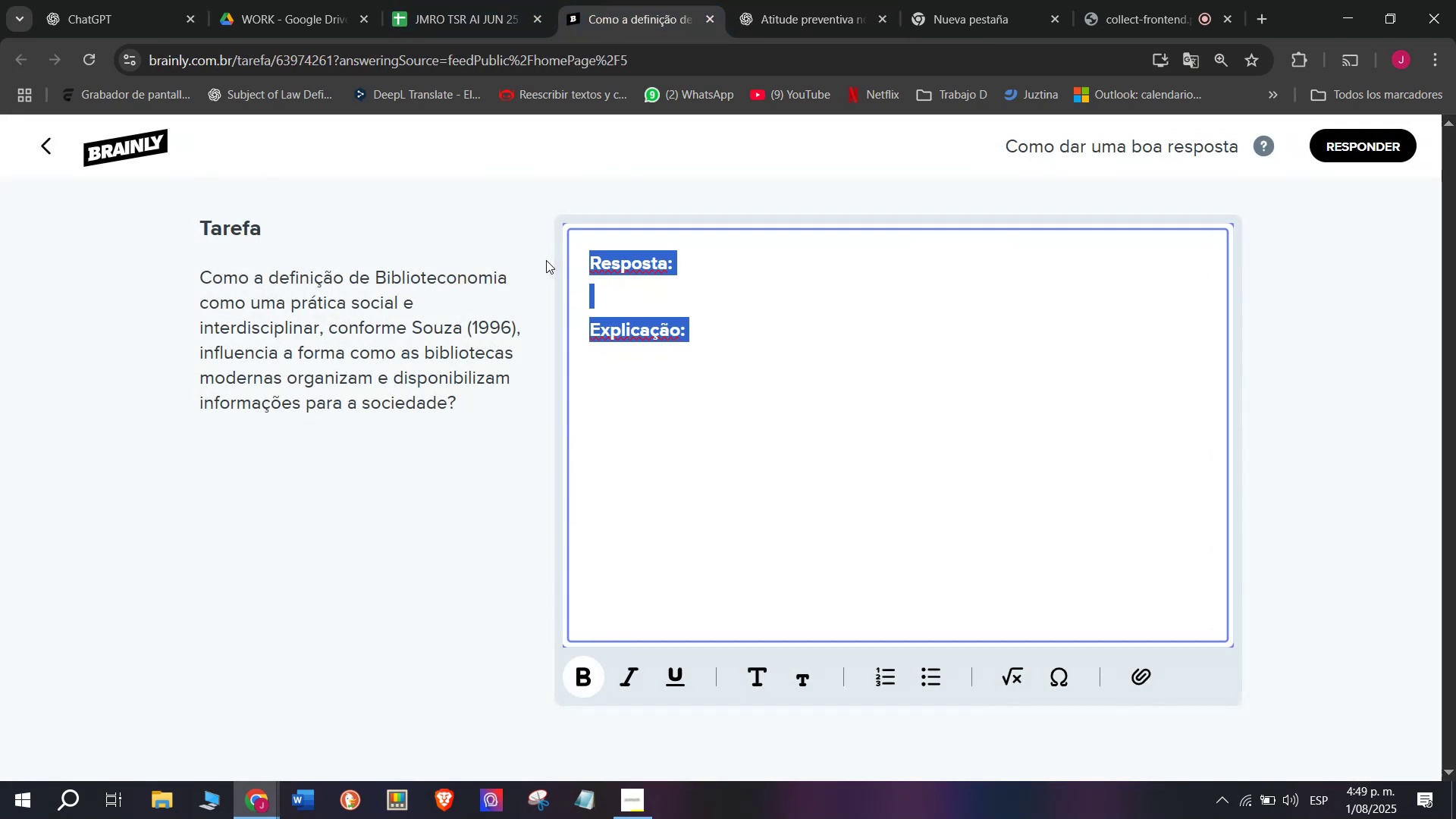 
key(Meta+V)
 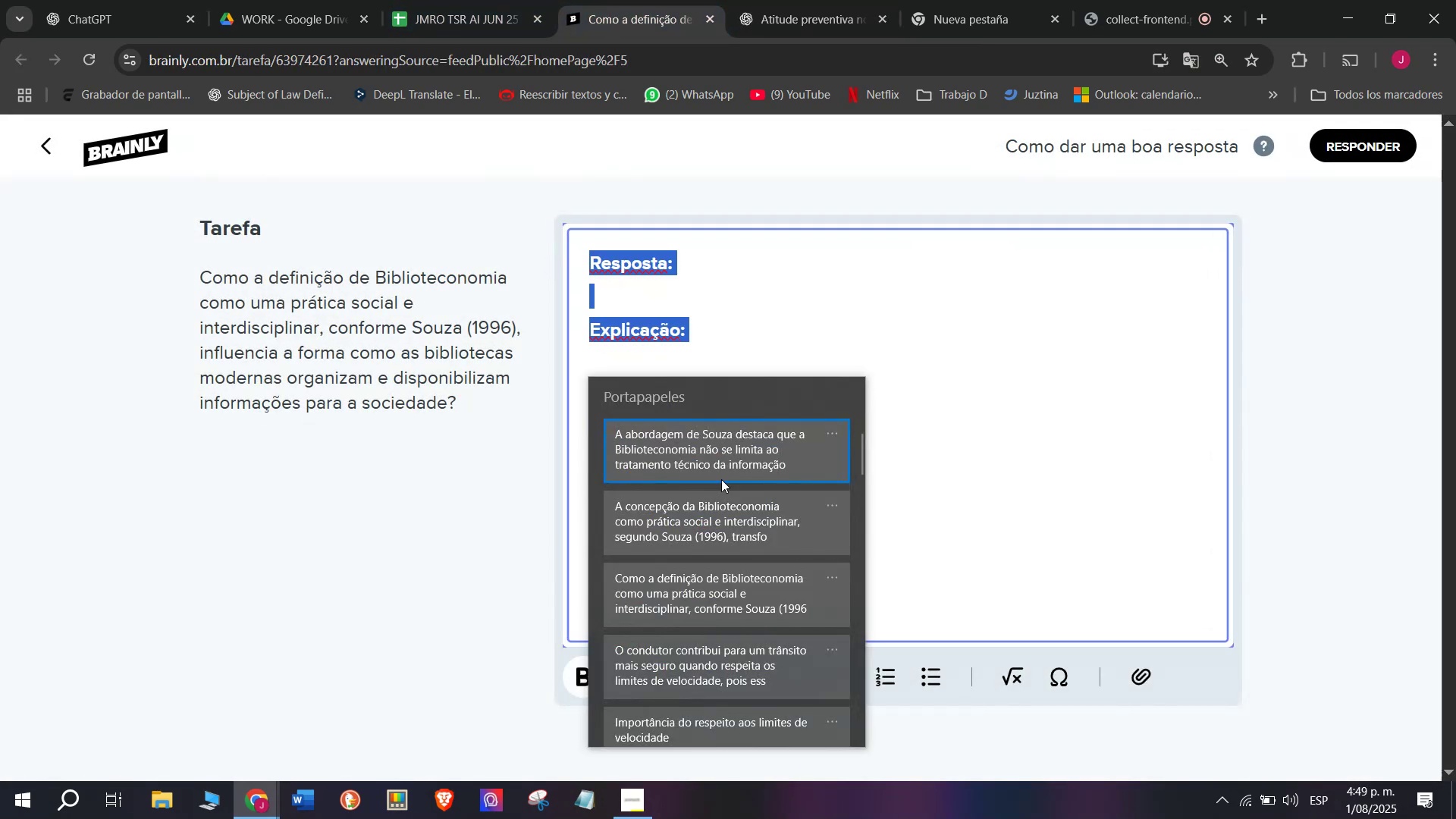 
key(Control+ControlLeft)
 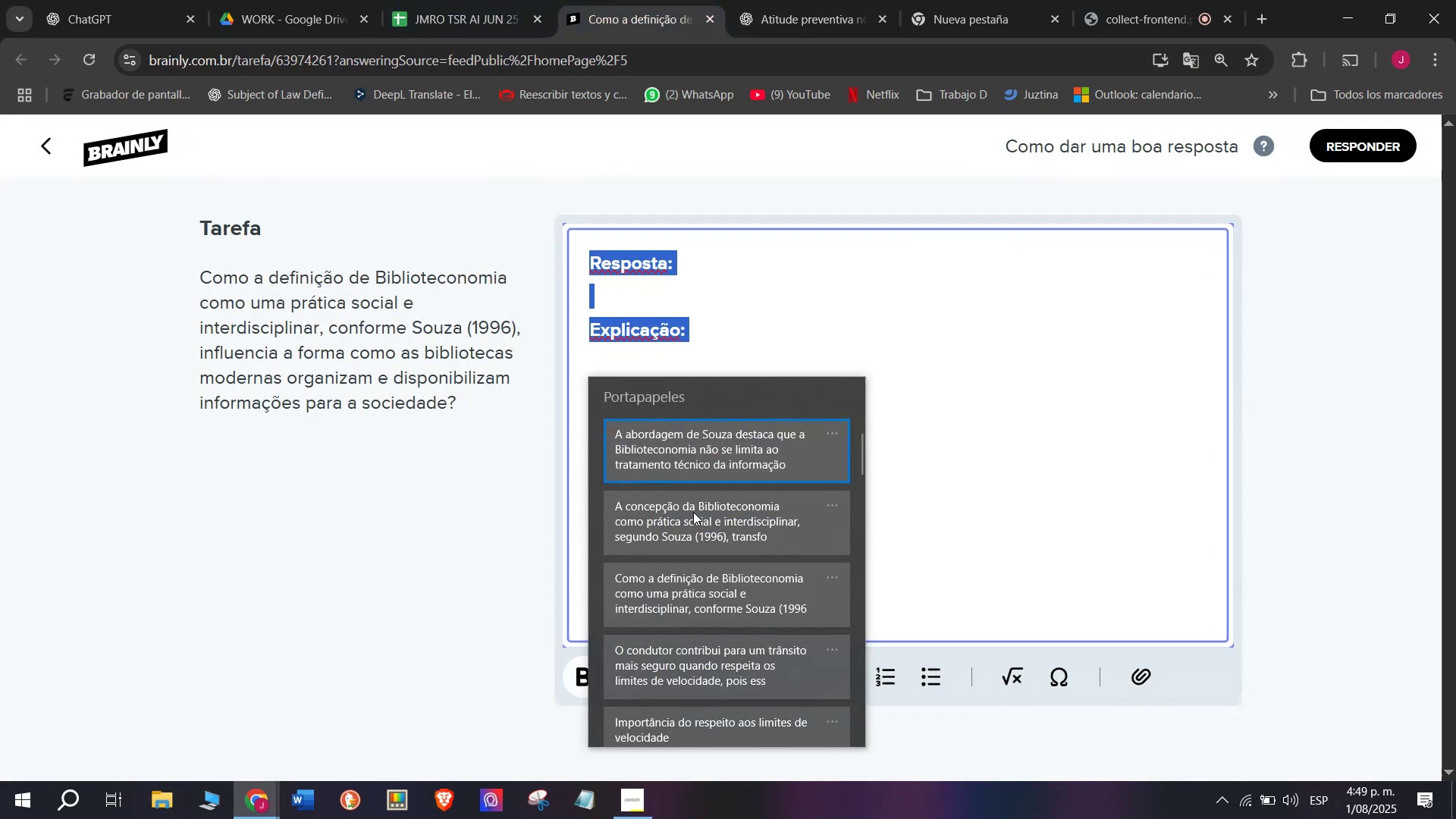 
key(Control+V)
 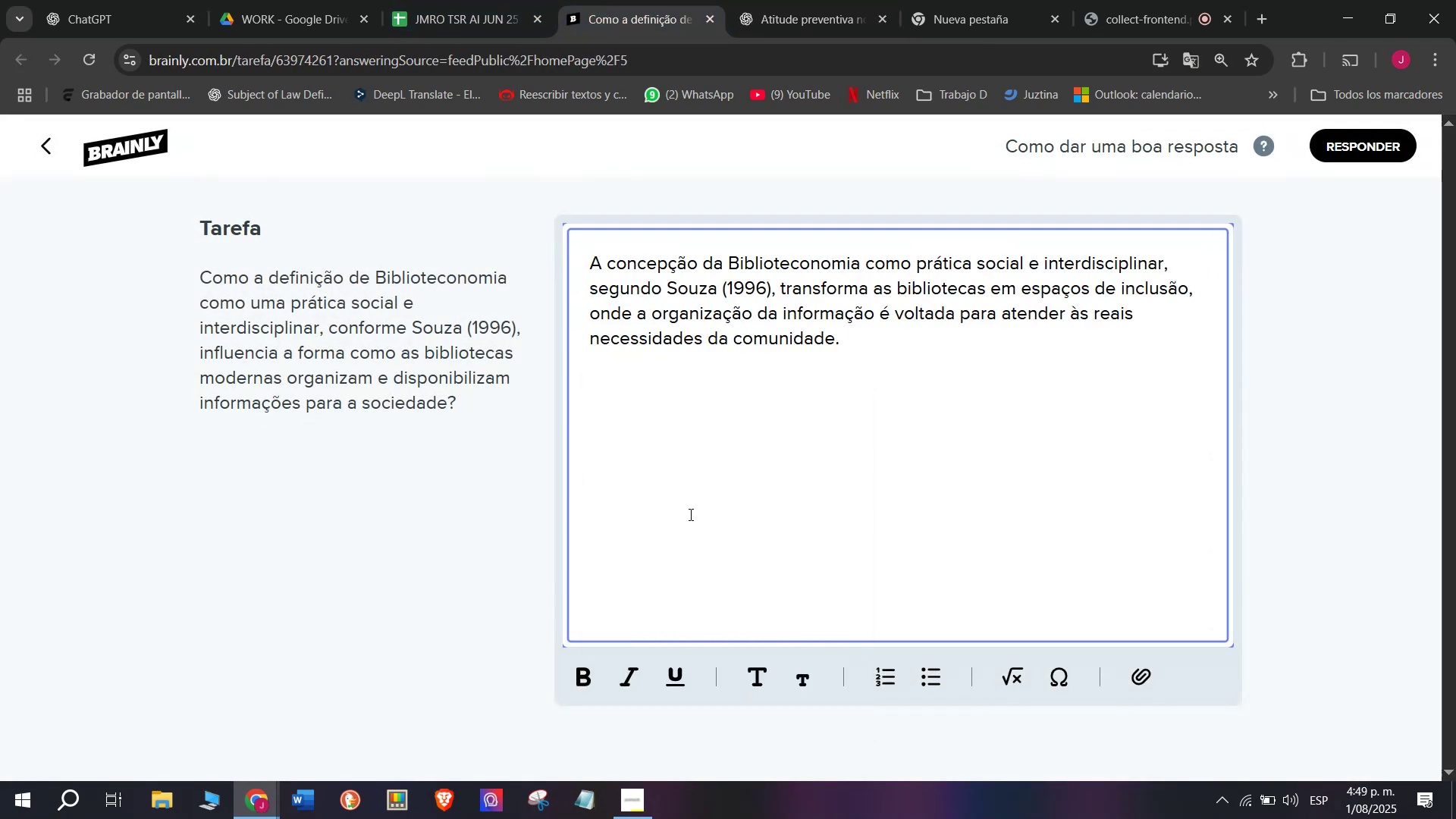 
key(Enter)
 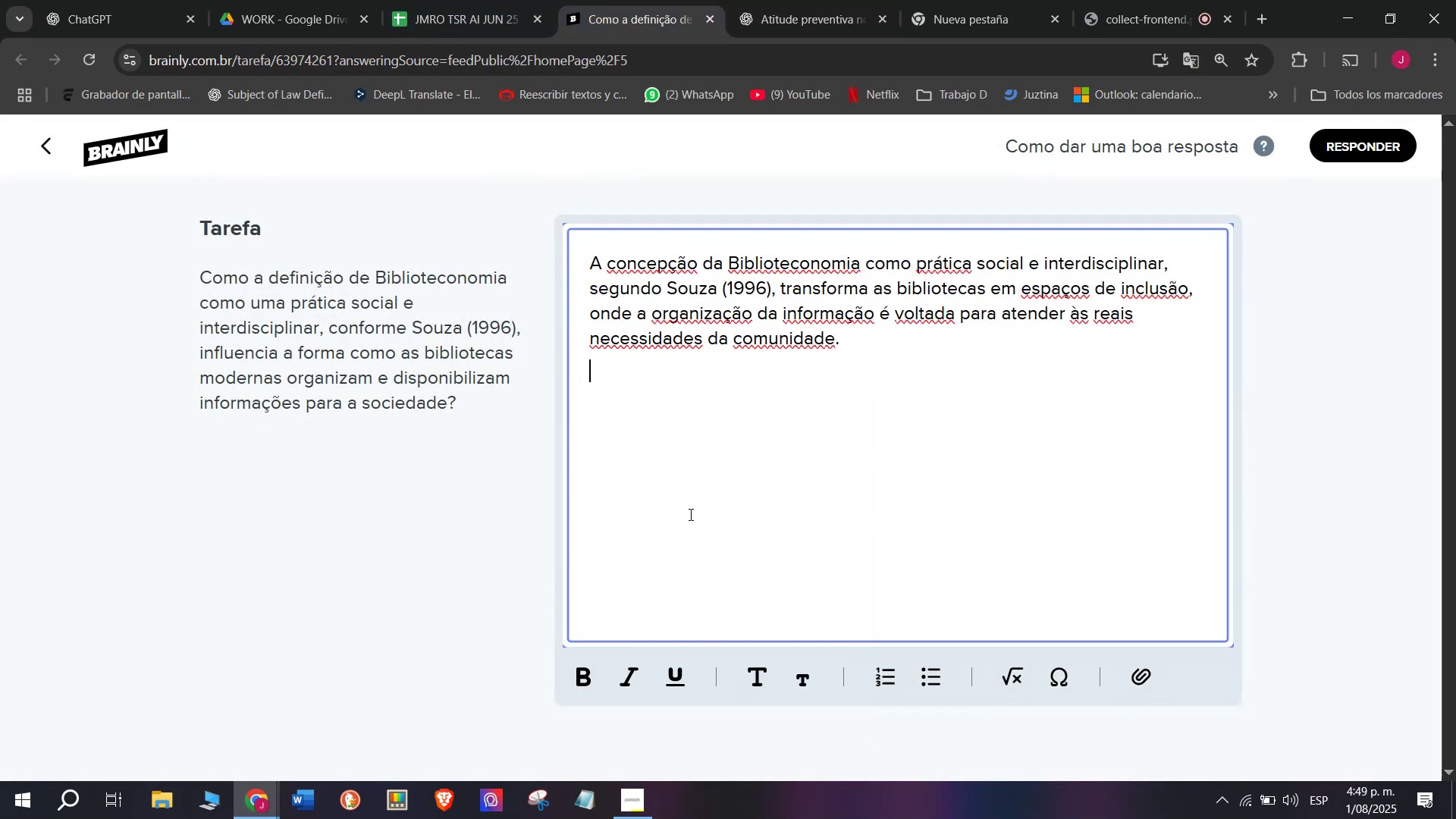 
key(Enter)
 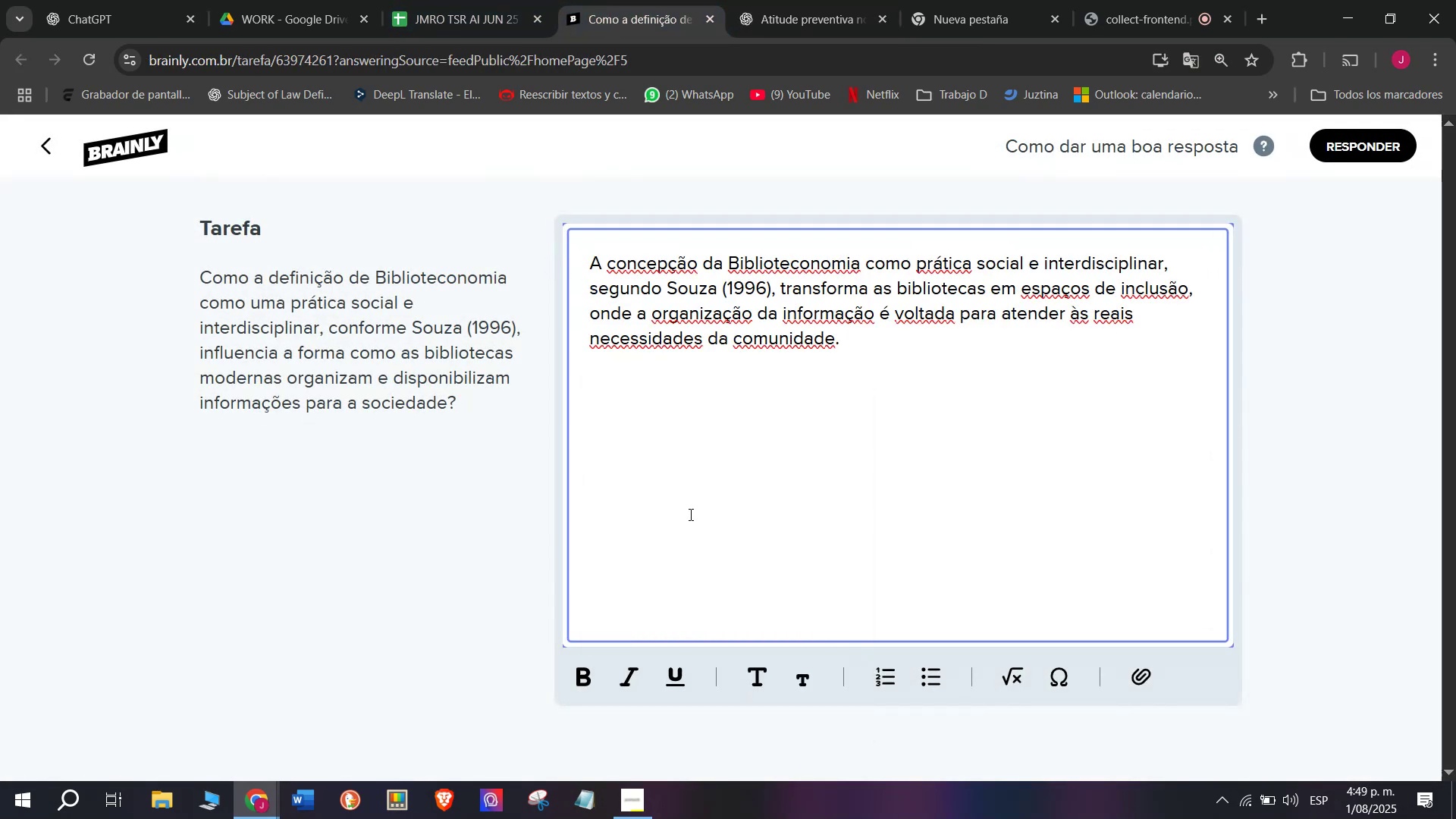 
key(Meta+V)
 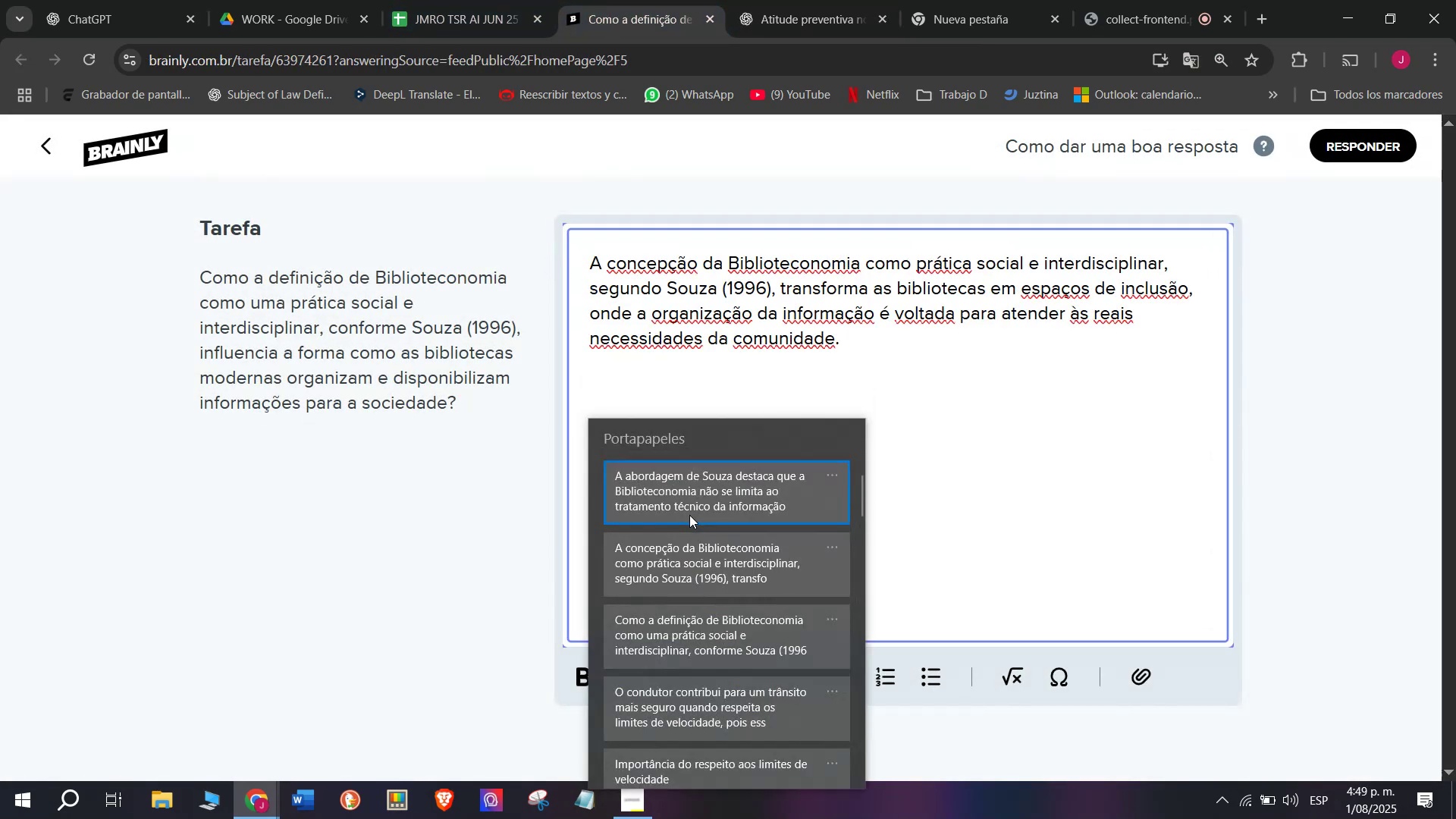 
left_click([689, 514])
 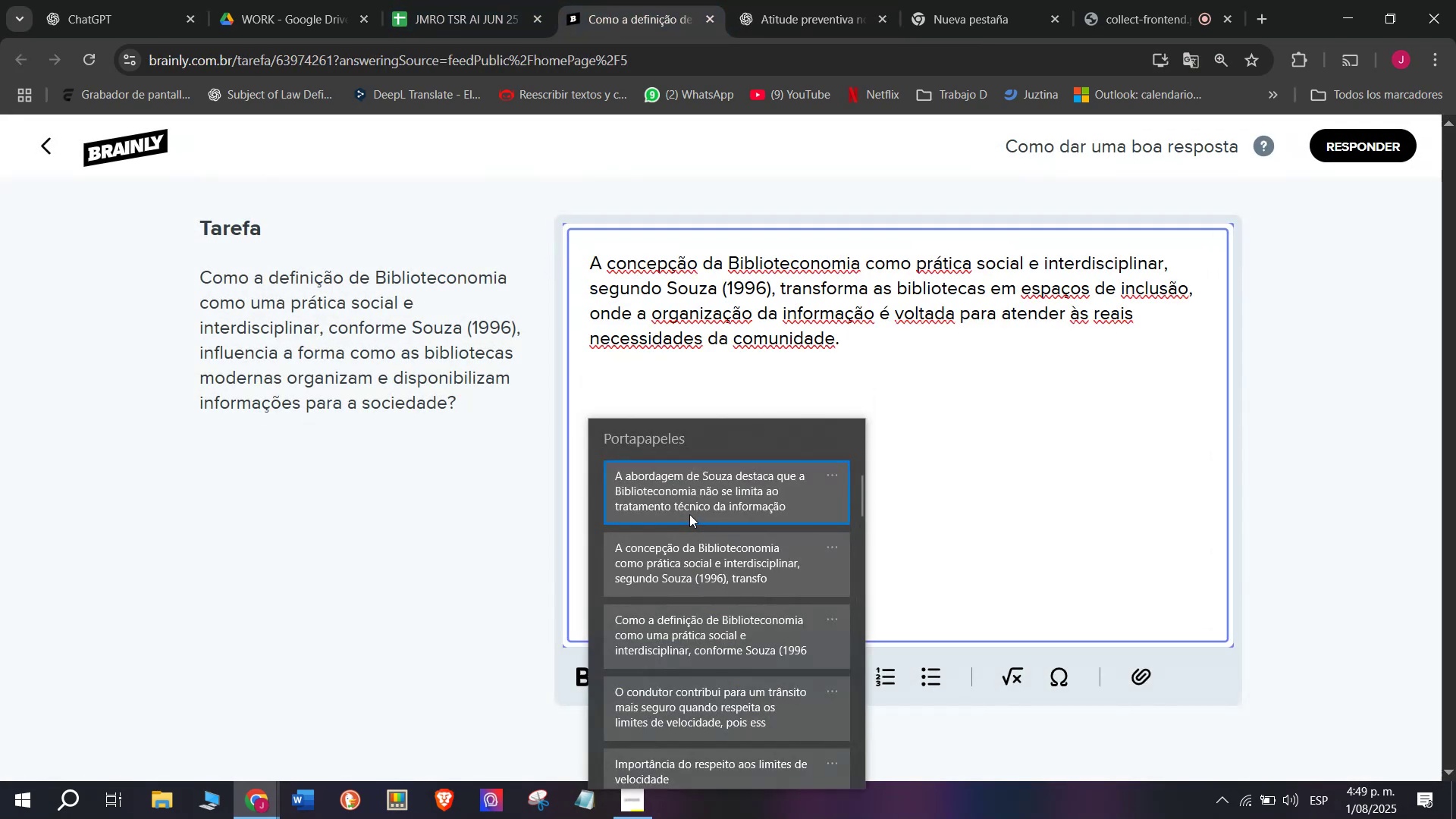 
key(Control+ControlLeft)
 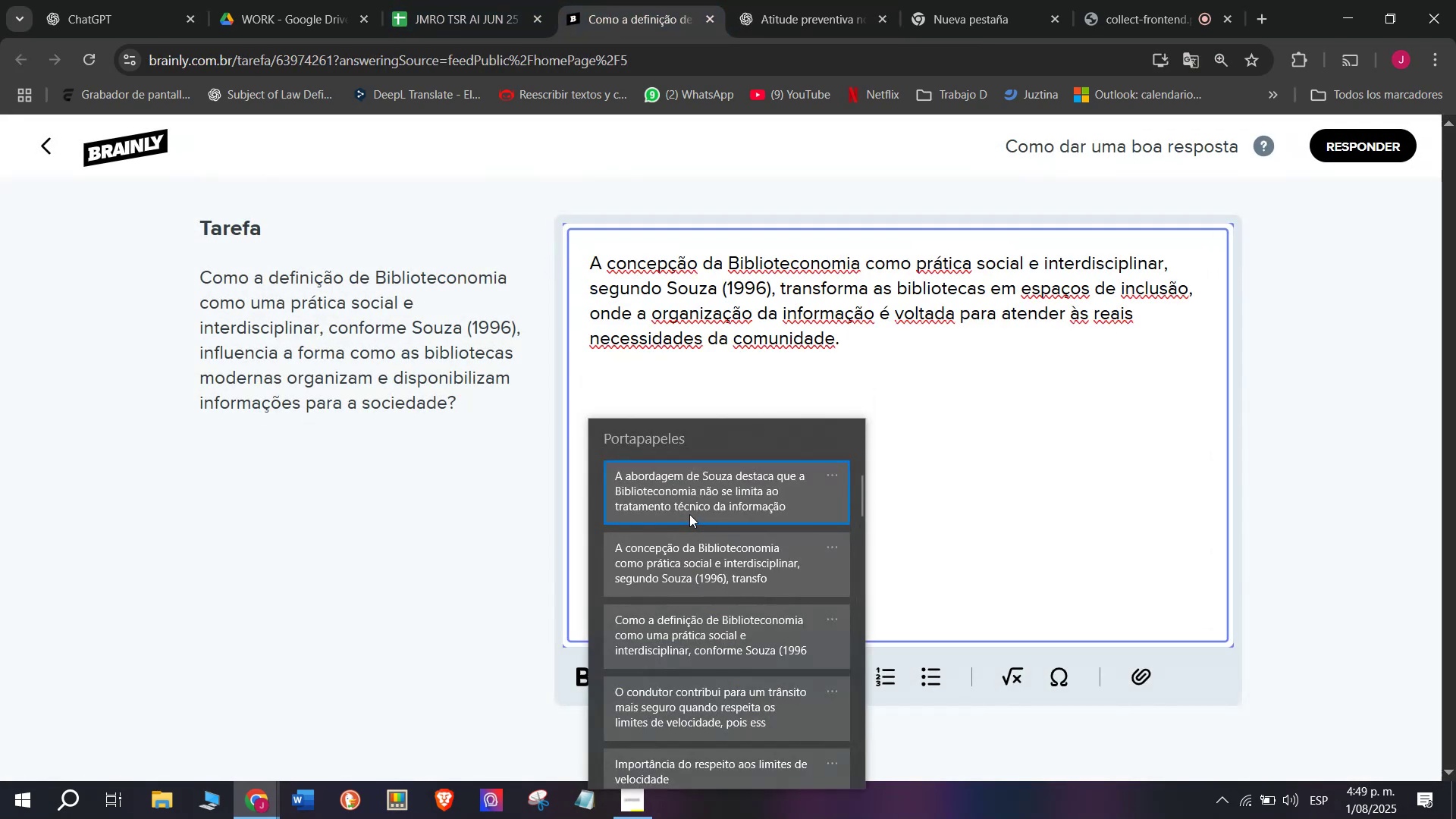 
key(Control+V)
 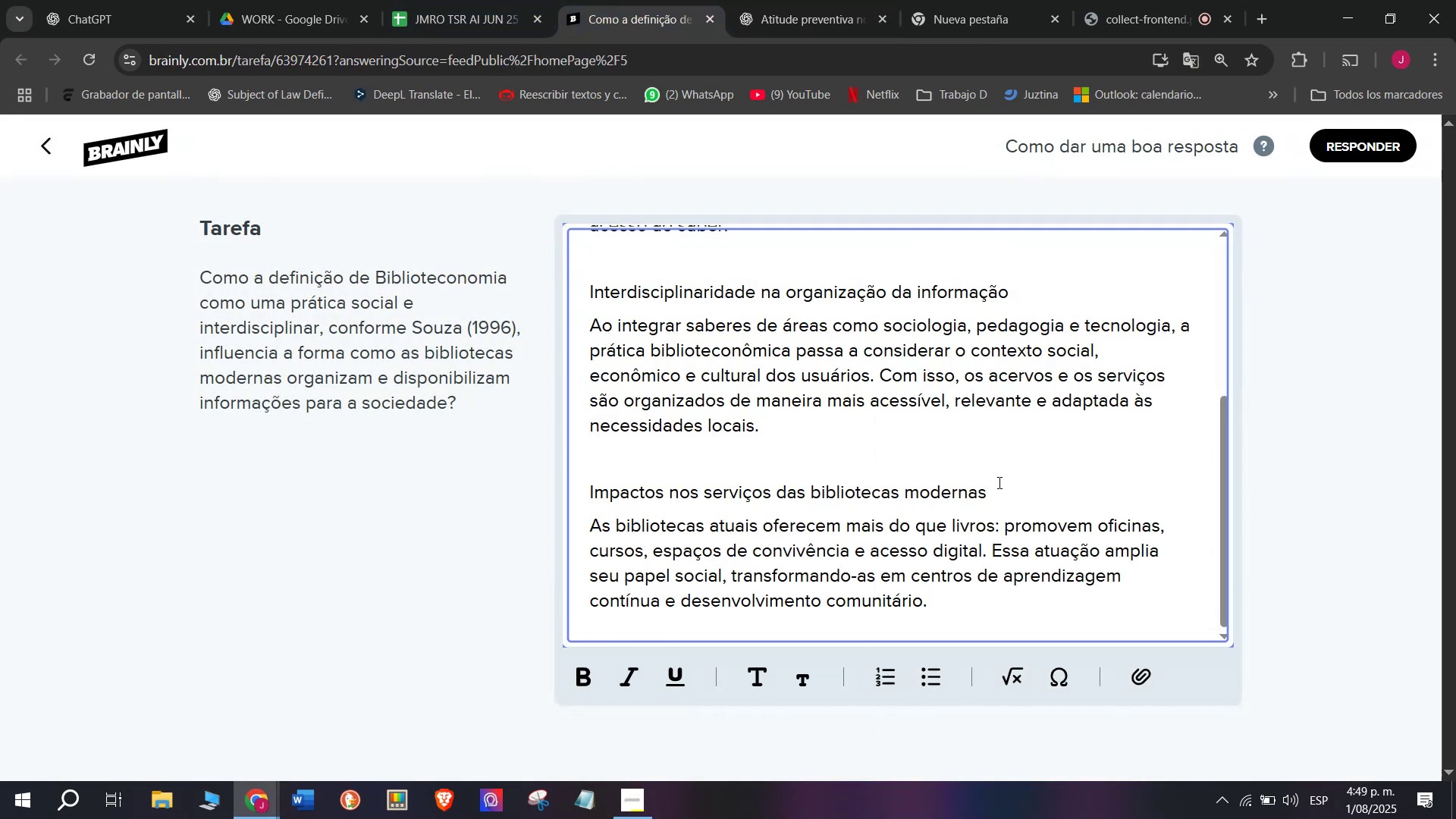 
left_click_drag(start_coordinate=[995, 482], to_coordinate=[471, 482])
 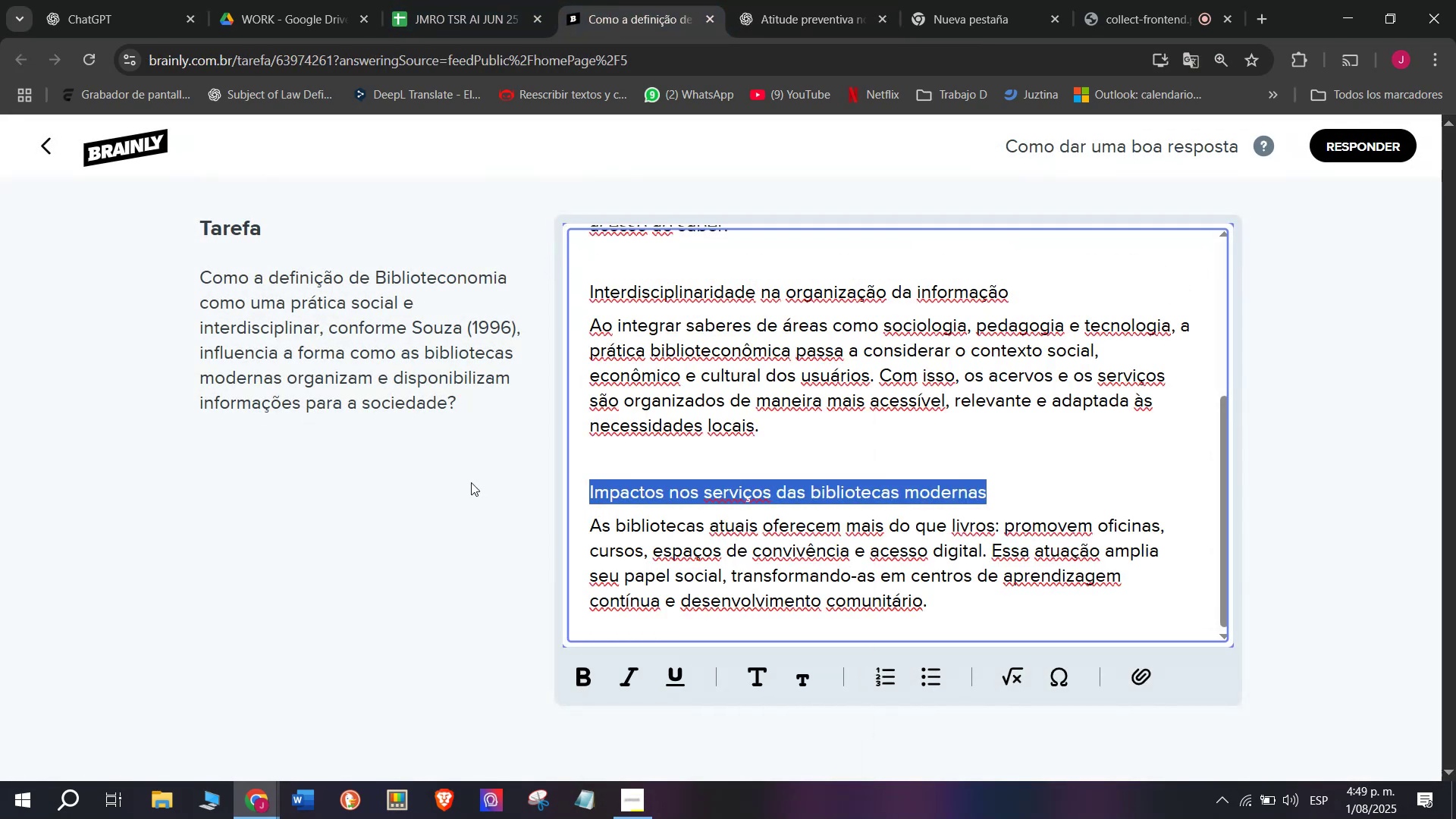 
key(Backspace)
 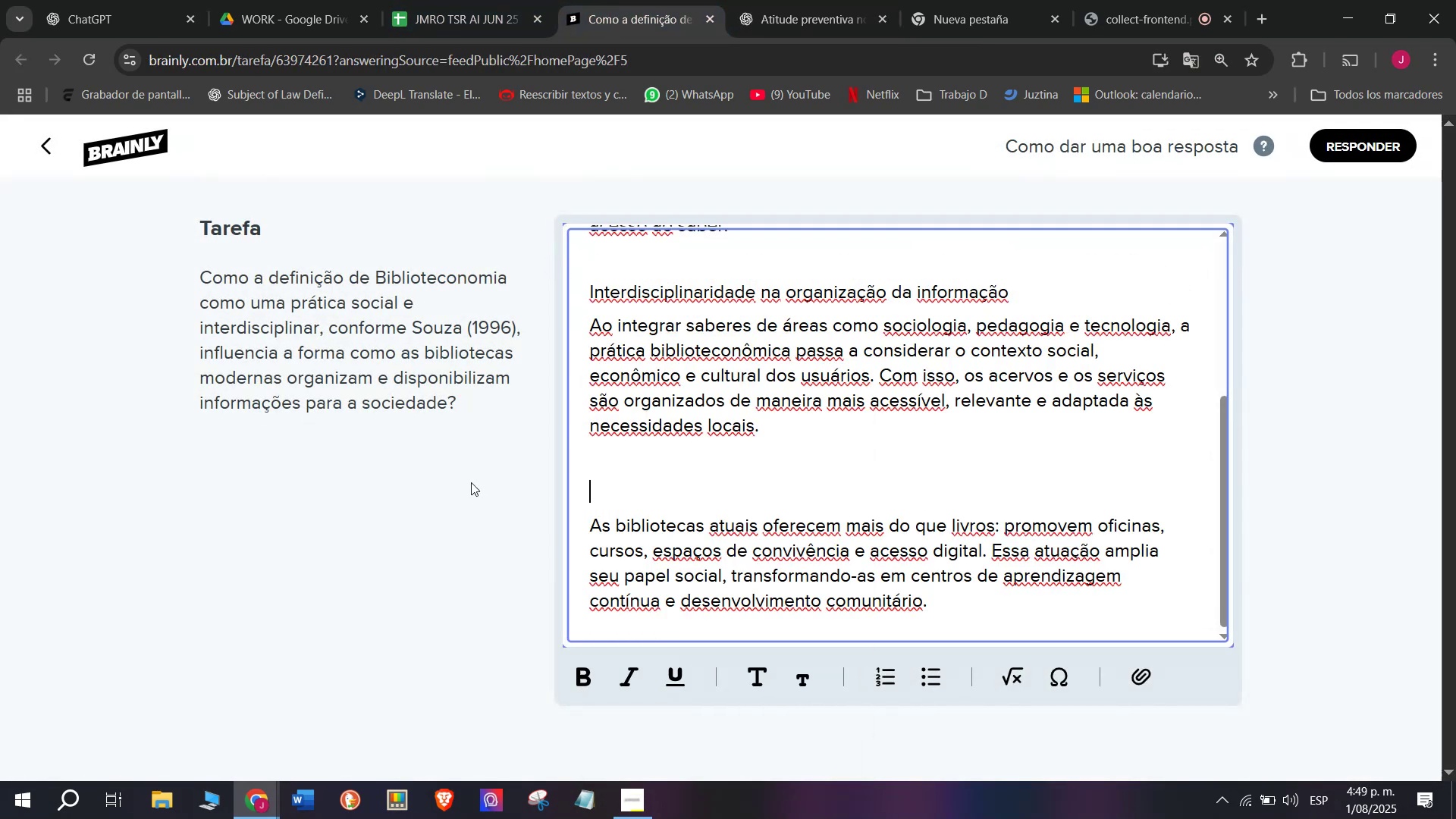 
key(Backspace)
 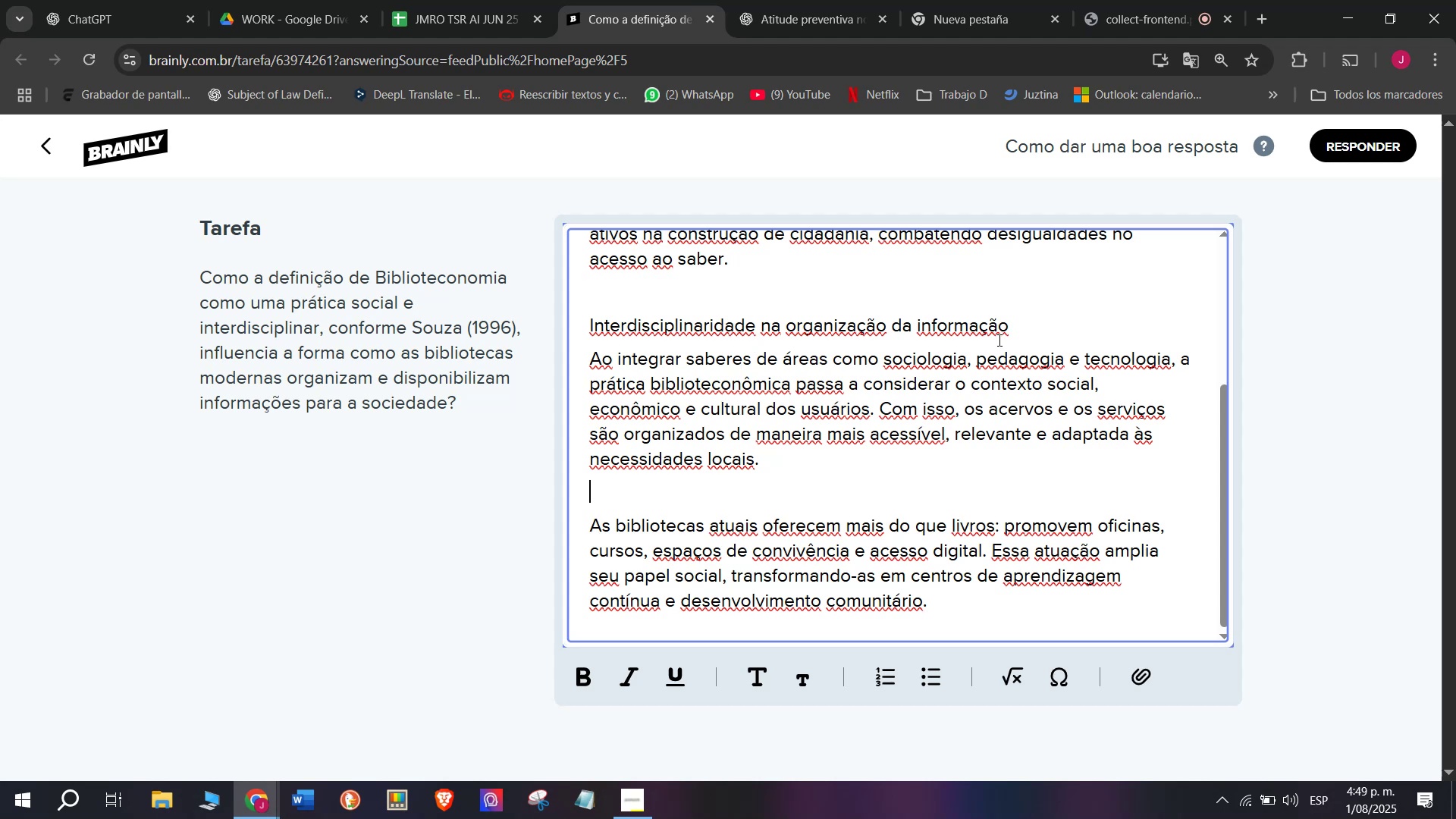 
left_click_drag(start_coordinate=[1018, 322], to_coordinate=[572, 305])
 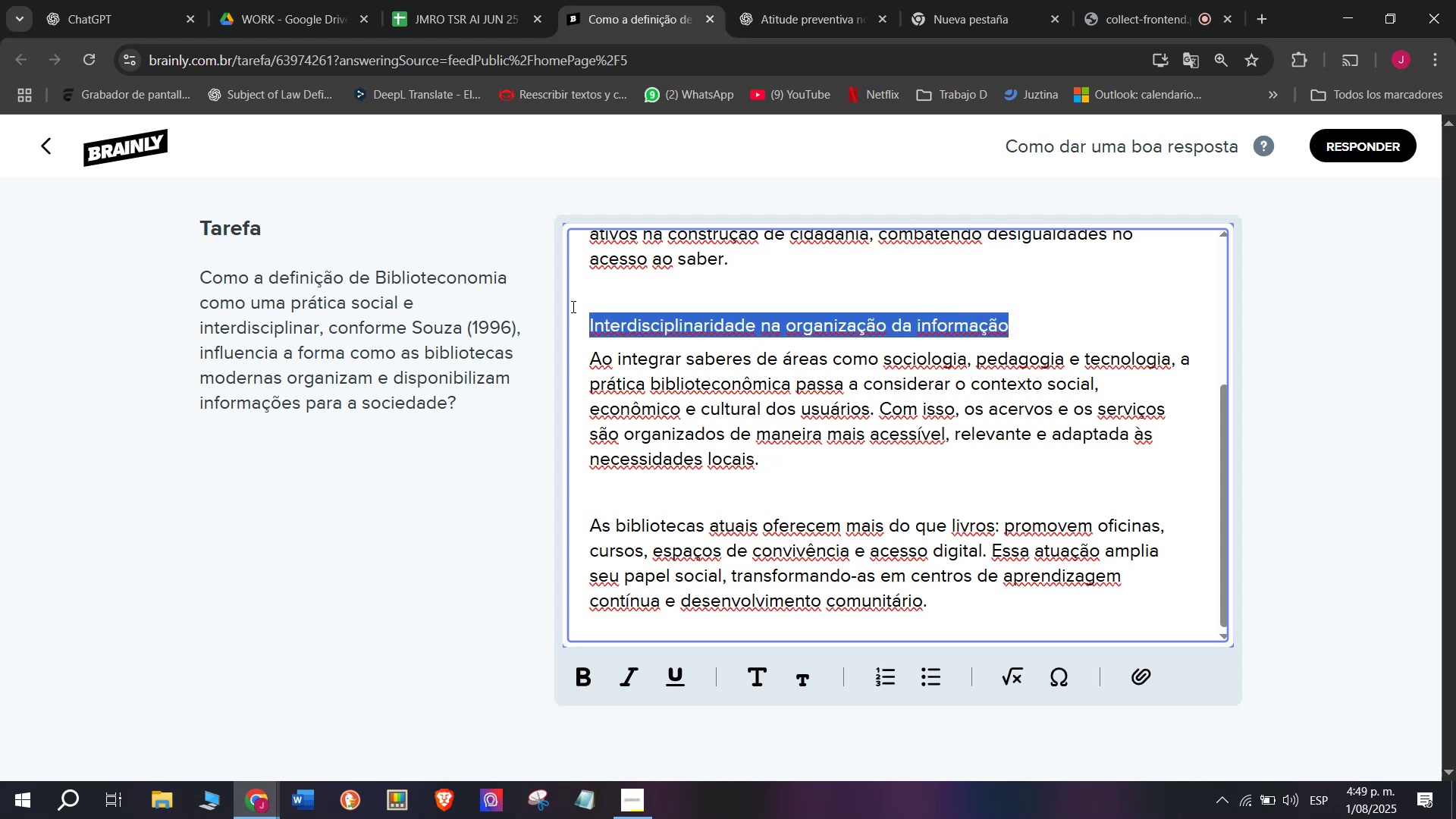 
key(Backspace)
 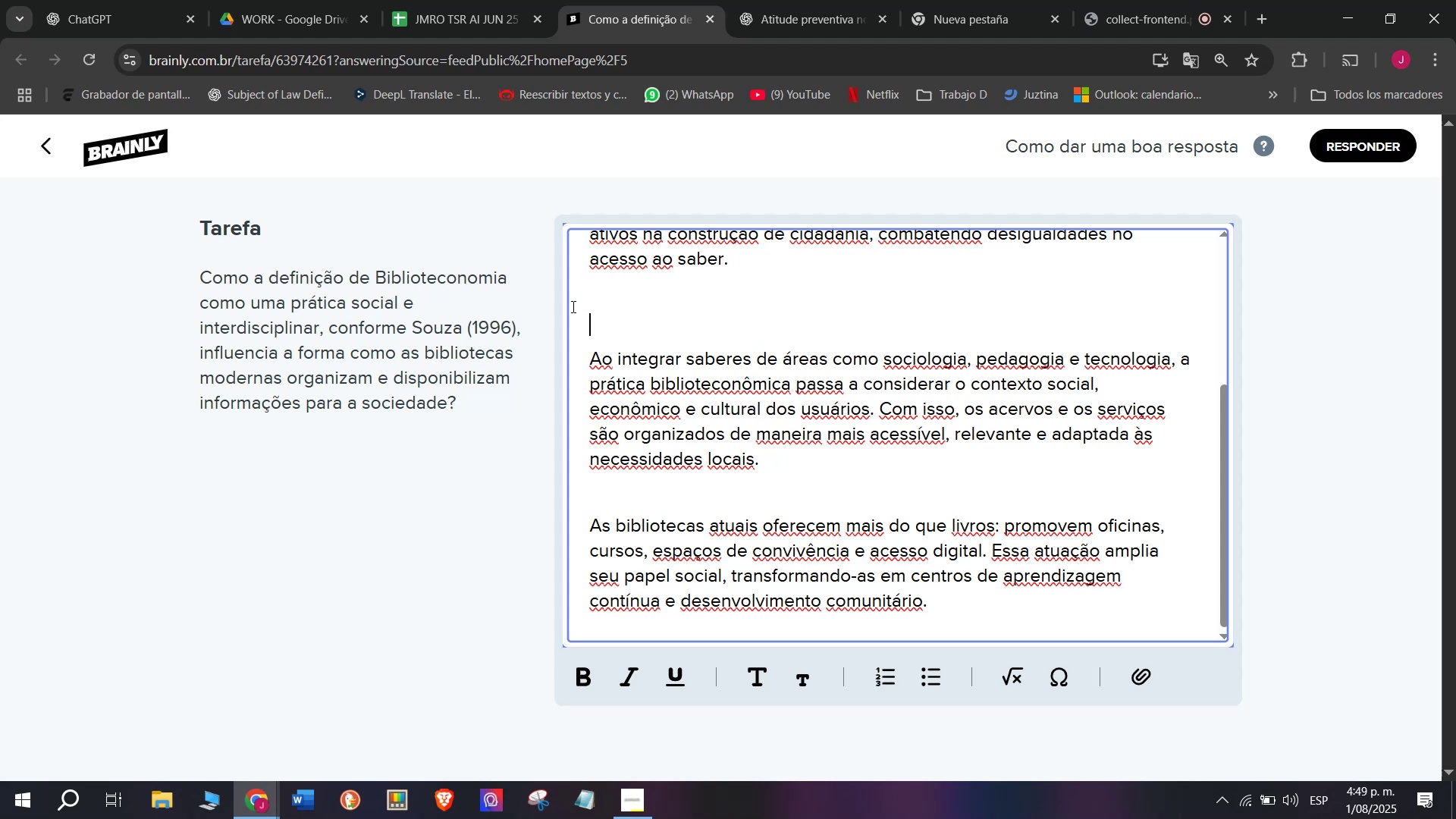 
key(Backspace)
 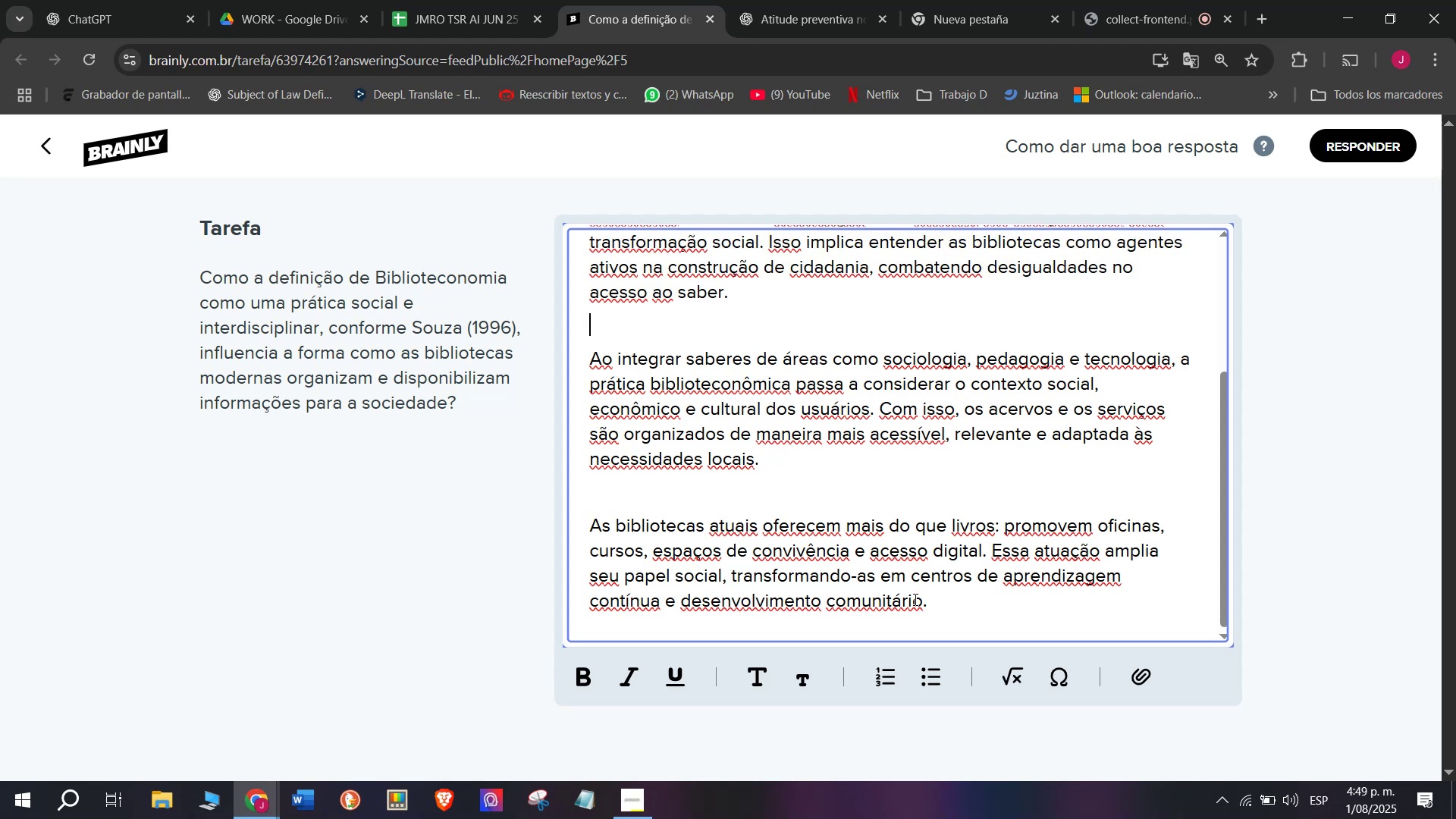 
left_click_drag(start_coordinate=[937, 613], to_coordinate=[390, 133])
 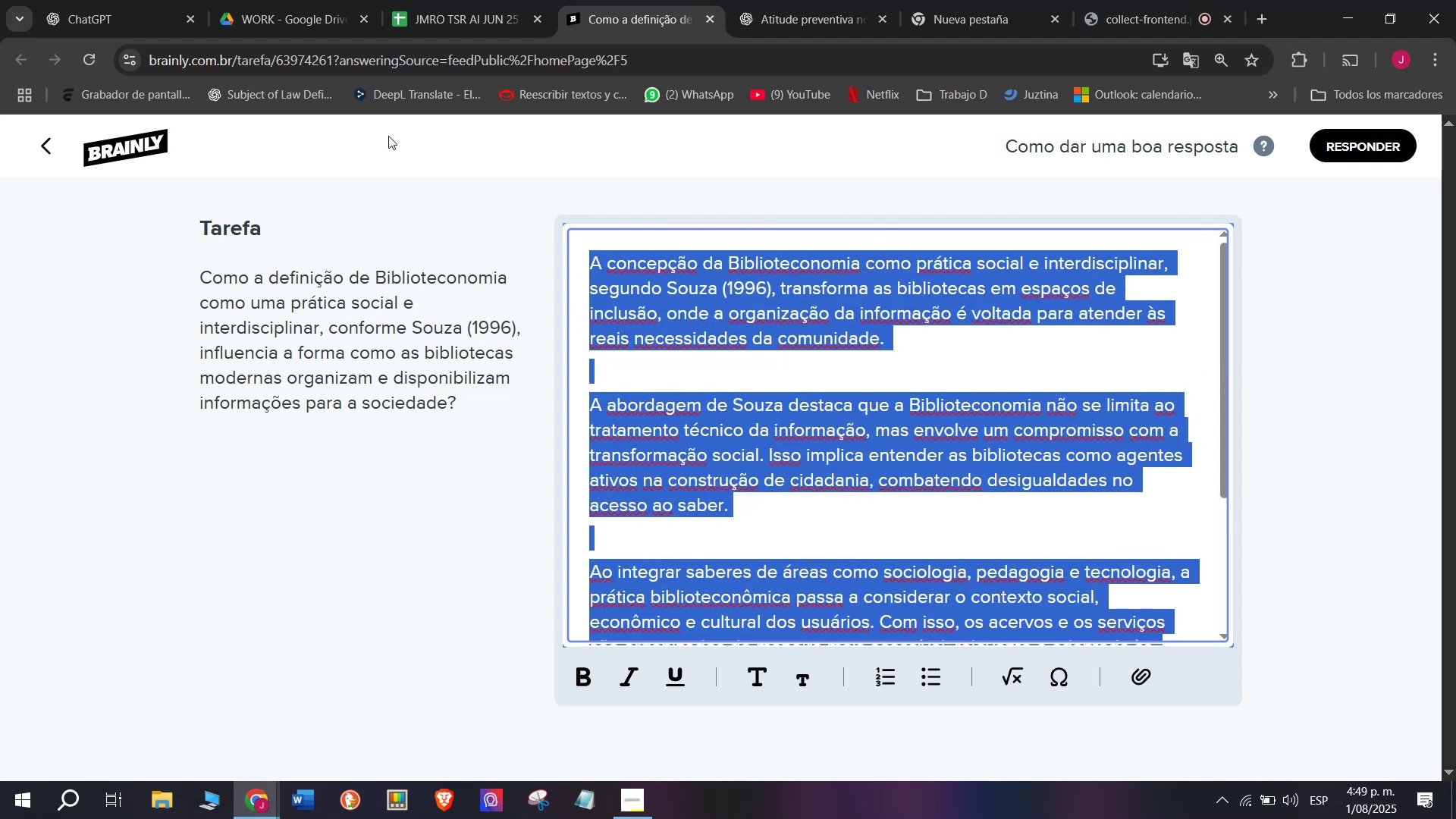 
key(Control+C)
 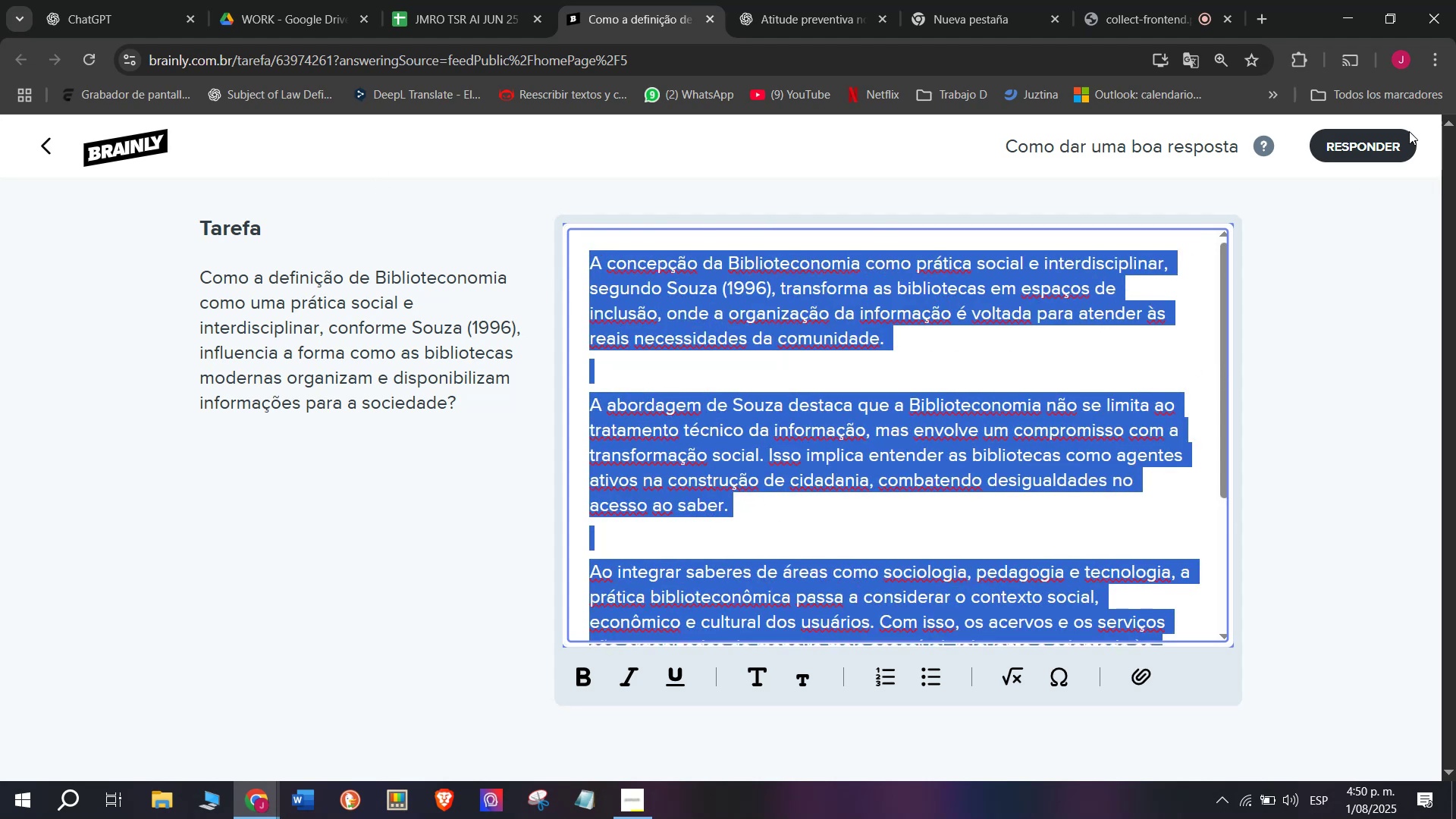 
left_click([1384, 144])
 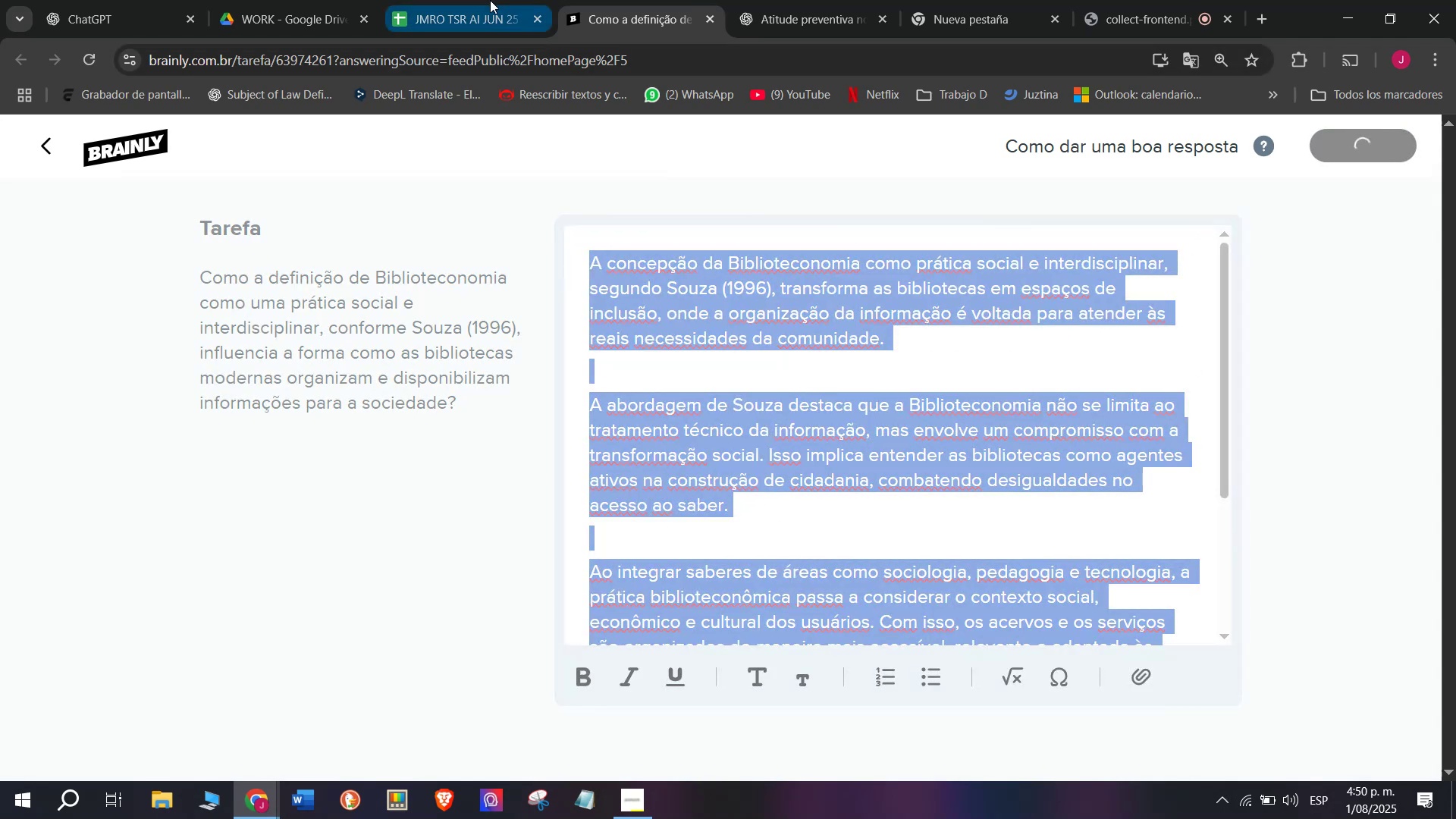 
left_click([490, 0])
 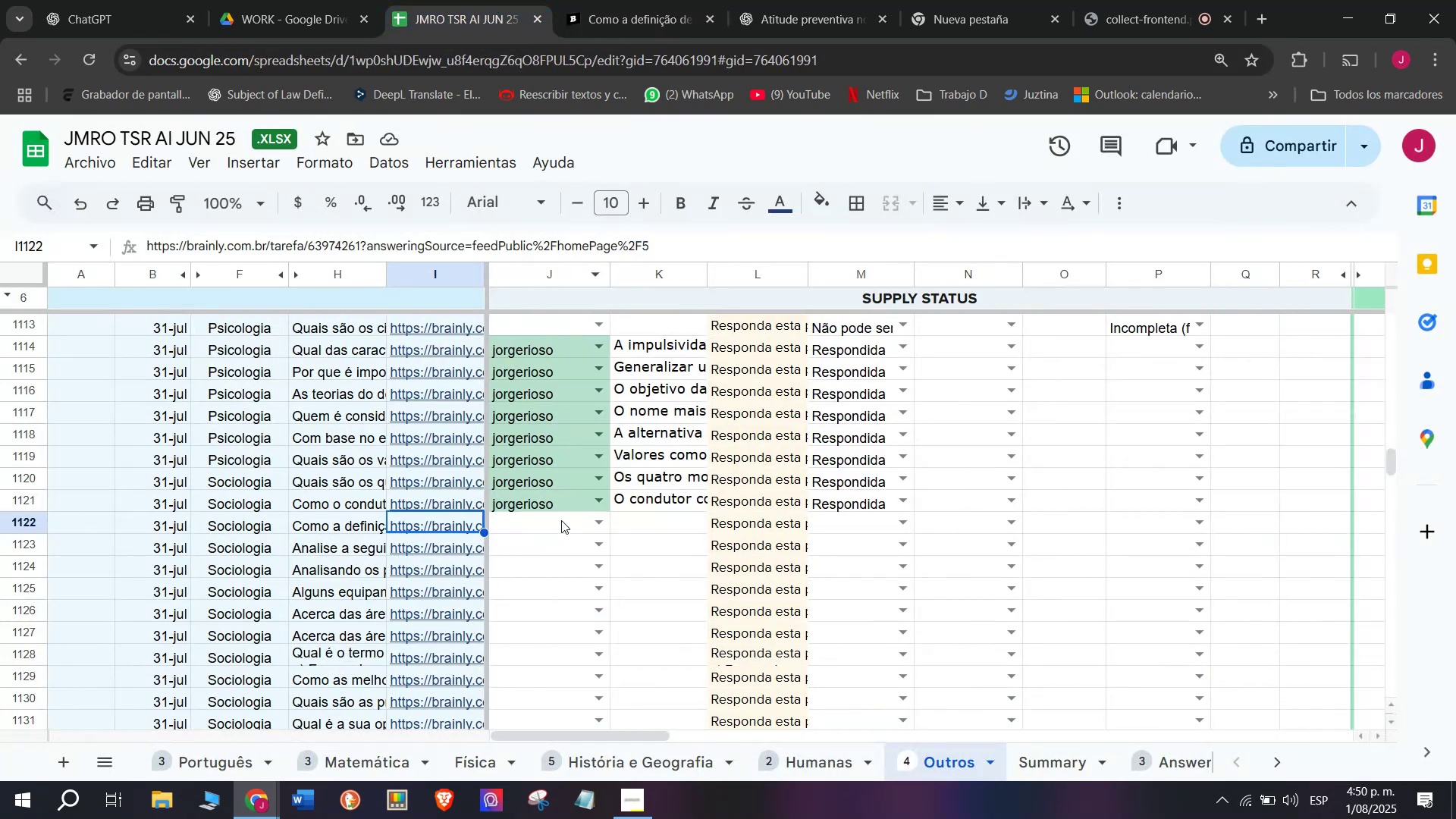 
left_click([552, 526])
 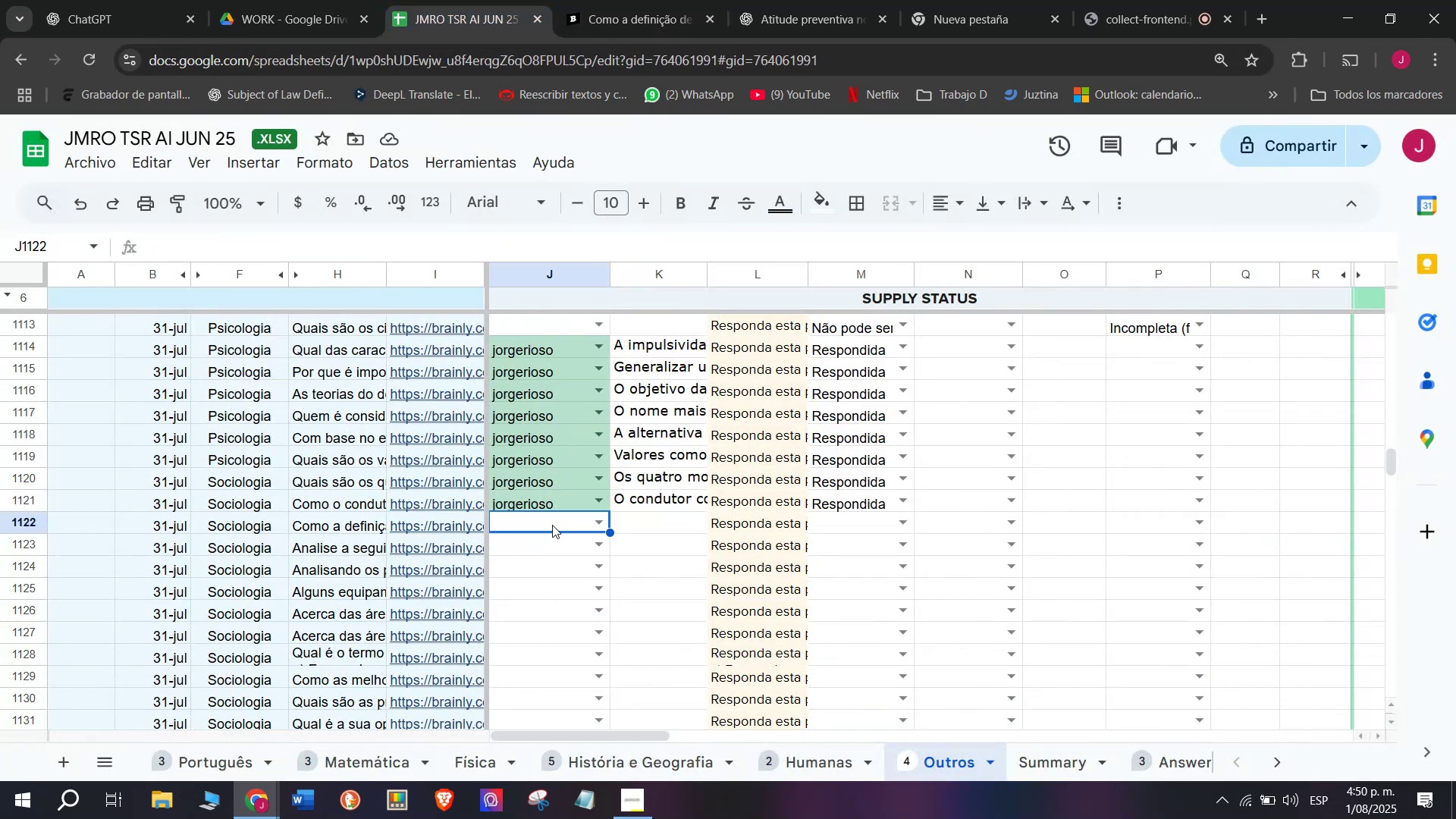 
key(J)
 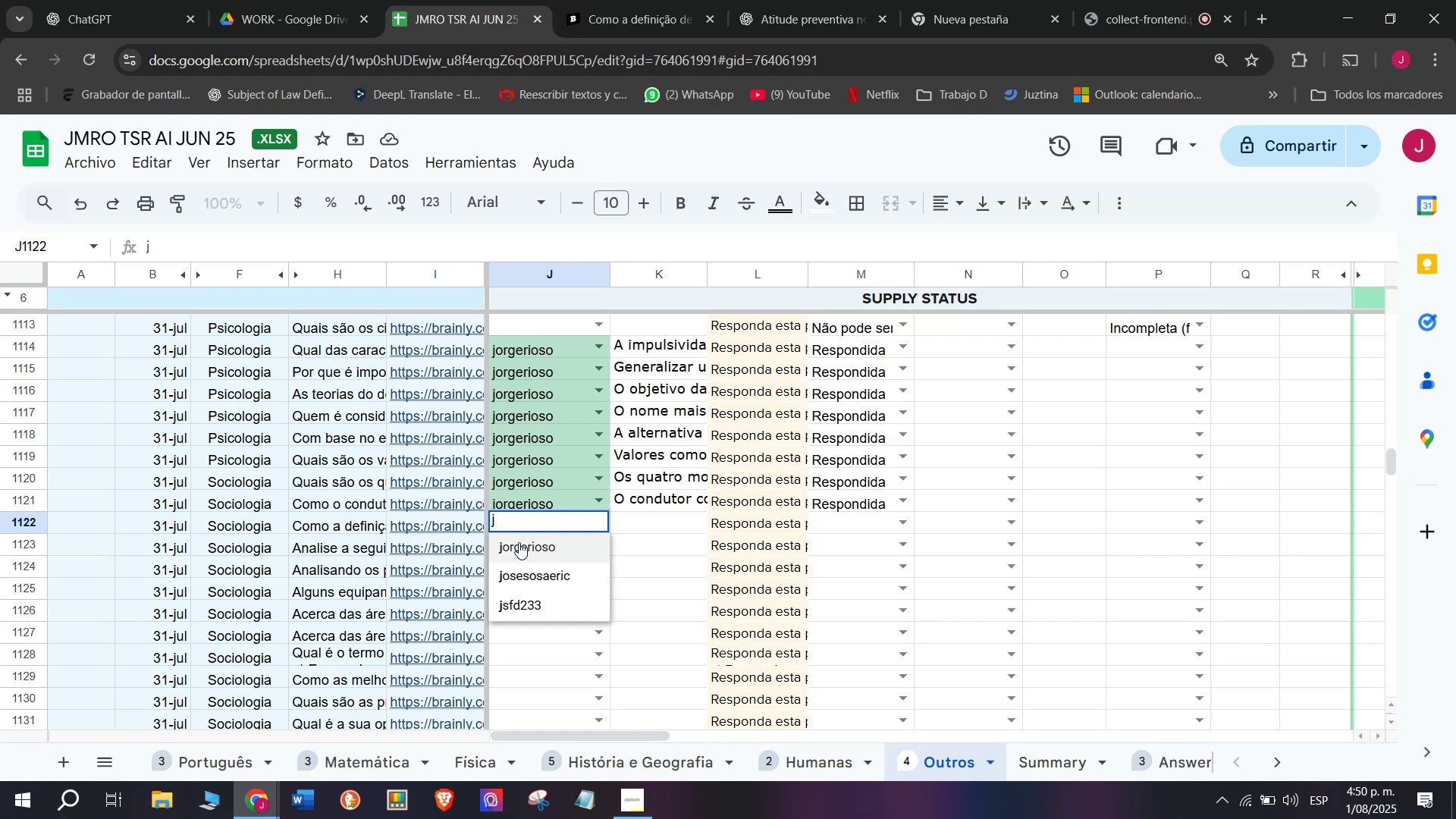 
left_click([519, 543])
 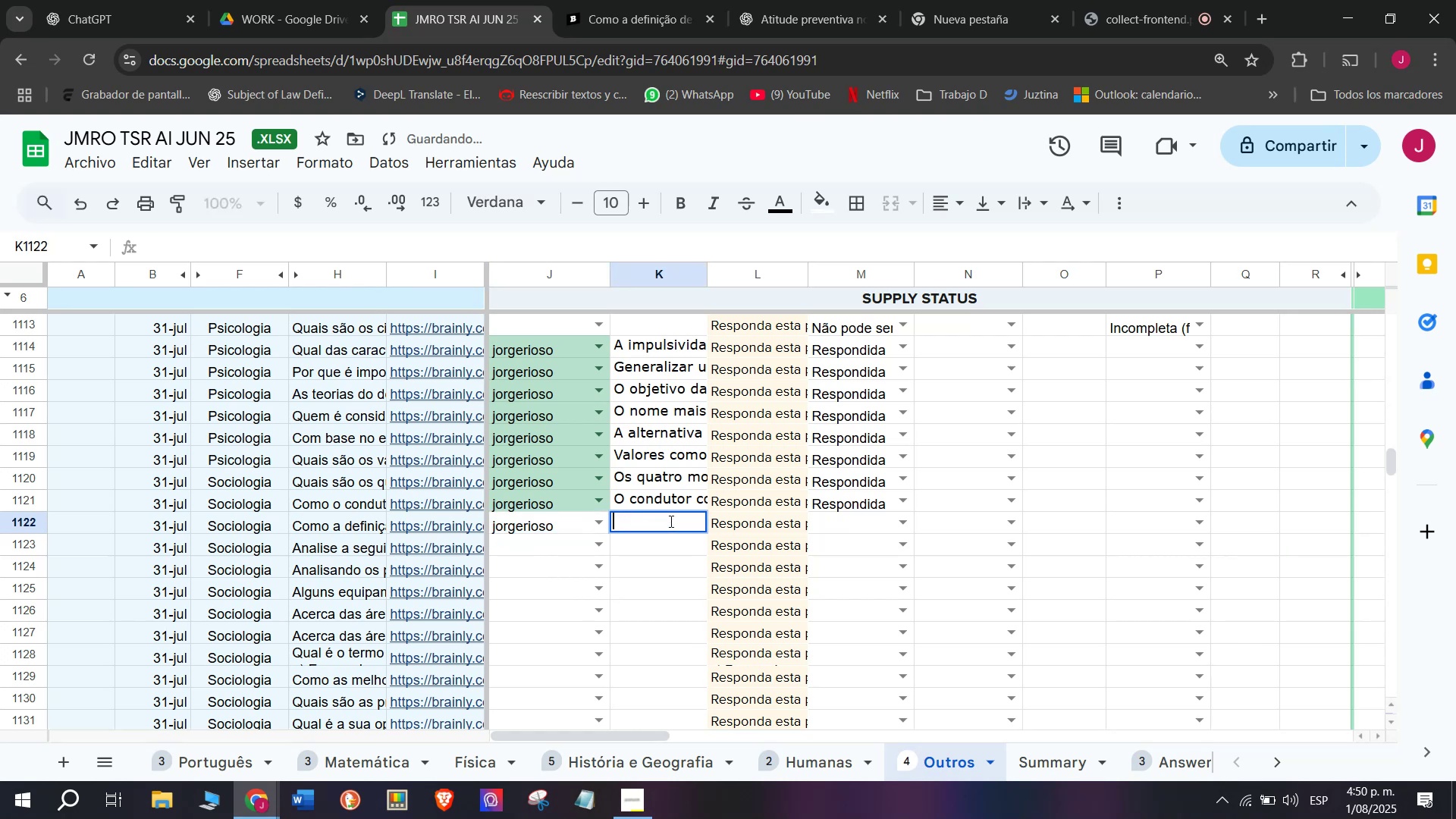 
key(Control+V)
 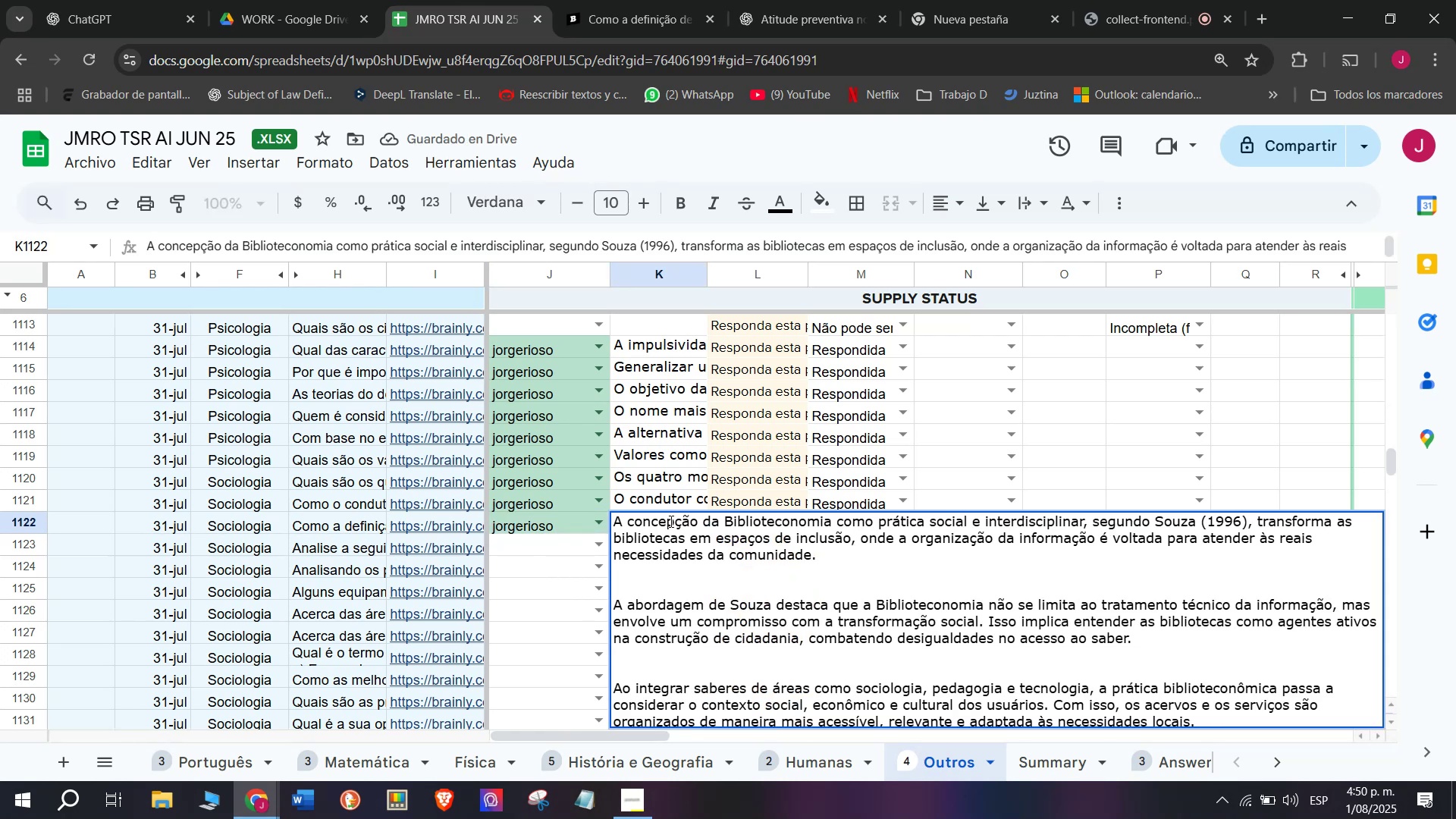 
key(Enter)
 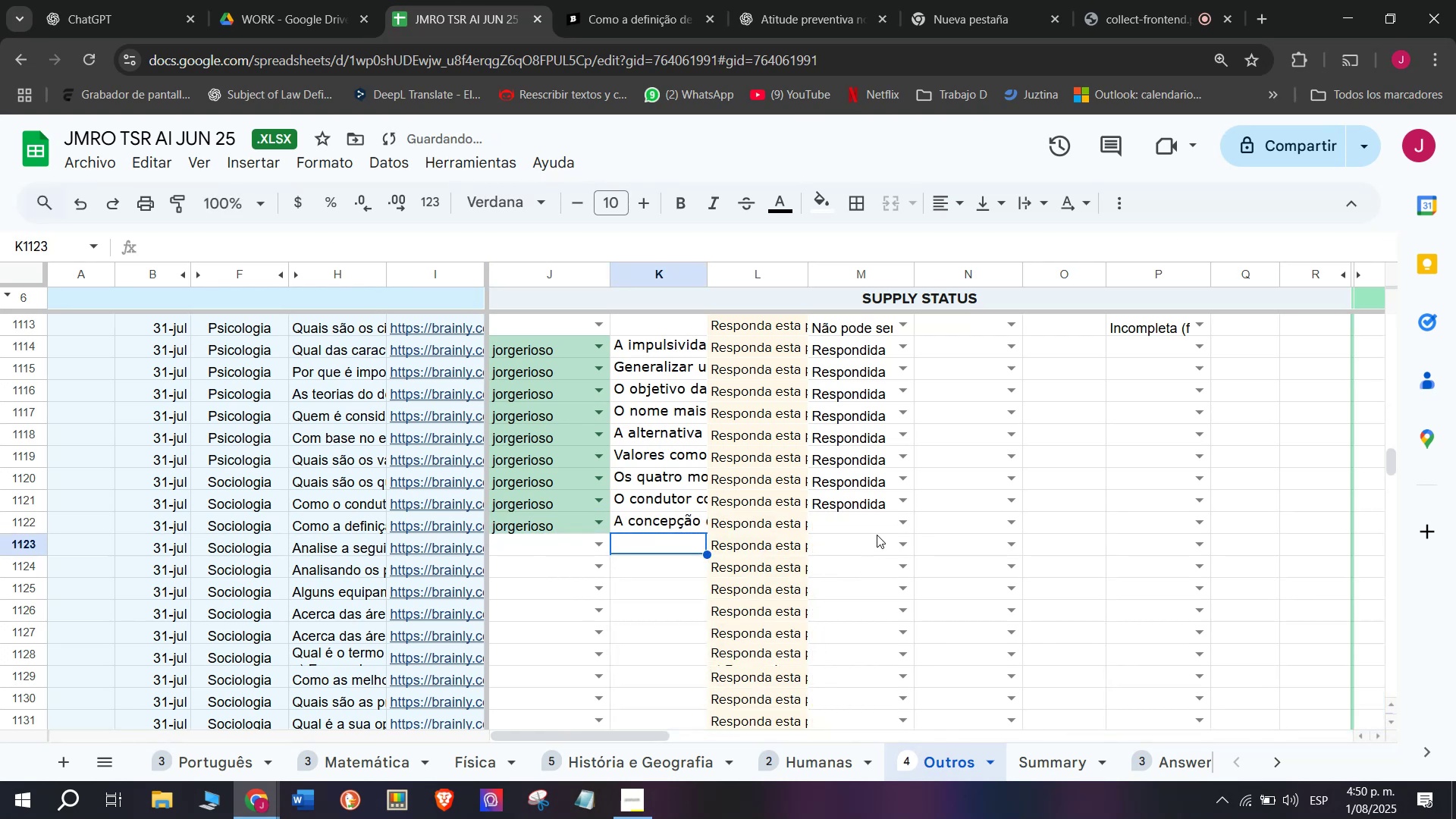 
left_click([897, 522])
 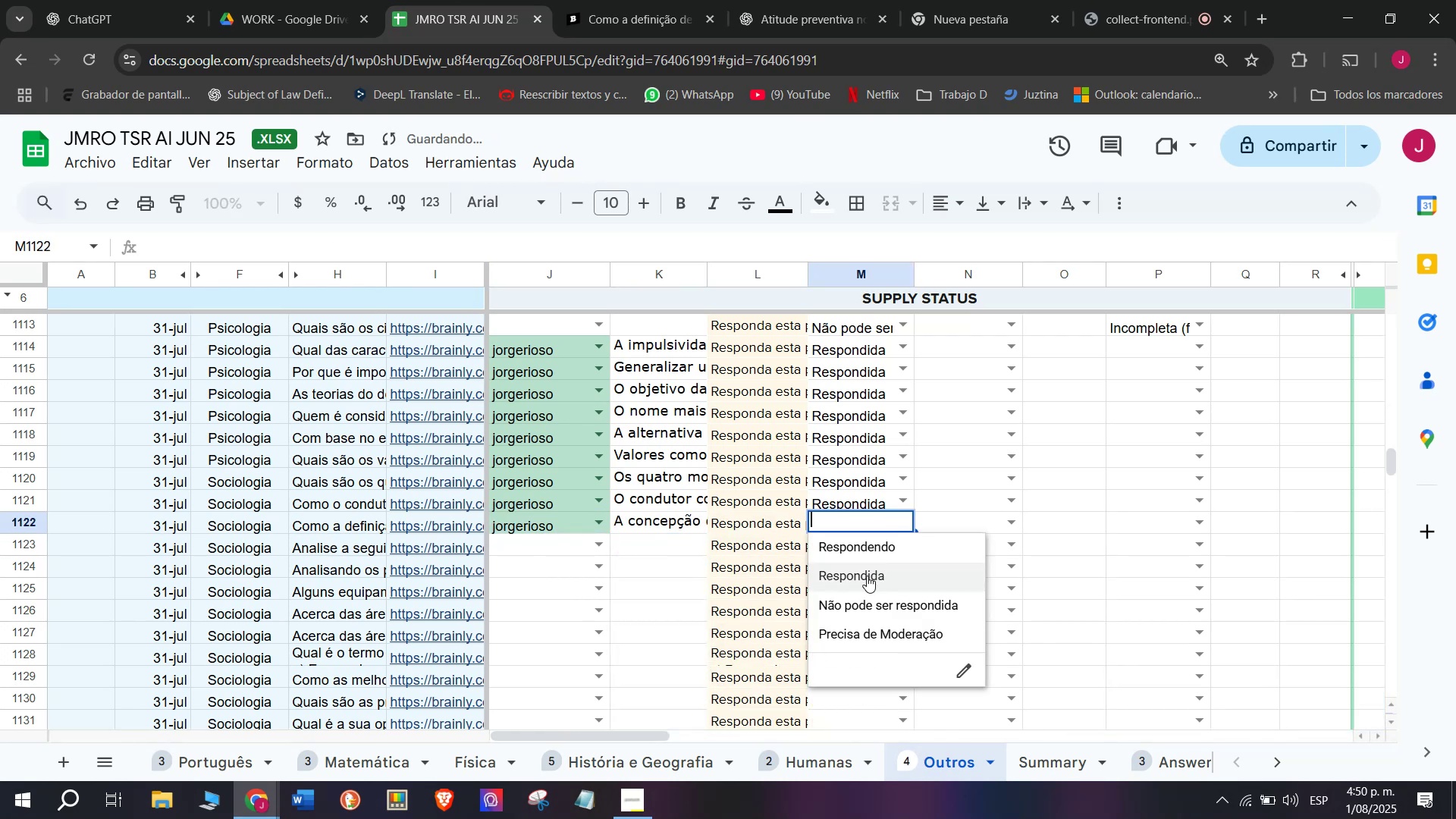 
left_click([867, 576])
 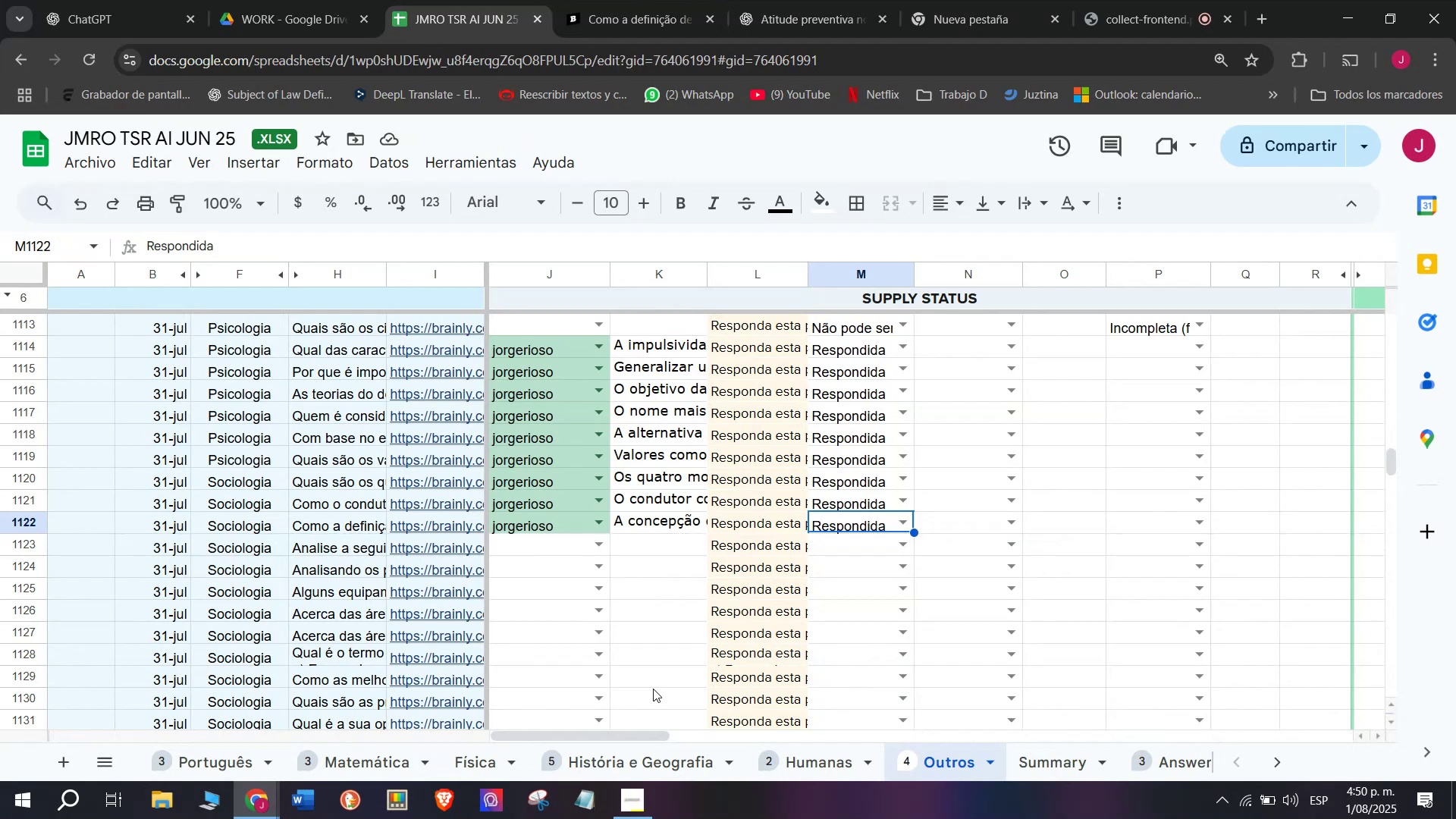 
wait(12.69)
 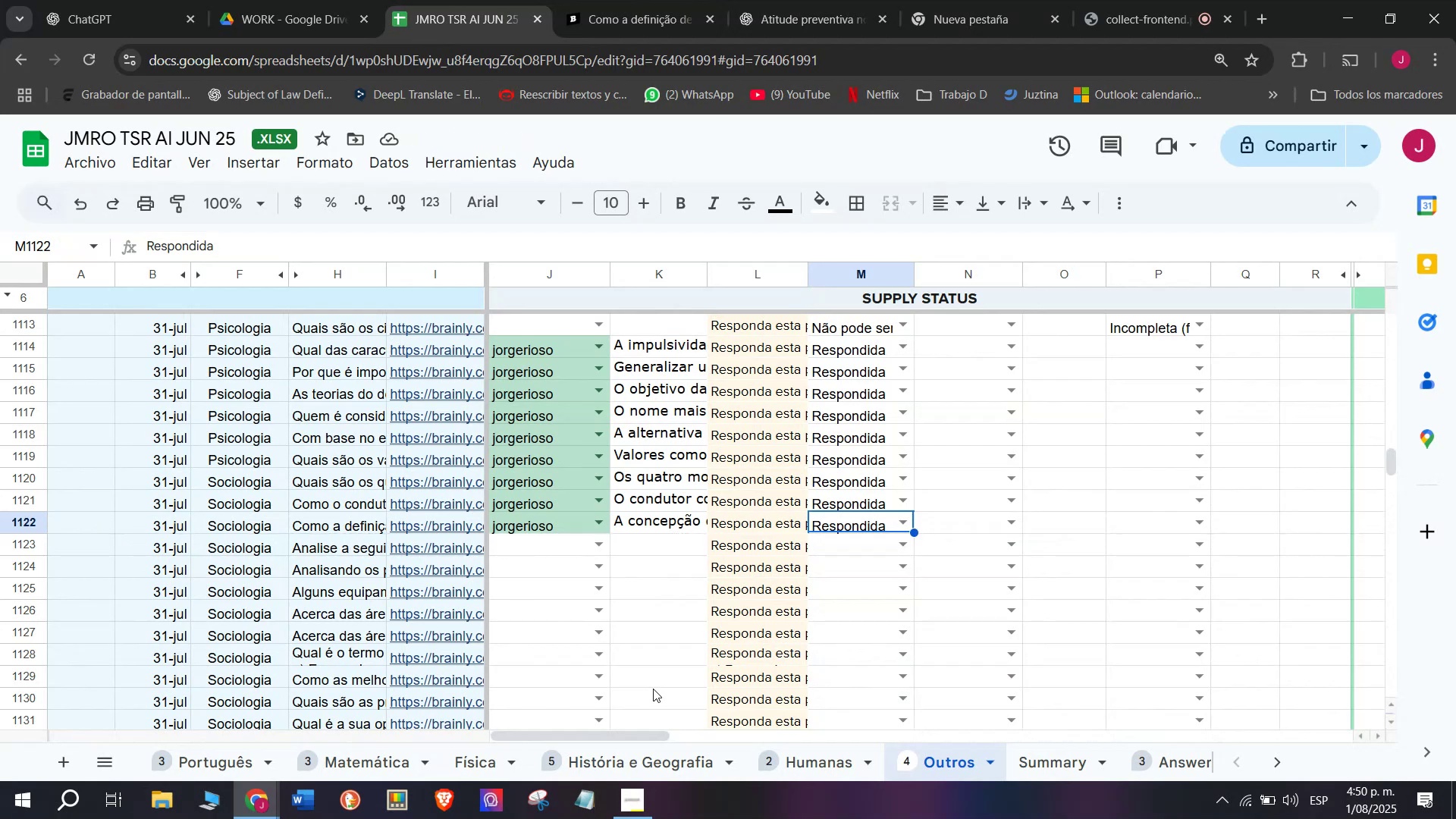 
left_click([643, 0])
 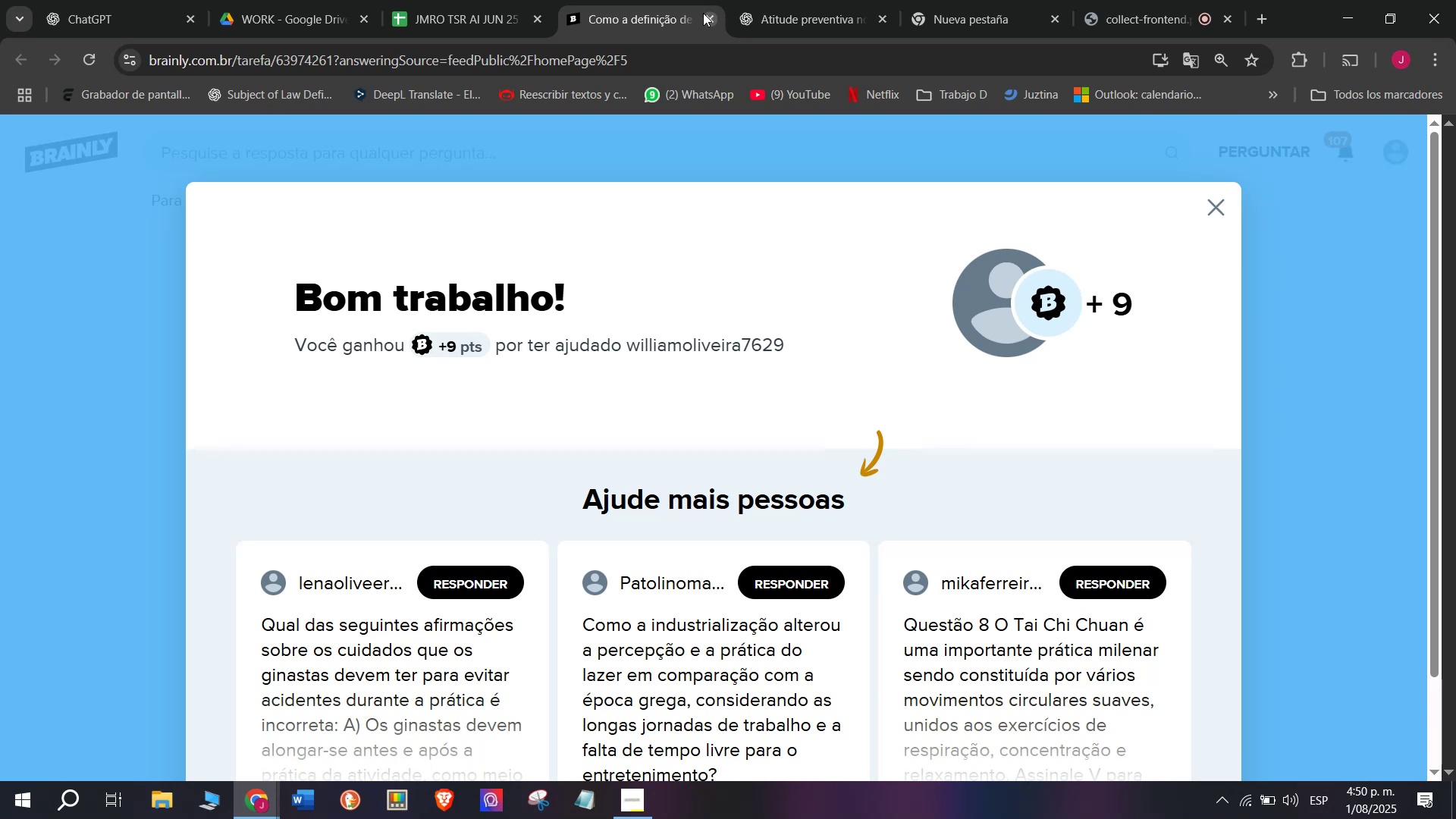 
wait(7.4)
 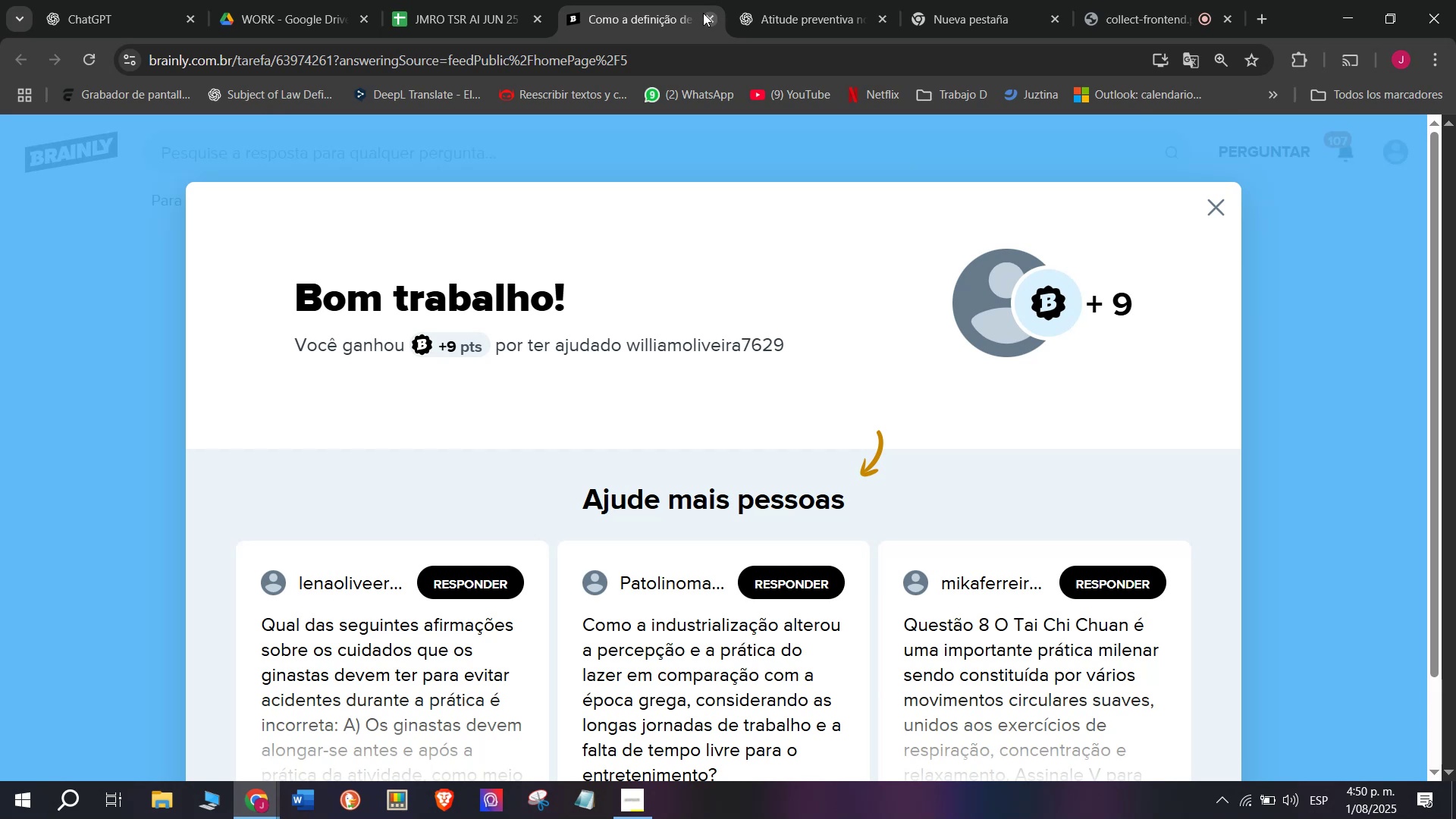 
mouse_move([777, -1])
 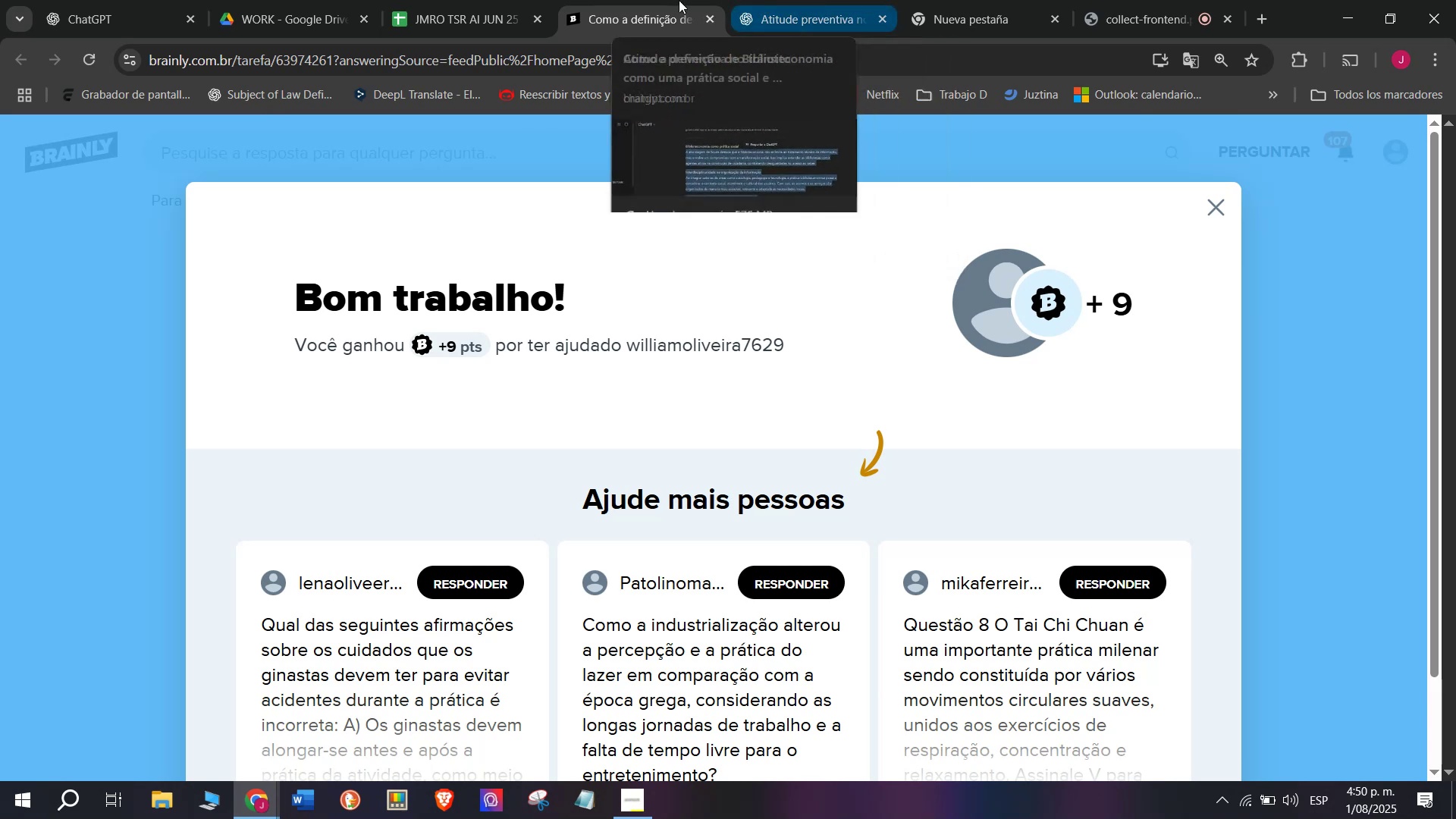 
left_click([677, 0])
 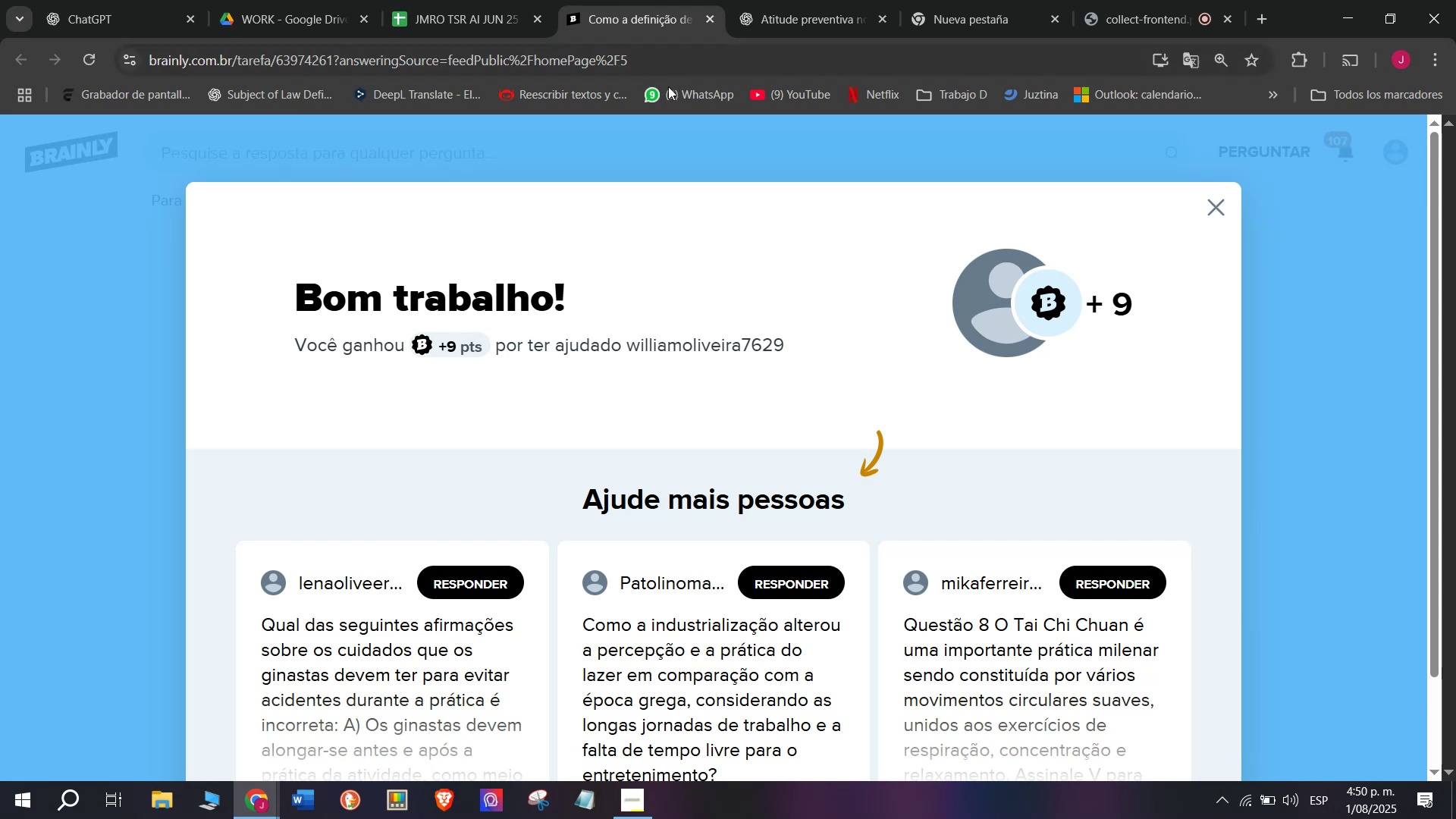 
left_click([672, 0])
 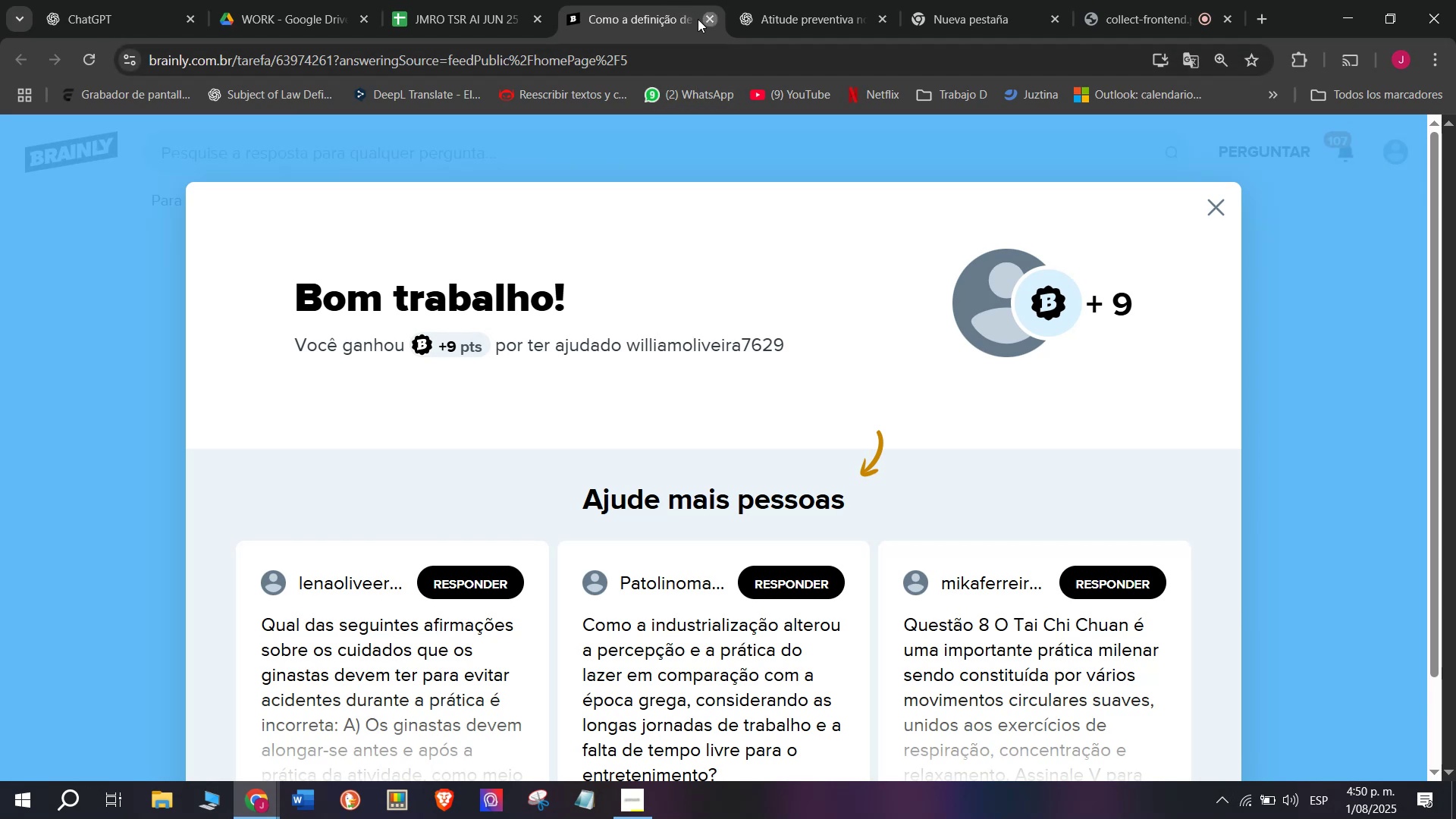 
double_click([430, 0])
 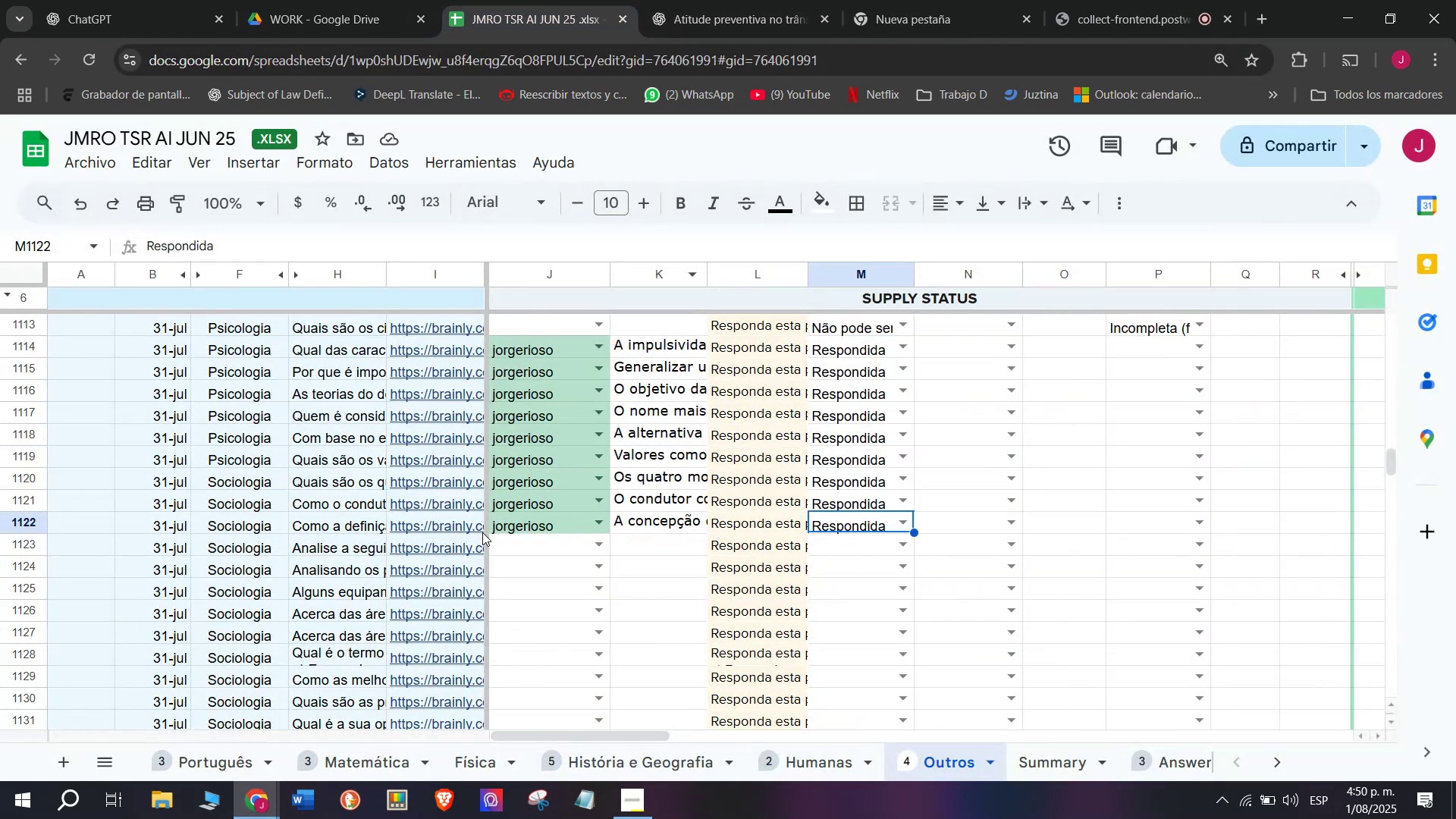 
left_click([469, 551])
 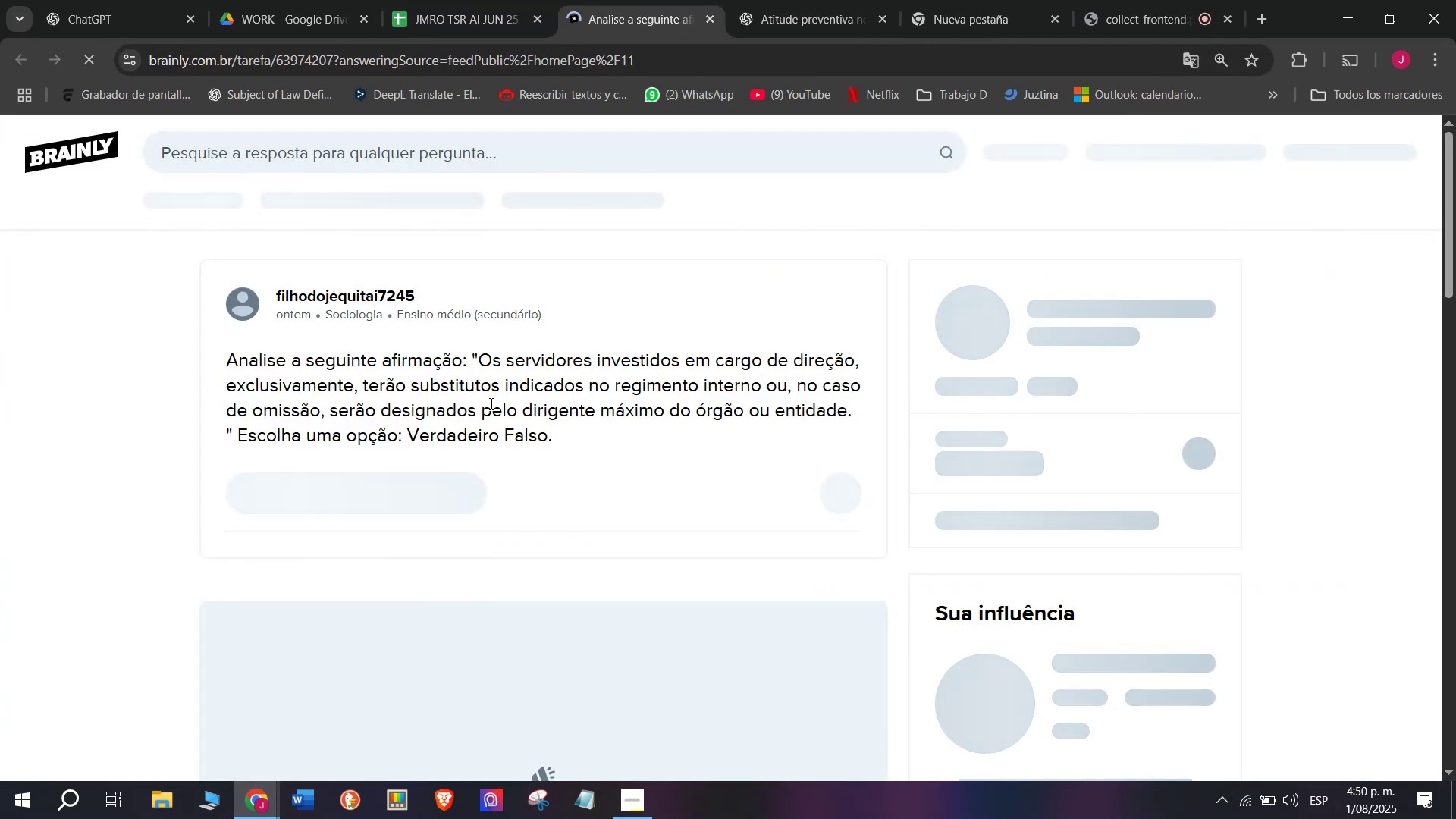 
left_click_drag(start_coordinate=[552, 443], to_coordinate=[220, 348])
 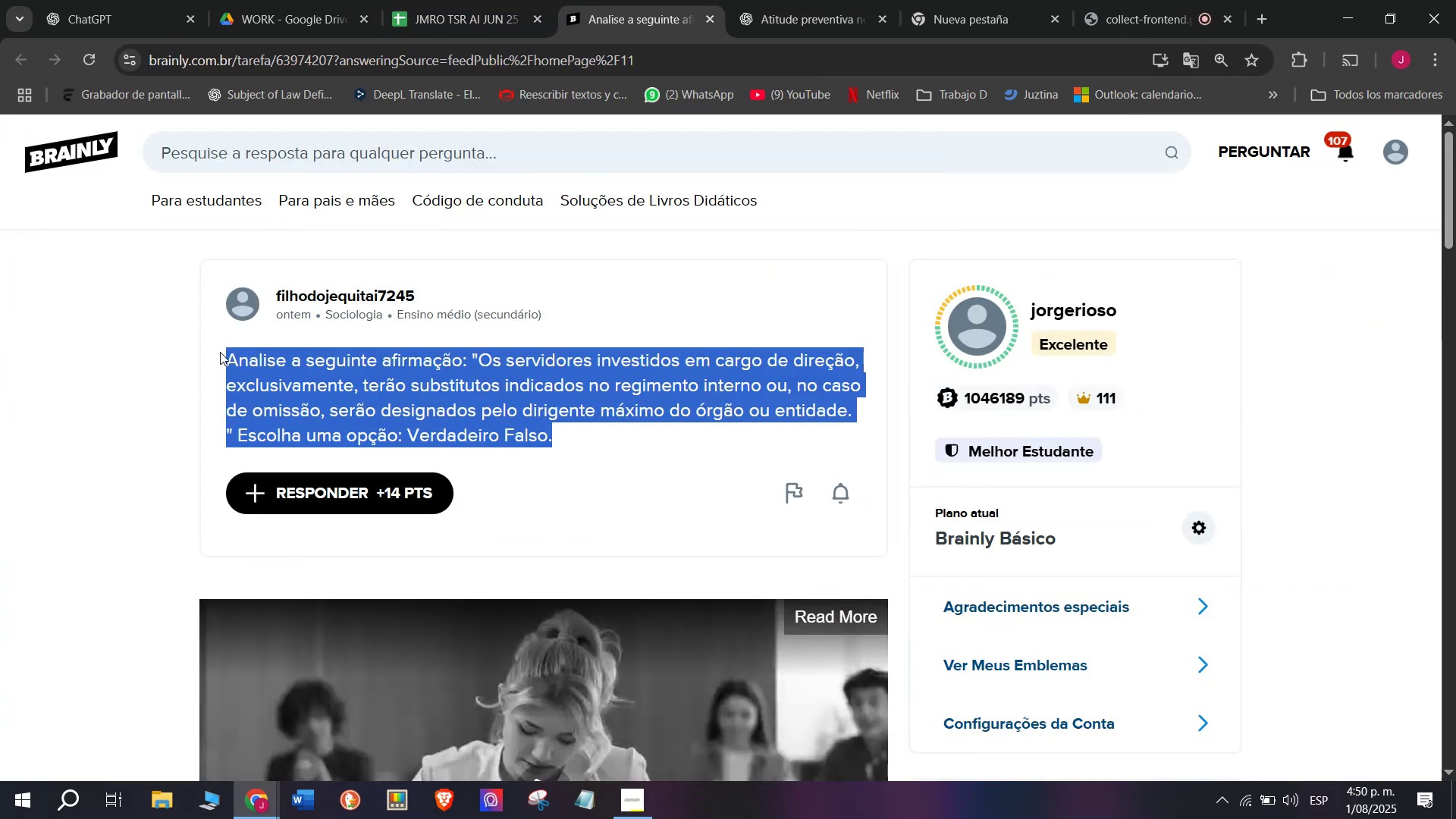 
key(Control+C)
 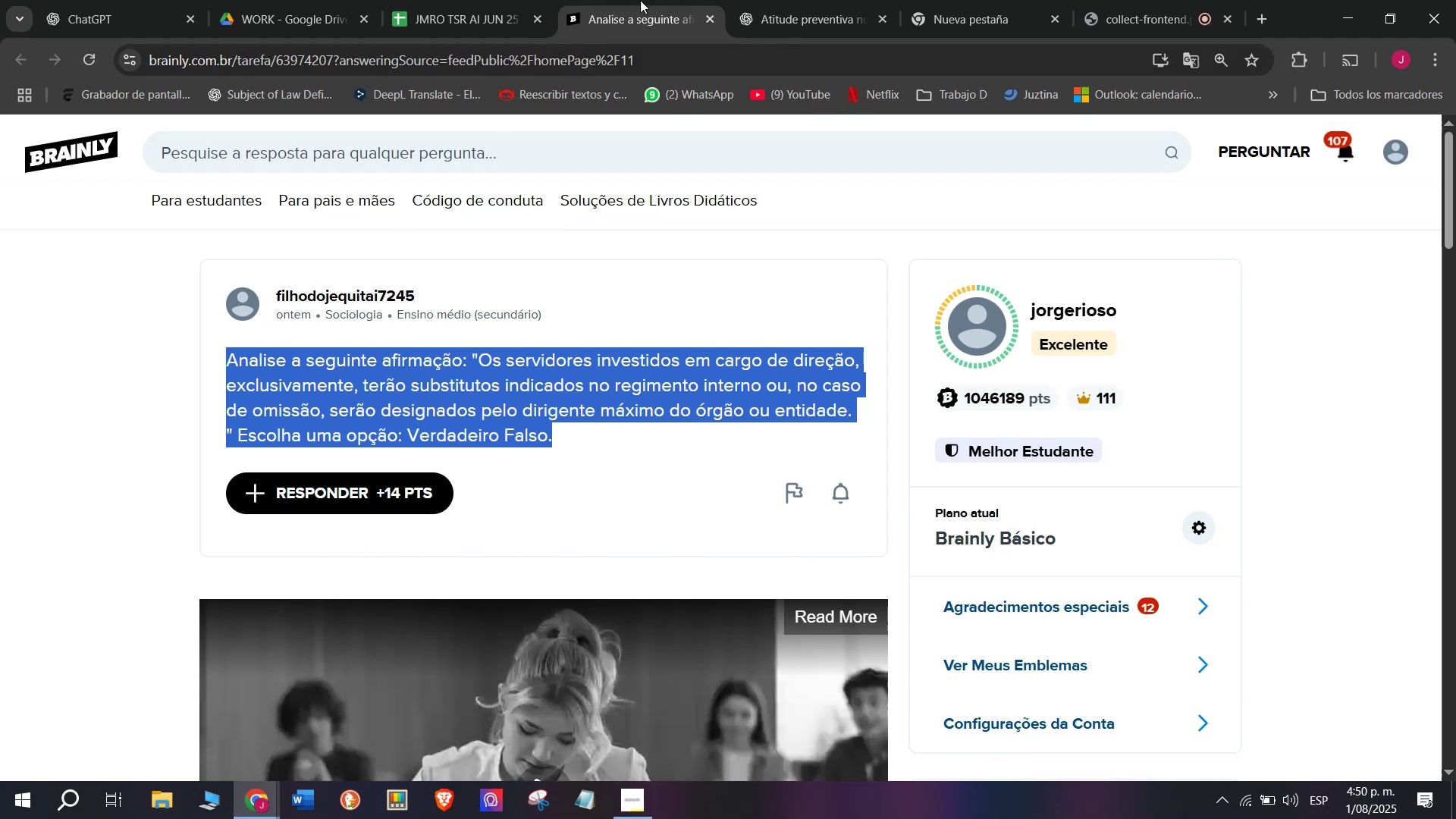 
left_click_drag(start_coordinate=[780, 0], to_coordinate=[783, 0])
 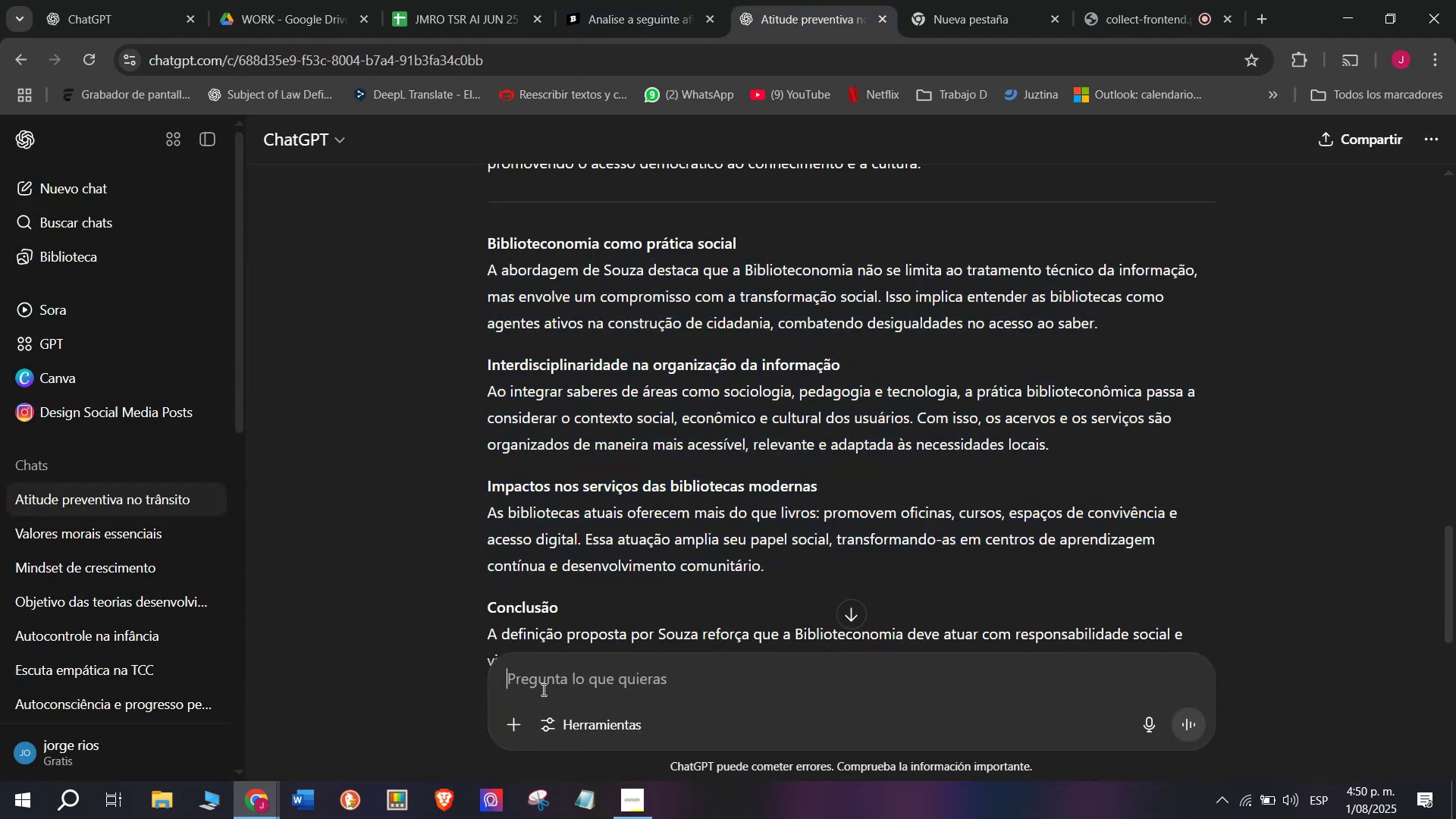 
key(Meta+MetaLeft)
 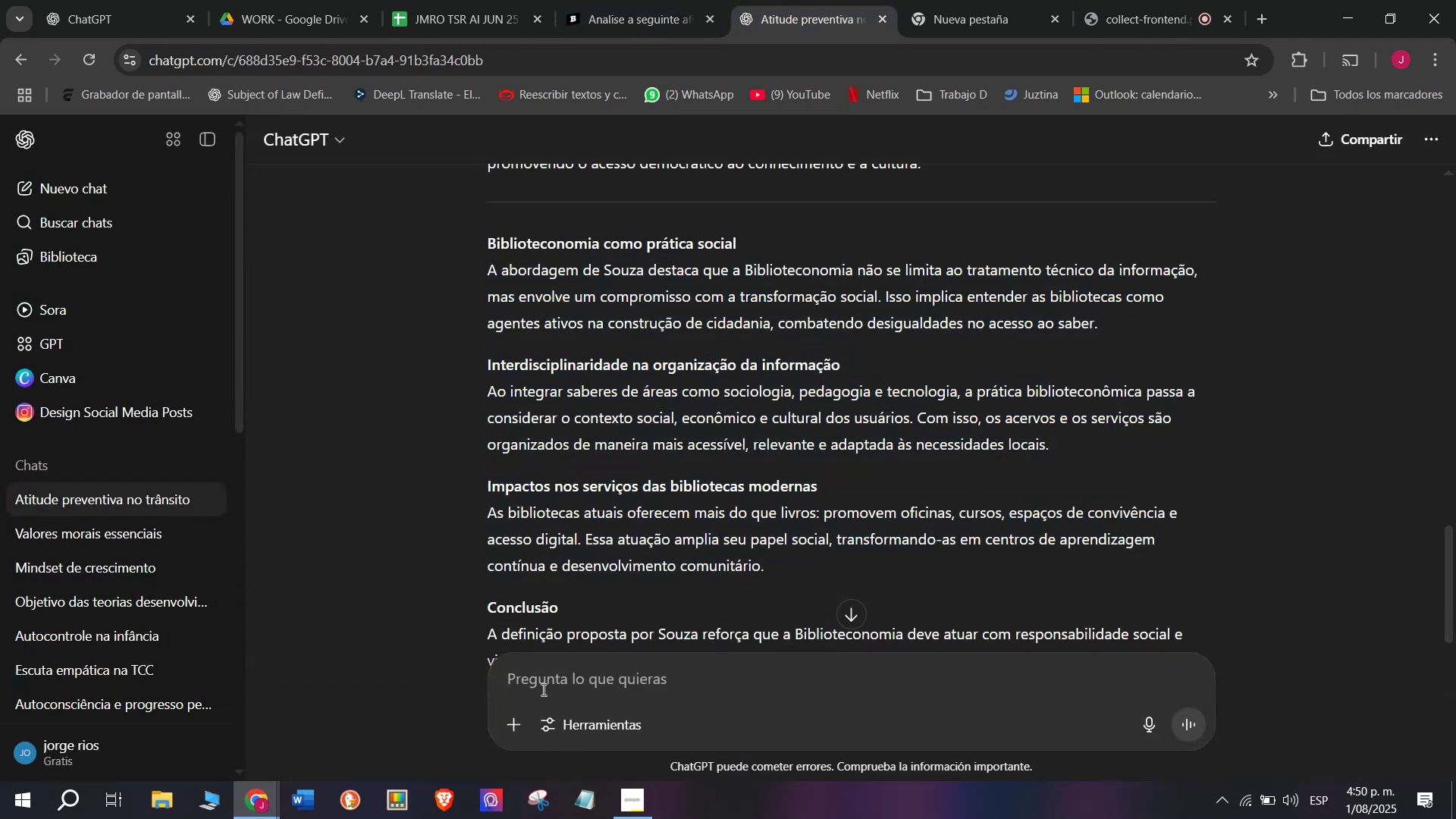 
key(Meta+V)
 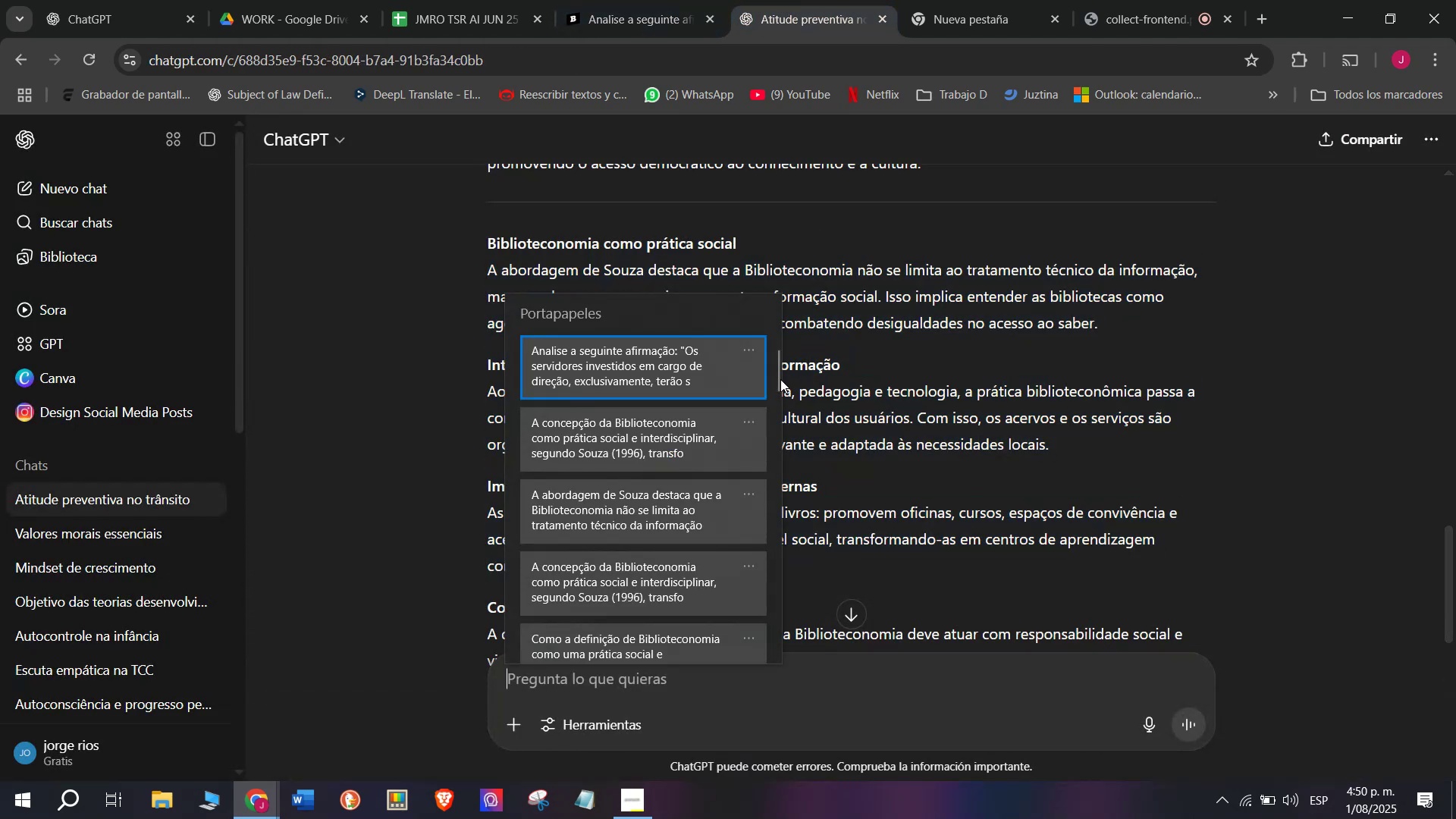 
left_click_drag(start_coordinate=[778, 379], to_coordinate=[746, 709])
 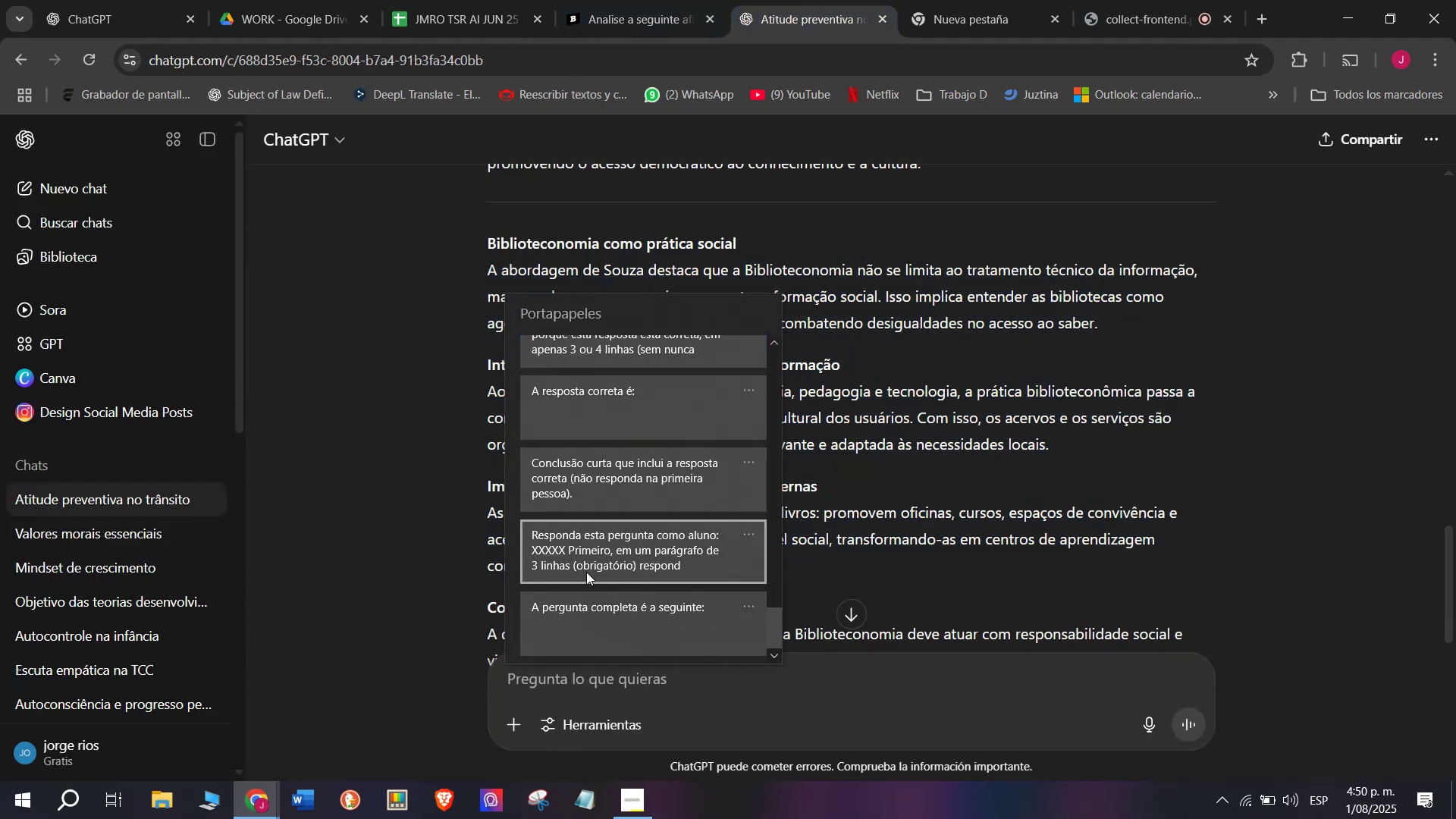 
key(Control+ControlLeft)
 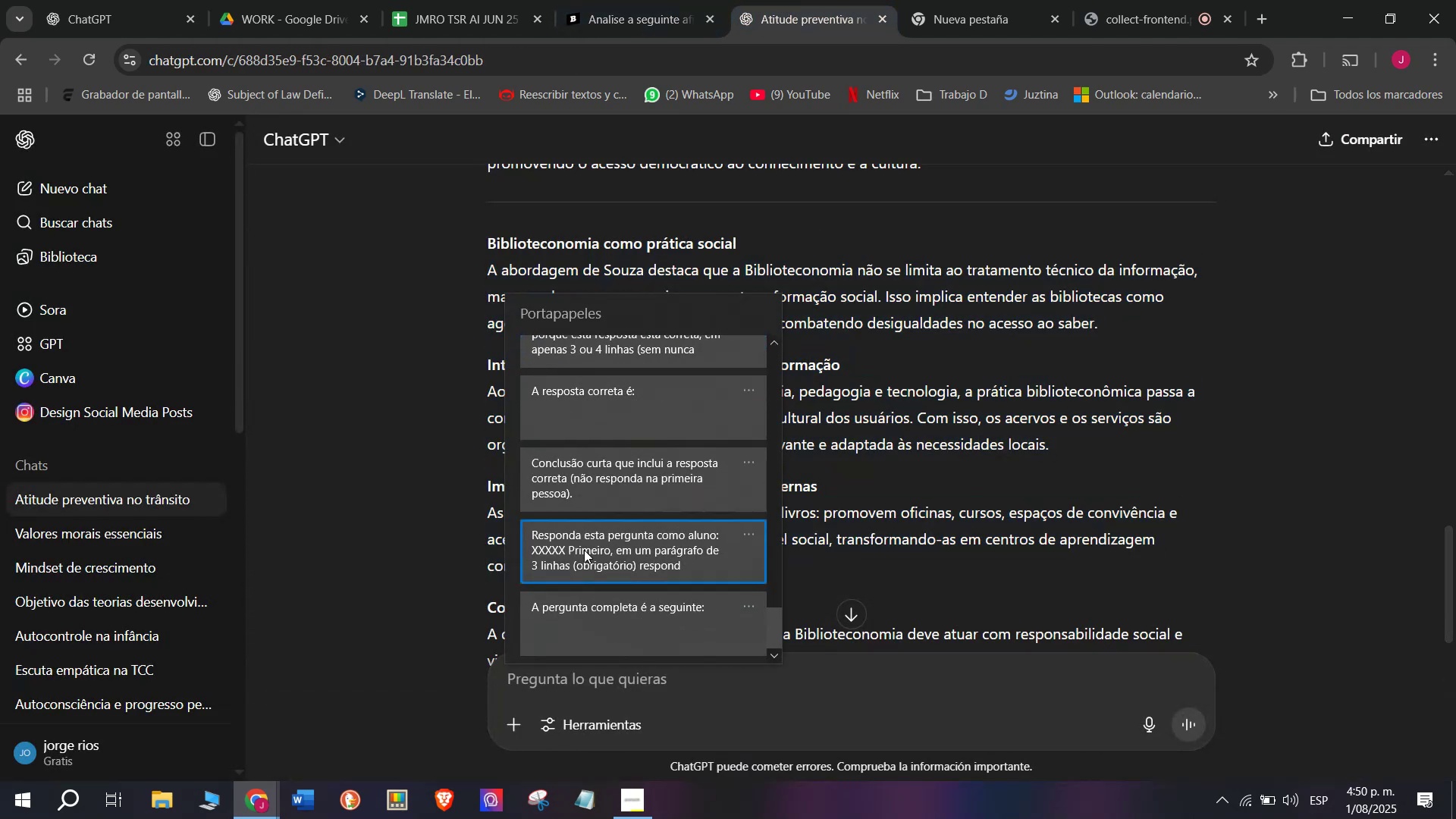 
key(Control+V)
 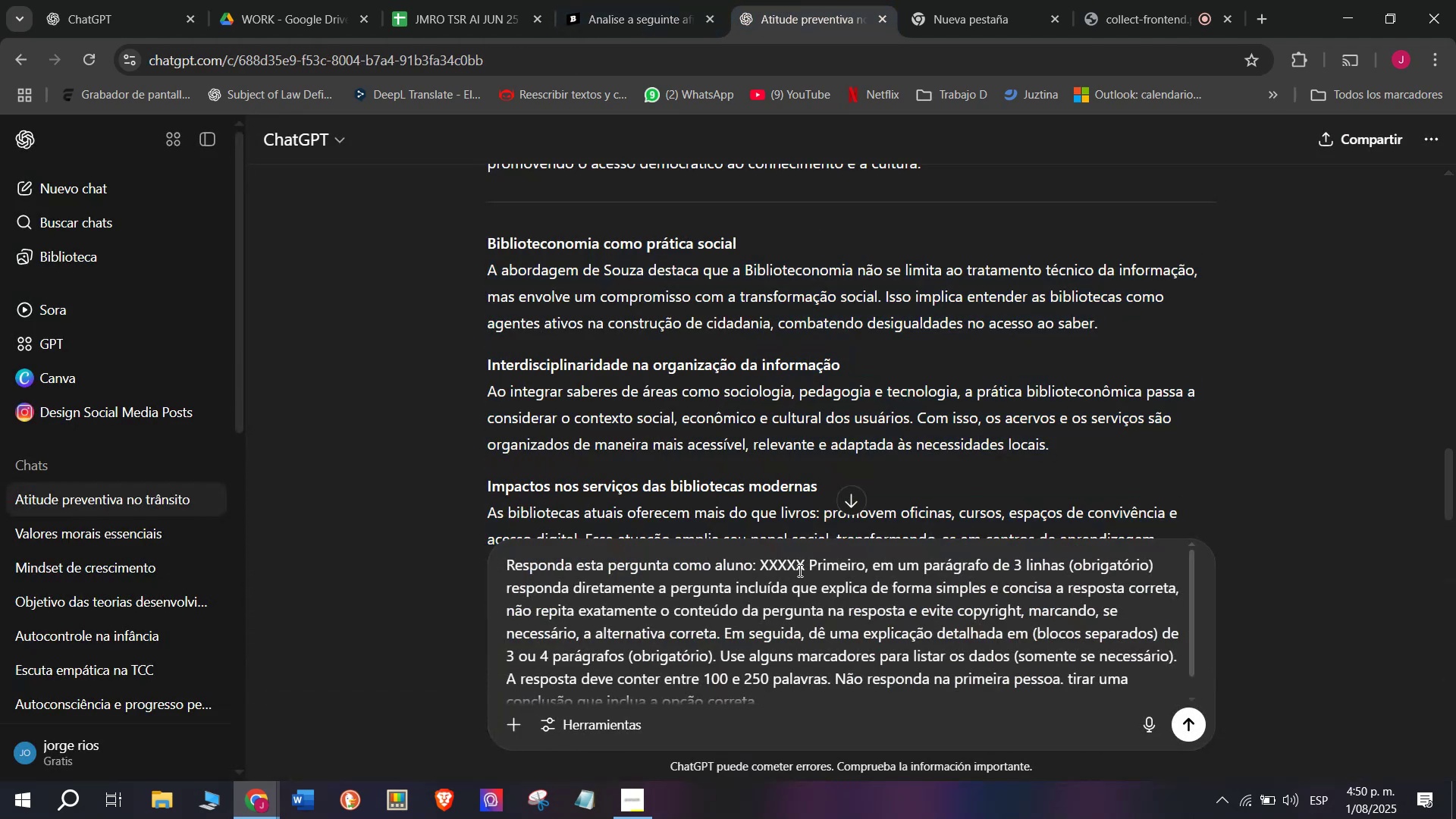 
left_click_drag(start_coordinate=[802, 567], to_coordinate=[763, 563])
 